 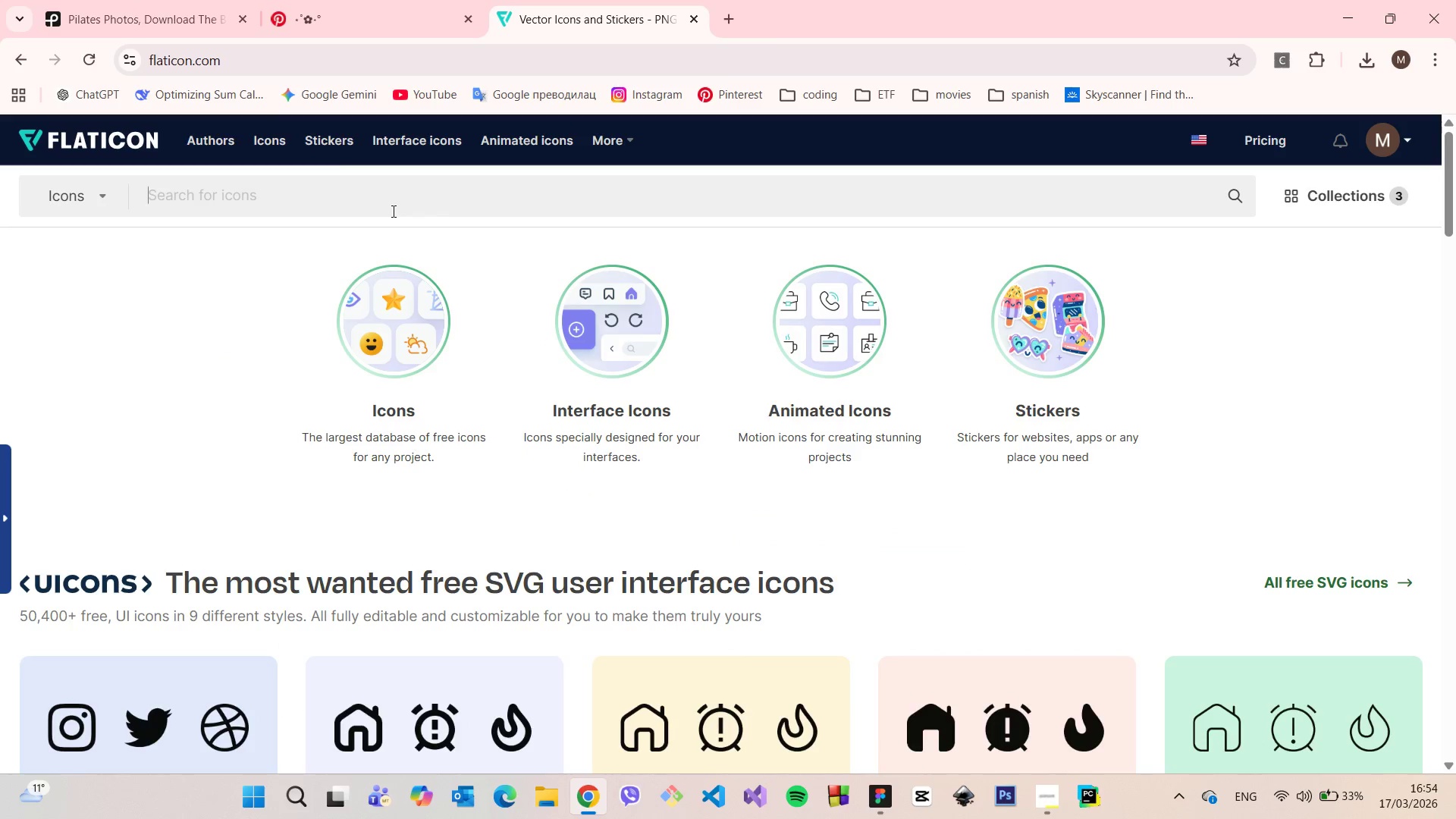 
type(reformer)
 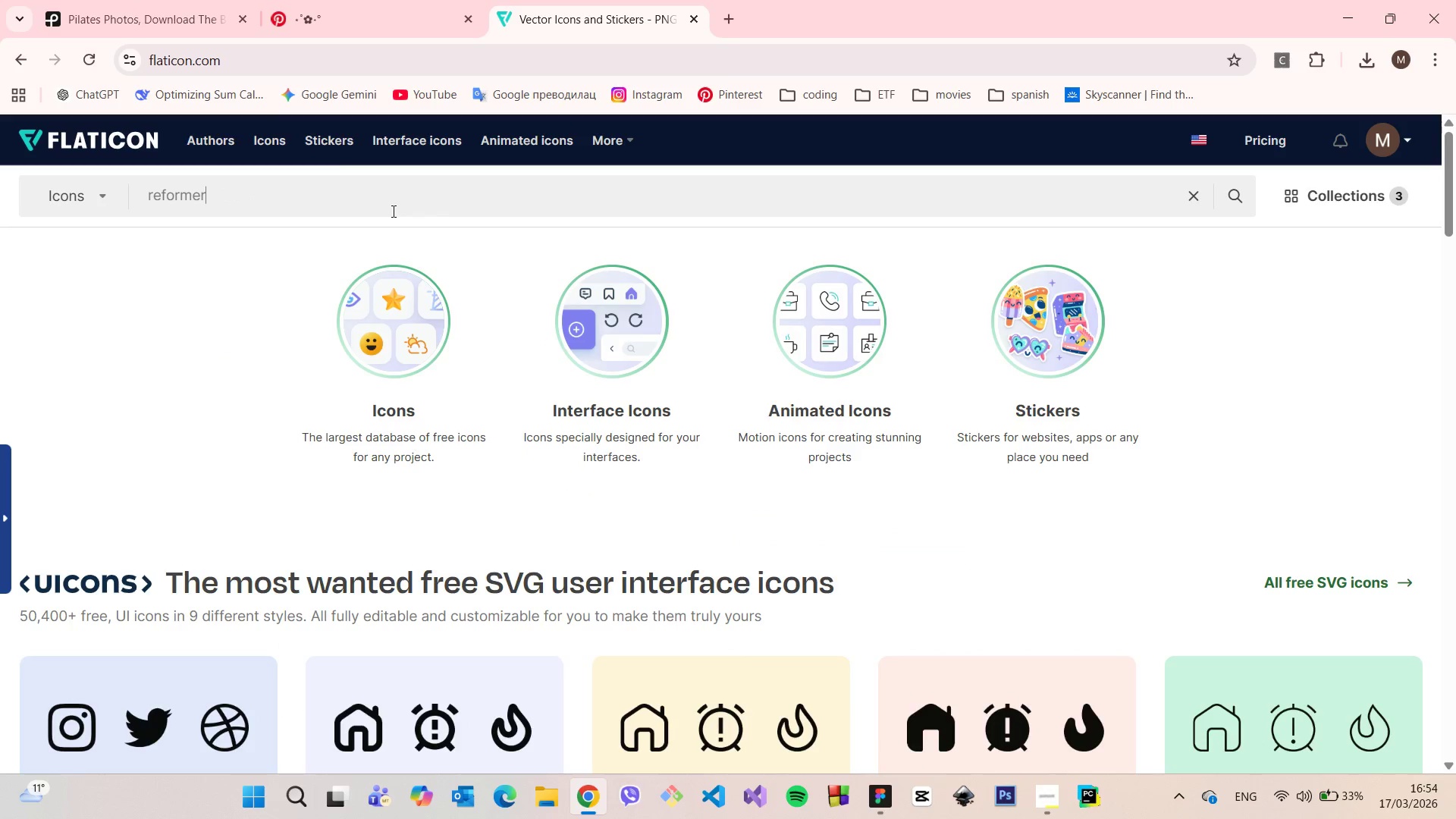 
key(Enter)
 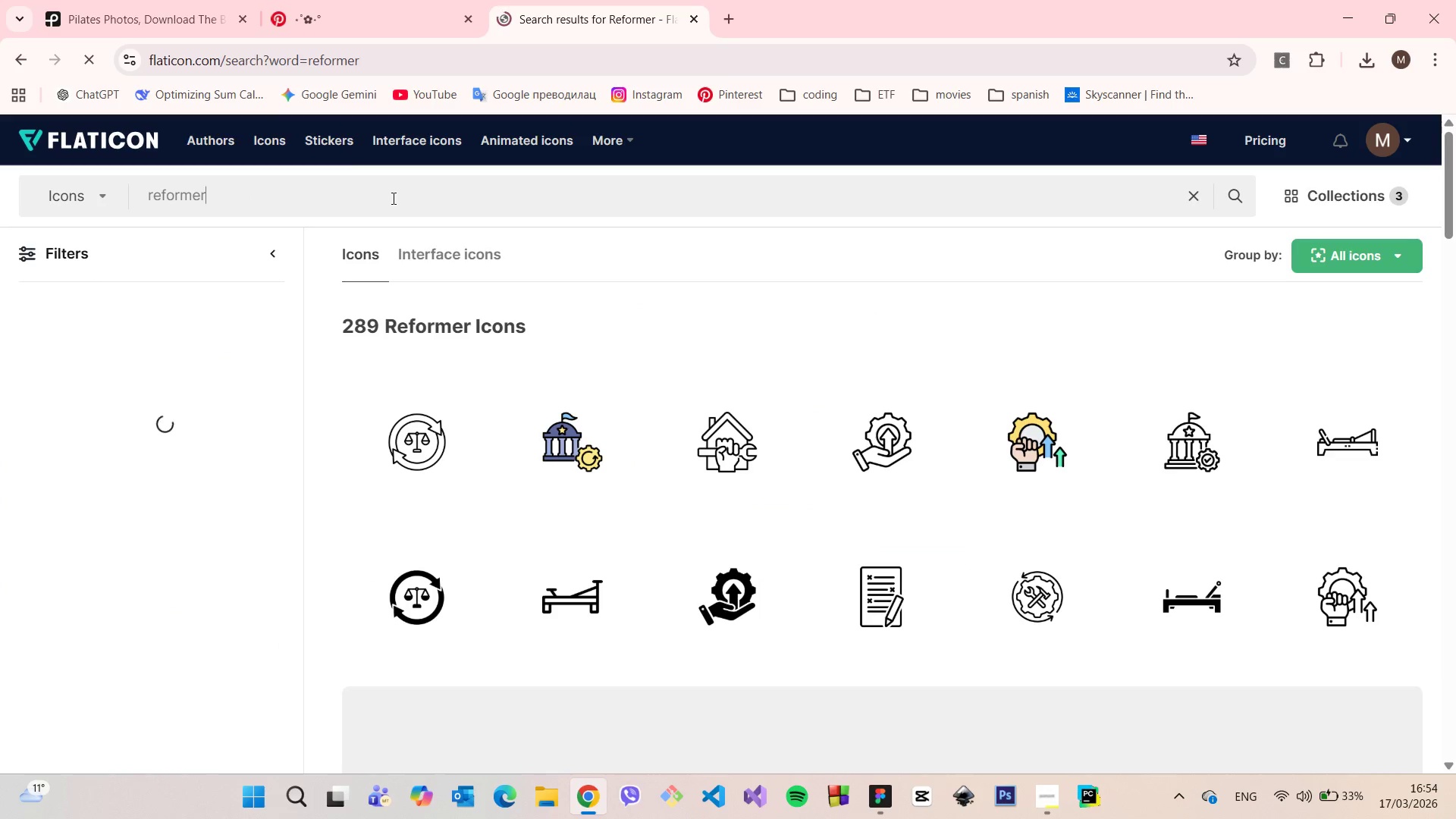 
left_click([391, 196])
 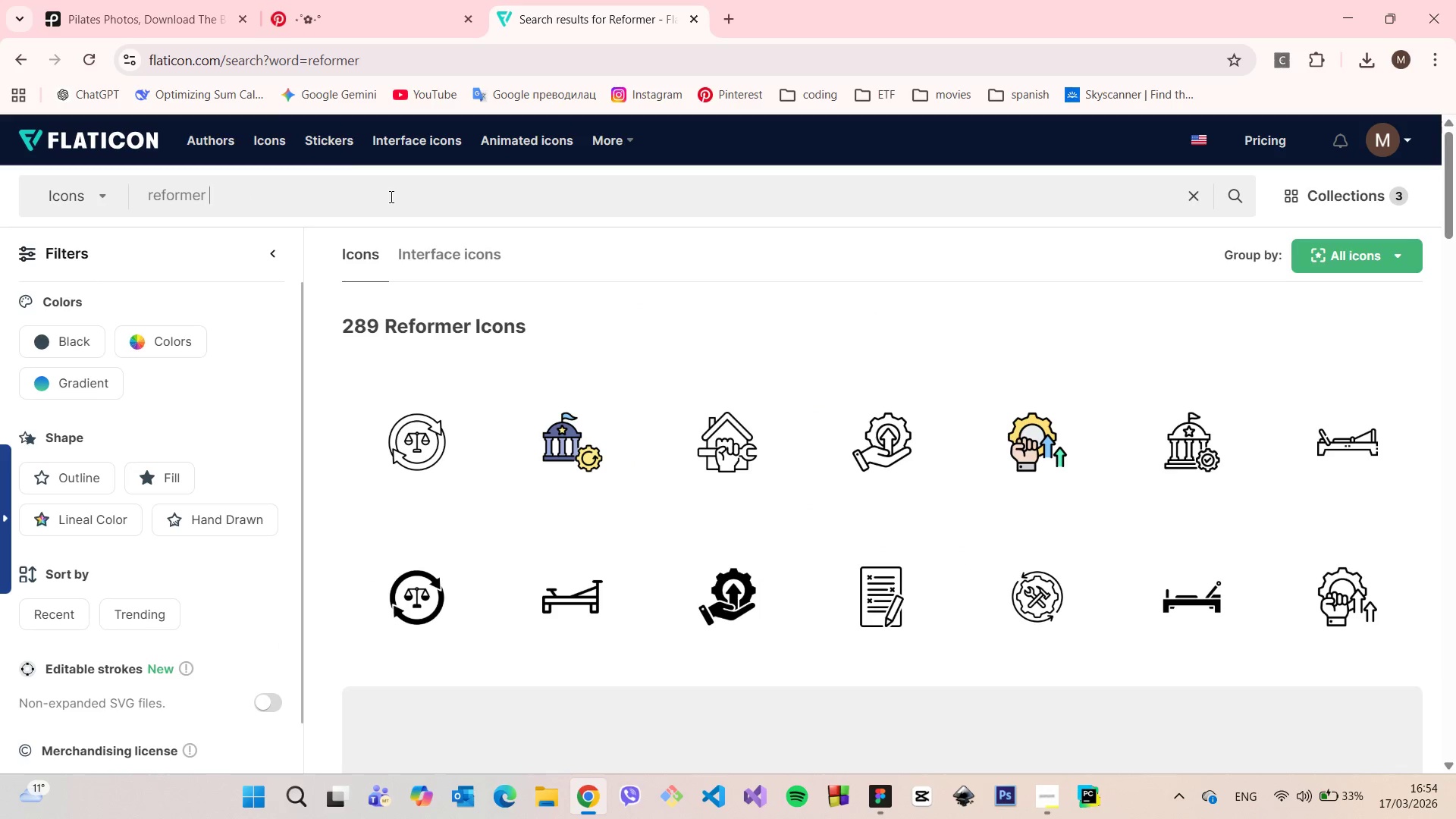 
type( pilates)
 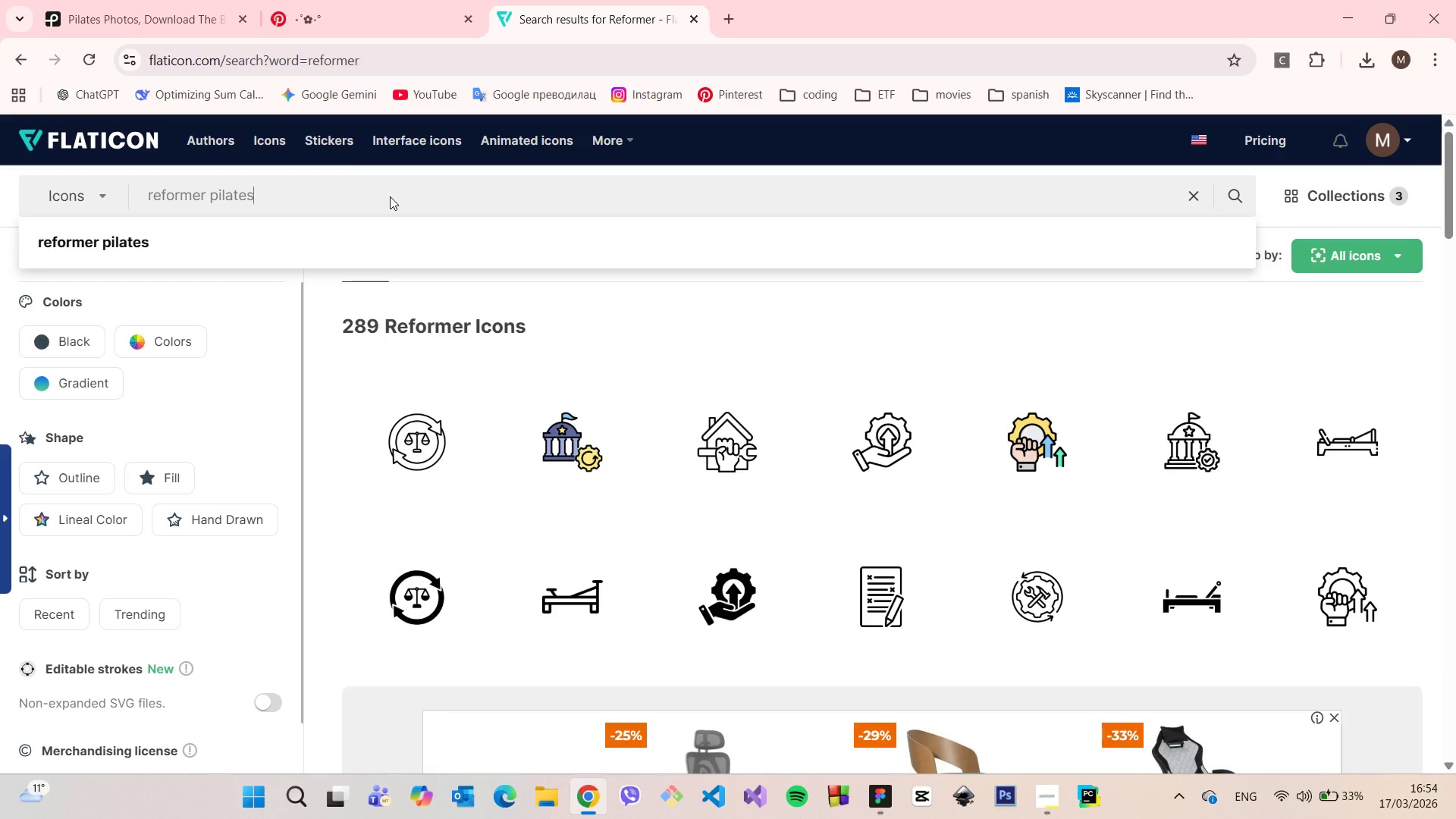 
key(Enter)
 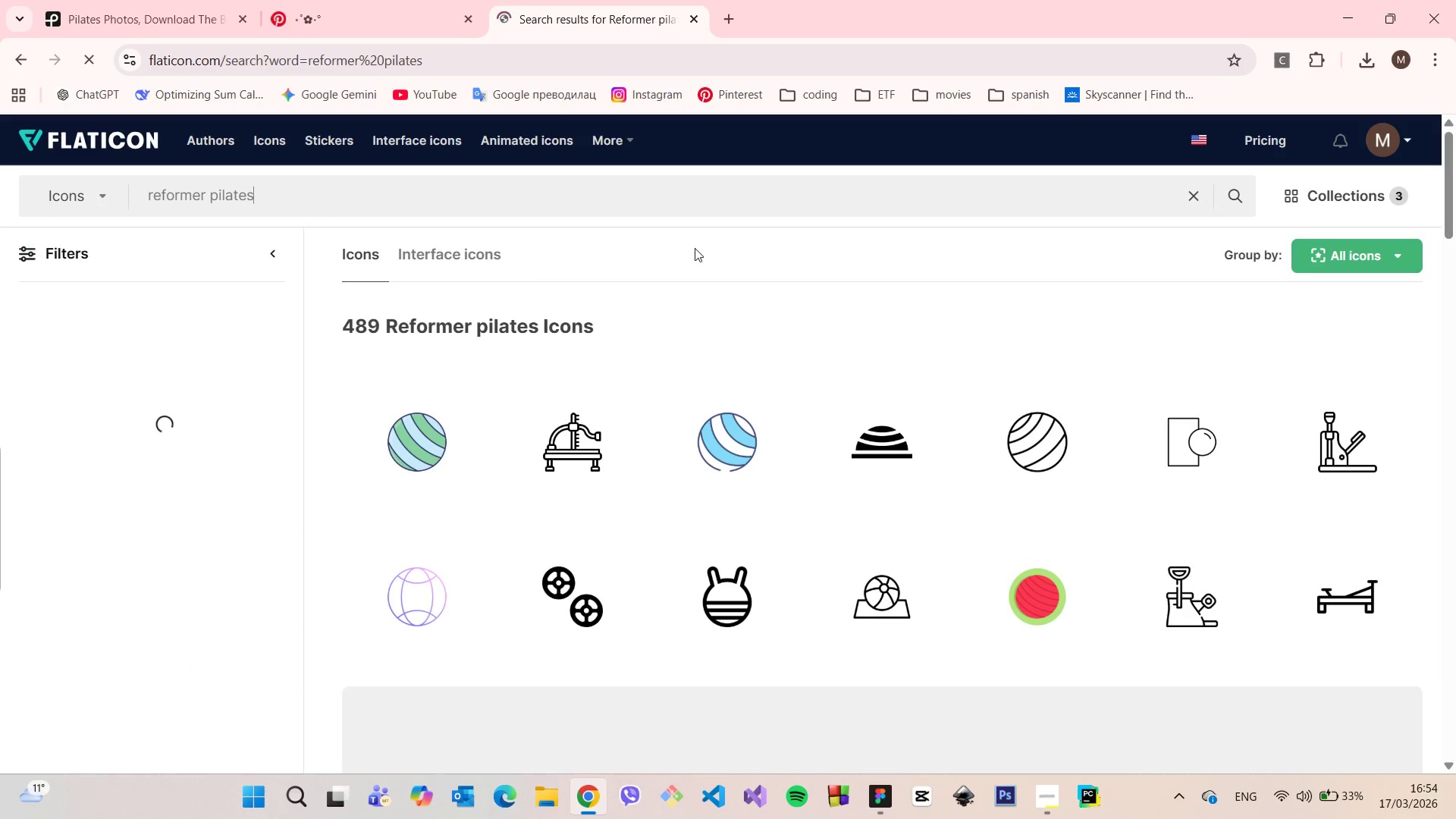 
scroll: coordinate [755, 341], scroll_direction: down, amount: 5.0
 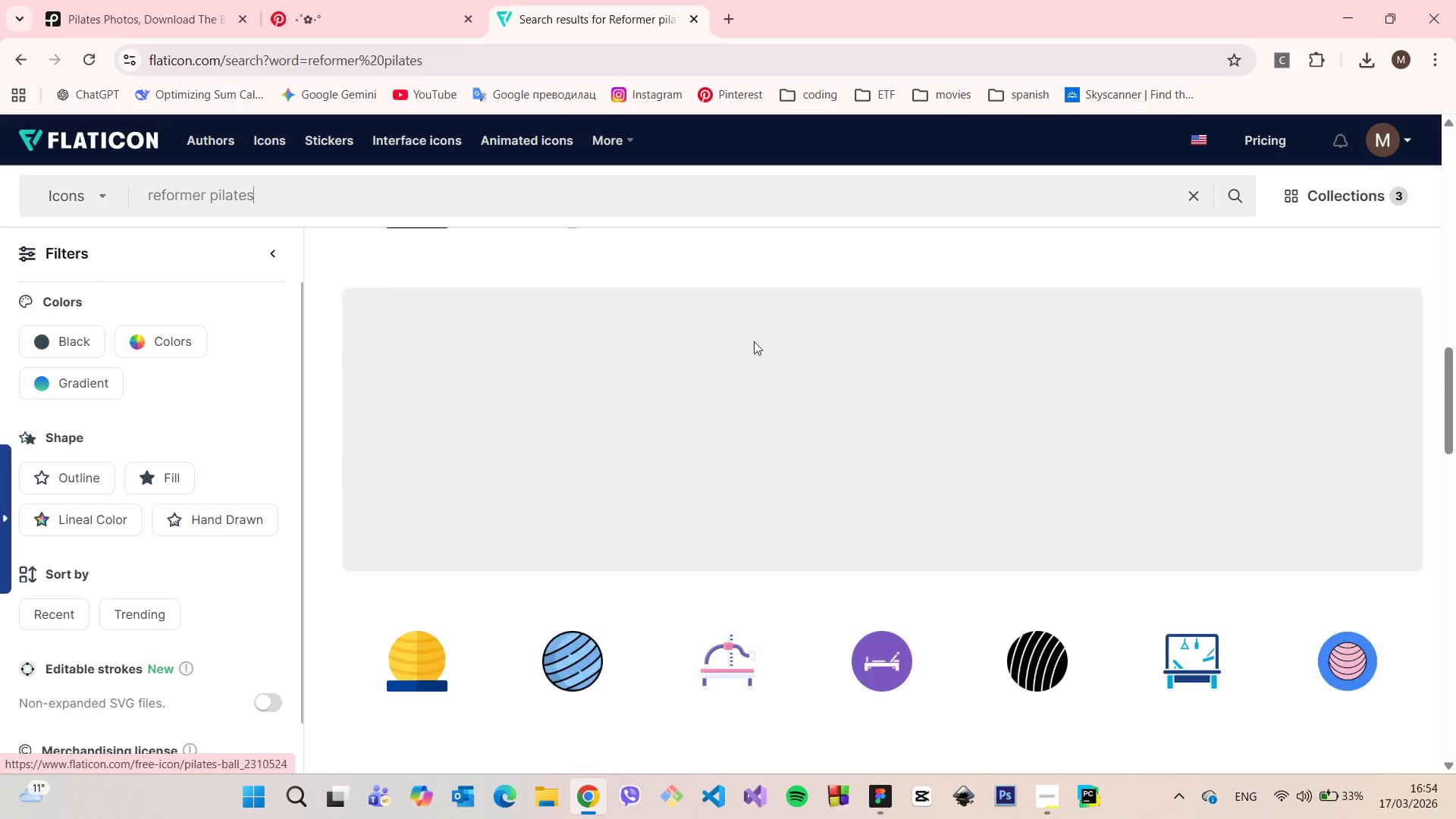 
scroll: coordinate [752, 341], scroll_direction: up, amount: 3.0
 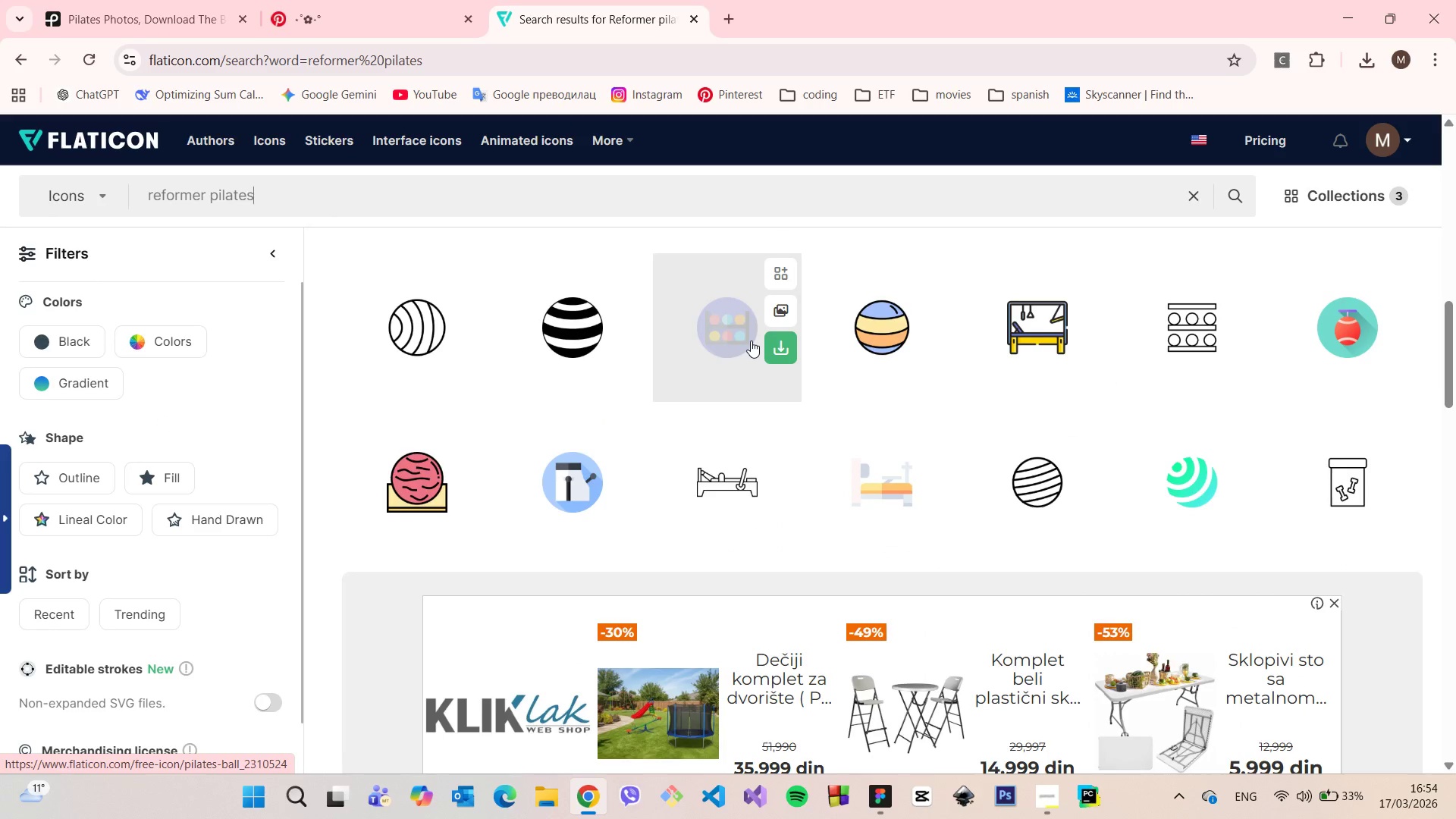 
scroll: coordinate [740, 328], scroll_direction: down, amount: 17.0
 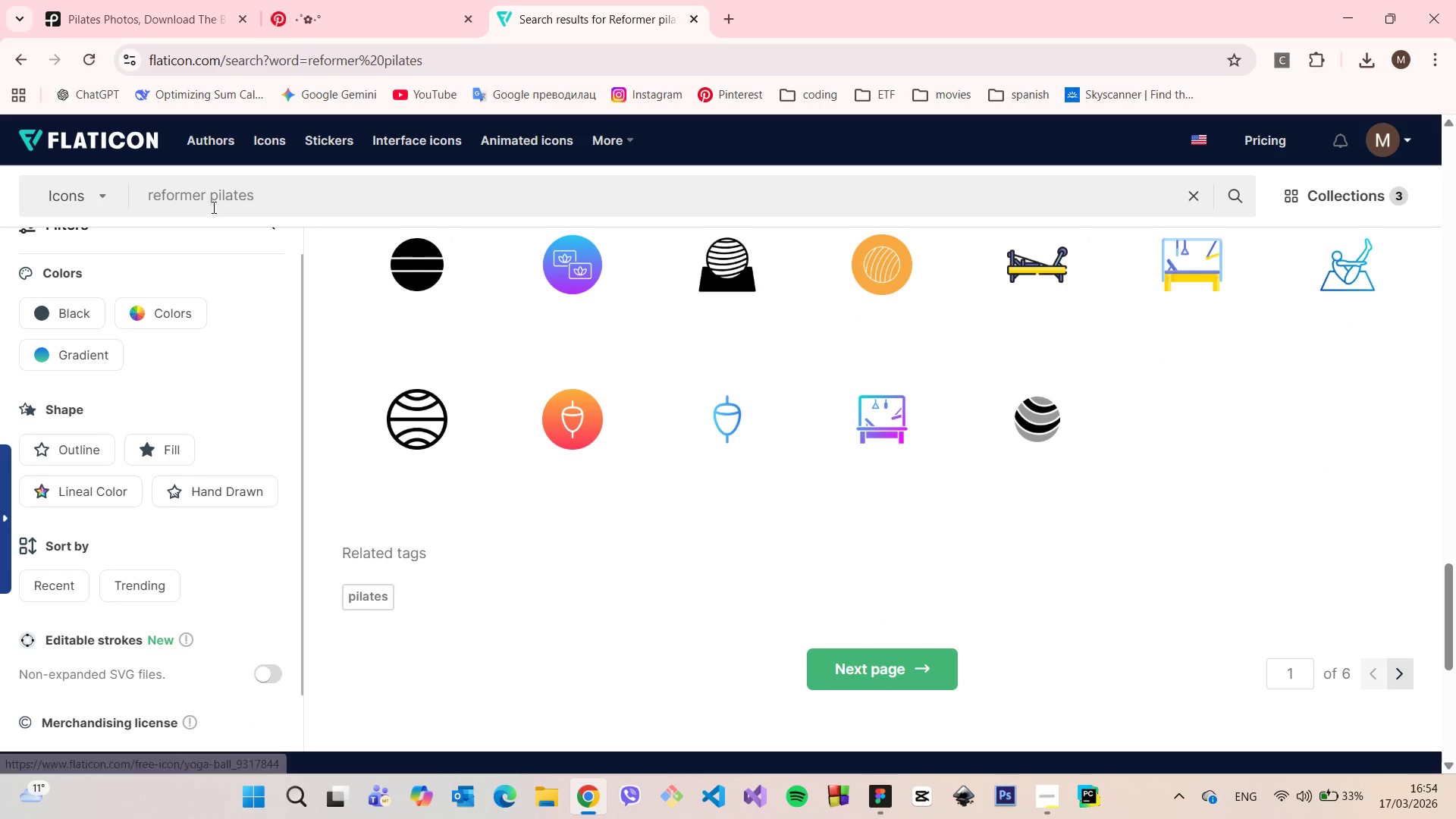 
left_click_drag(start_coordinate=[212, 200], to_coordinate=[92, 195])
 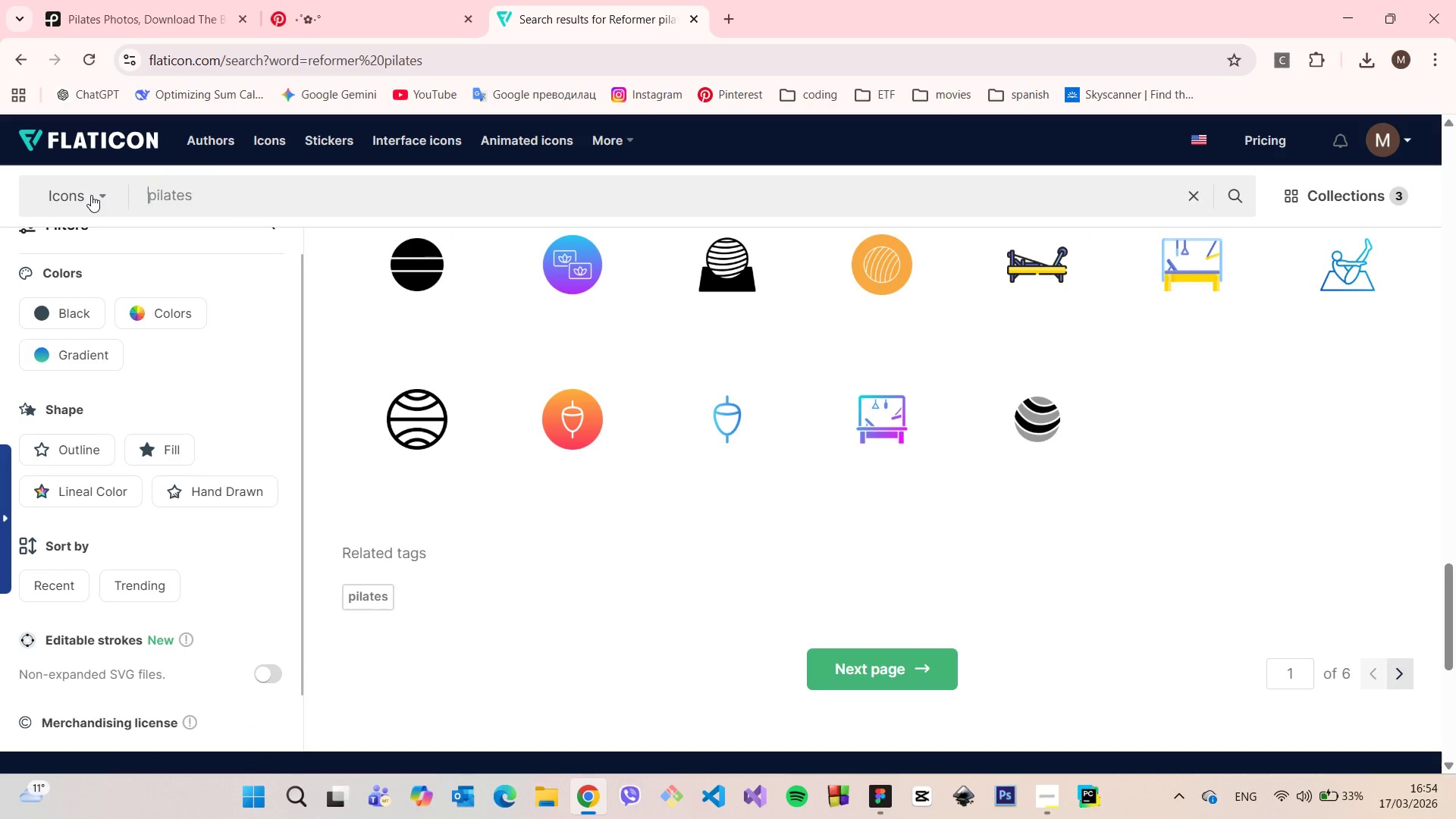 
key(Backspace)
 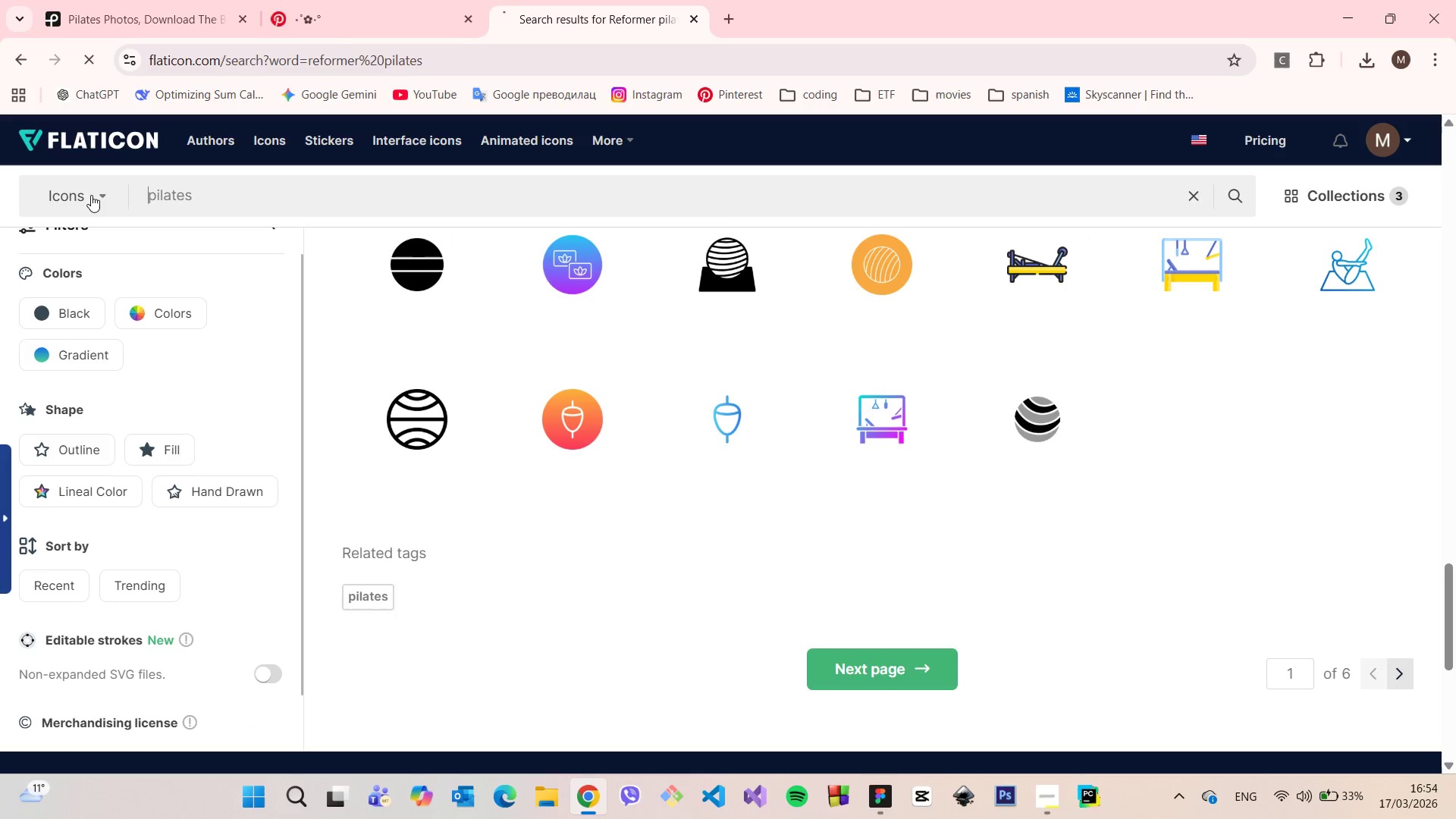 
key(Enter)
 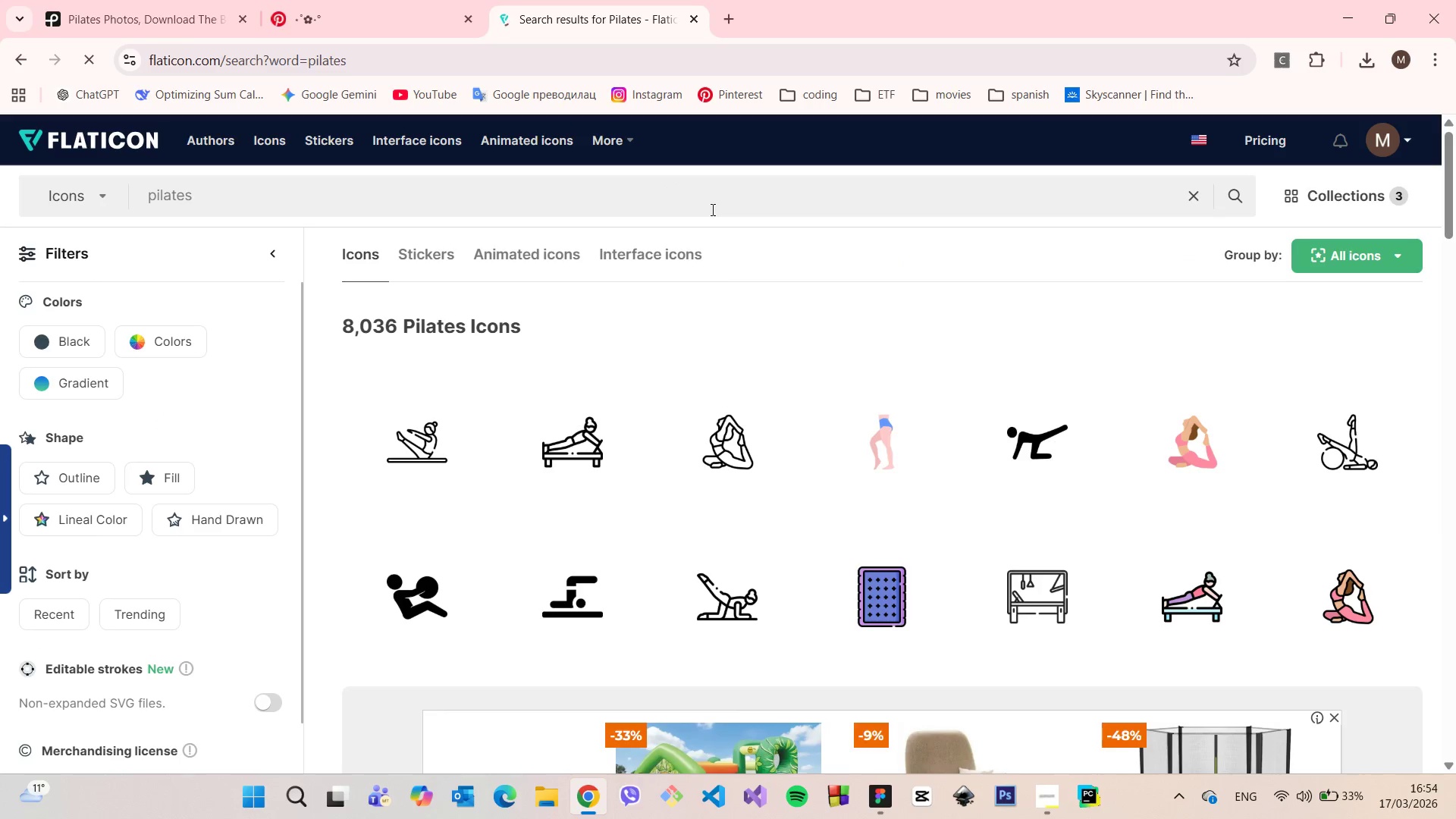 
wait(12.84)
 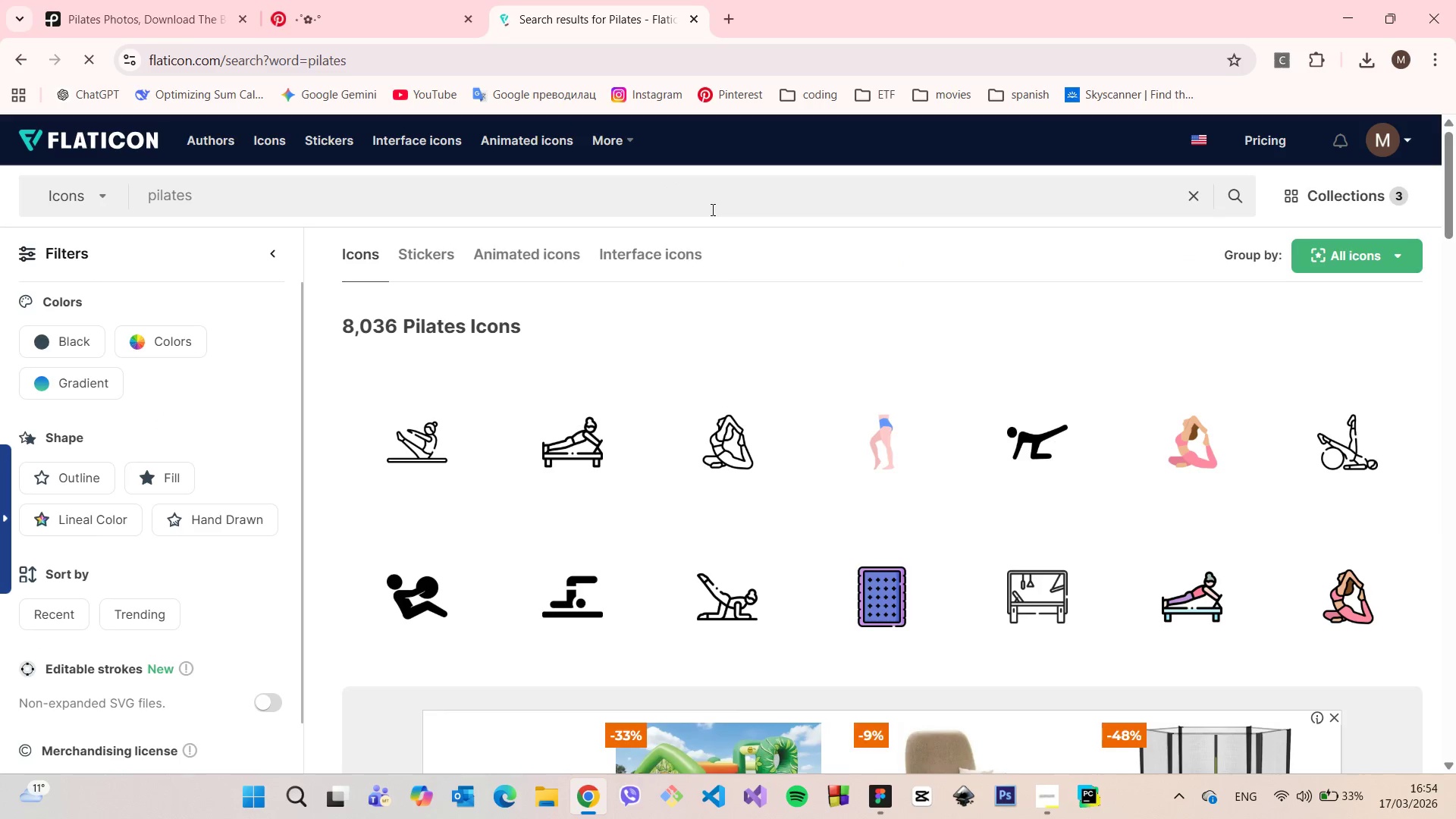 
left_click([892, 789])
 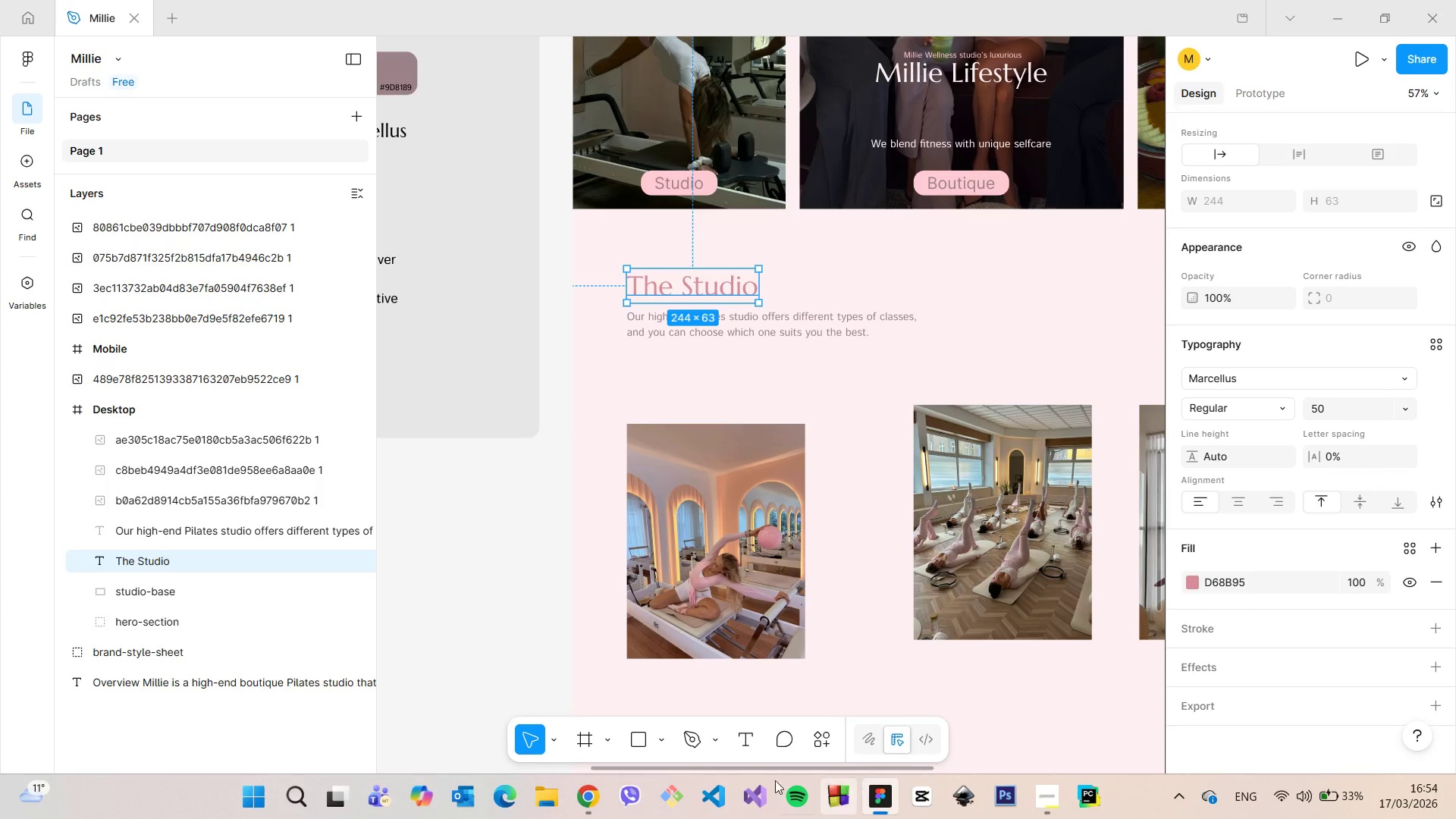 
left_click([578, 796])
 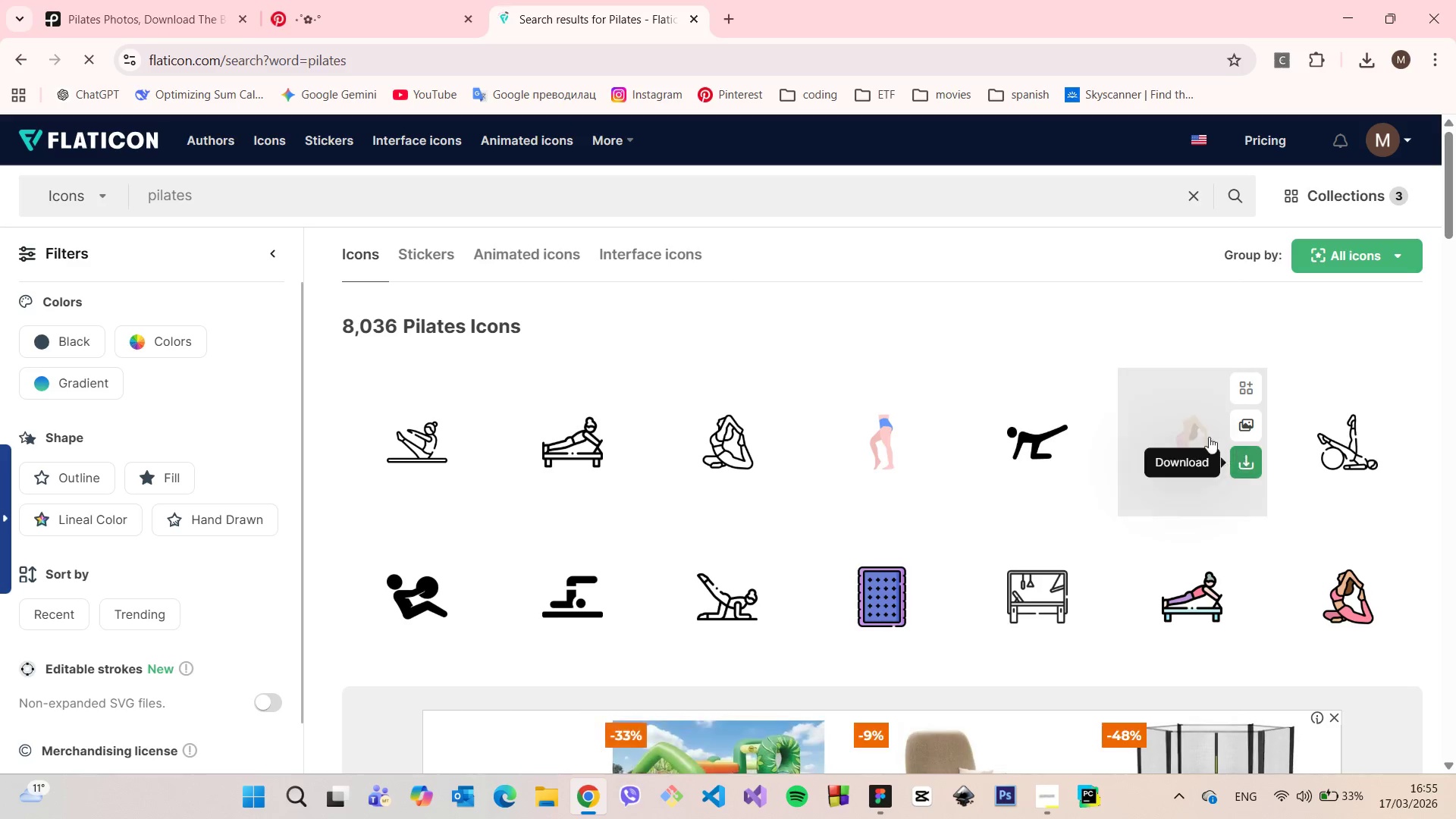 
left_click([1193, 431])
 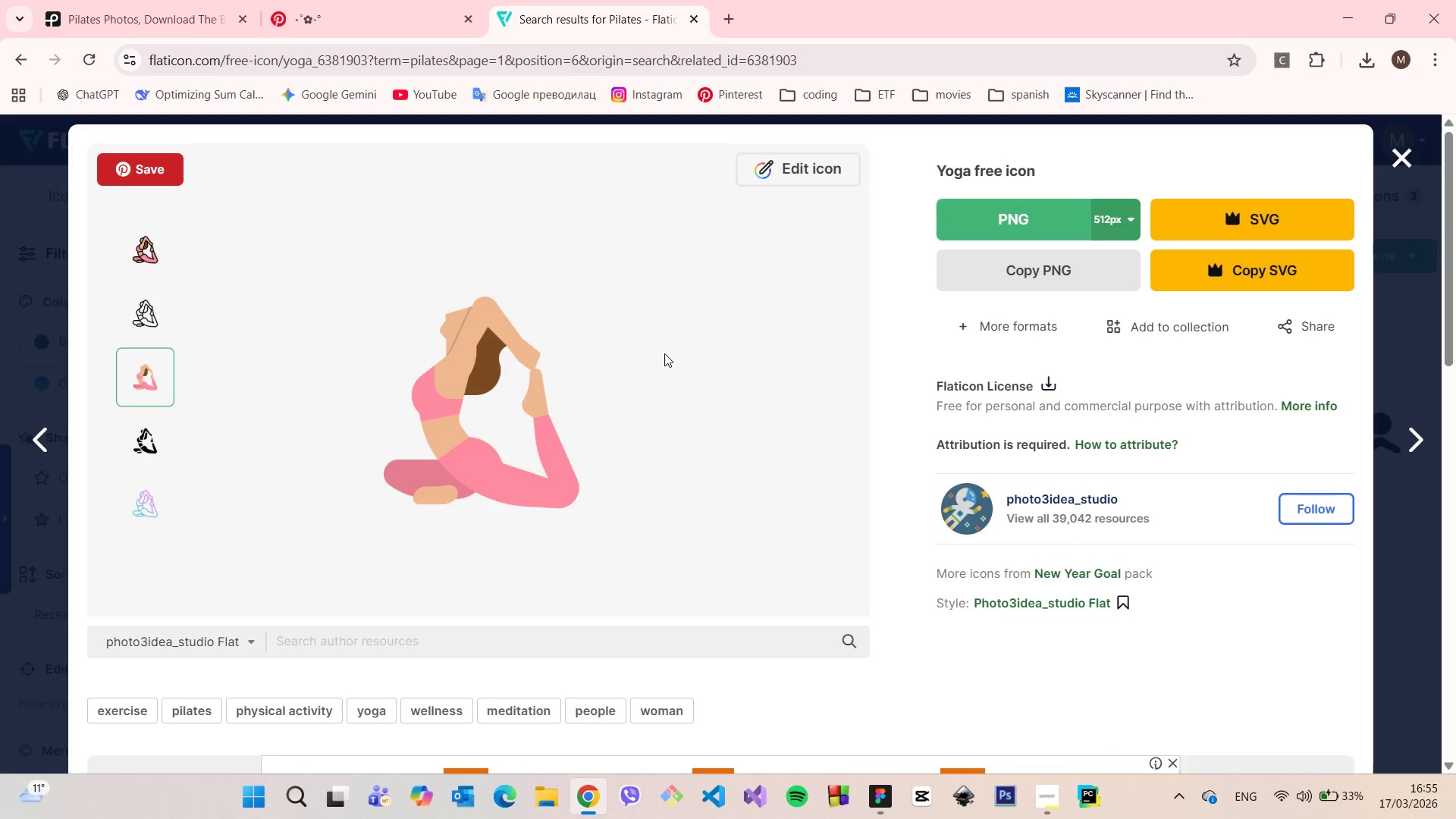 
scroll: coordinate [670, 347], scroll_direction: down, amount: 5.0
 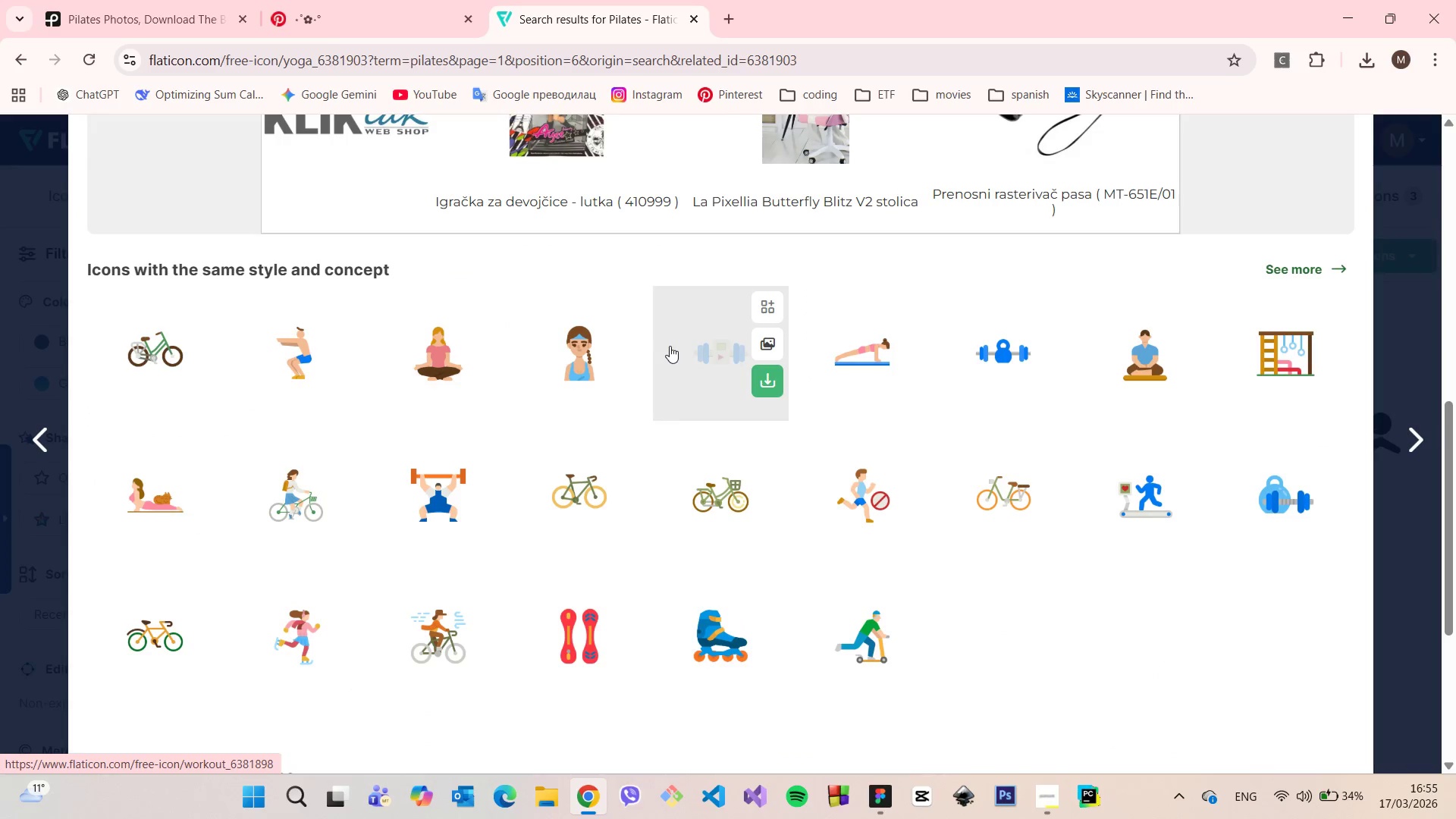 
scroll: coordinate [670, 346], scroll_direction: up, amount: 4.0
 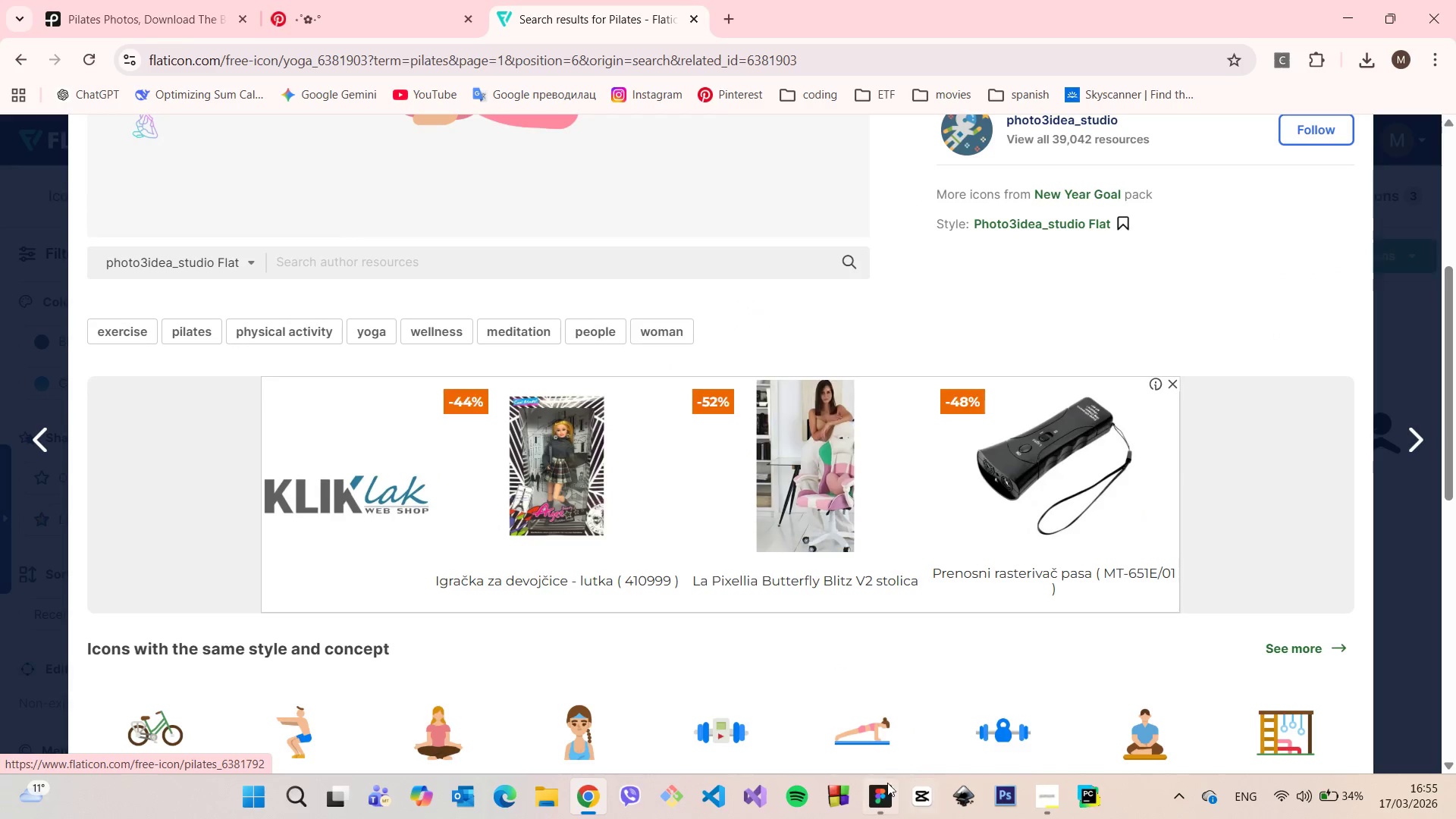 
left_click([886, 788])
 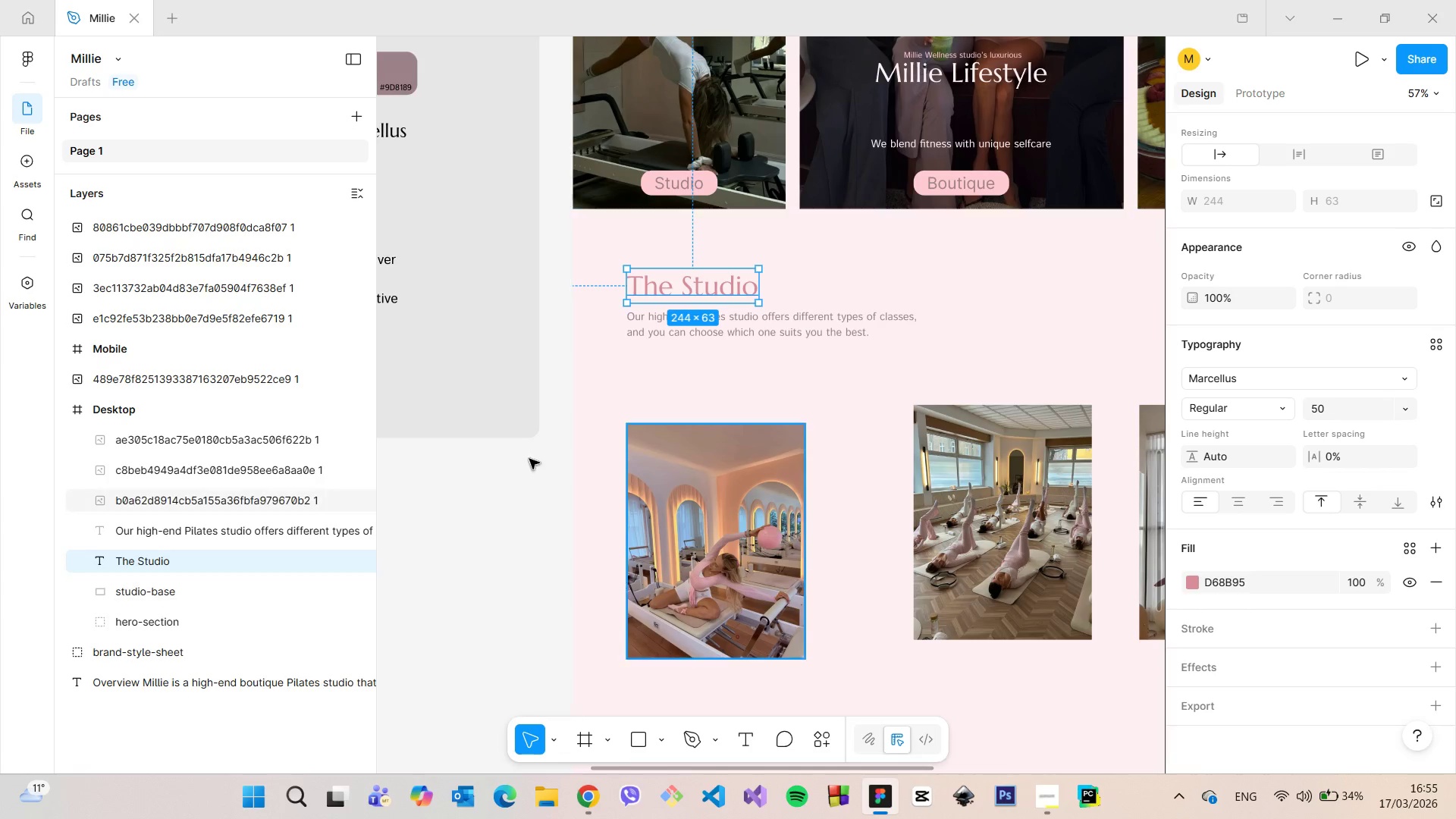 
scroll: coordinate [526, 440], scroll_direction: down, amount: 12.0
 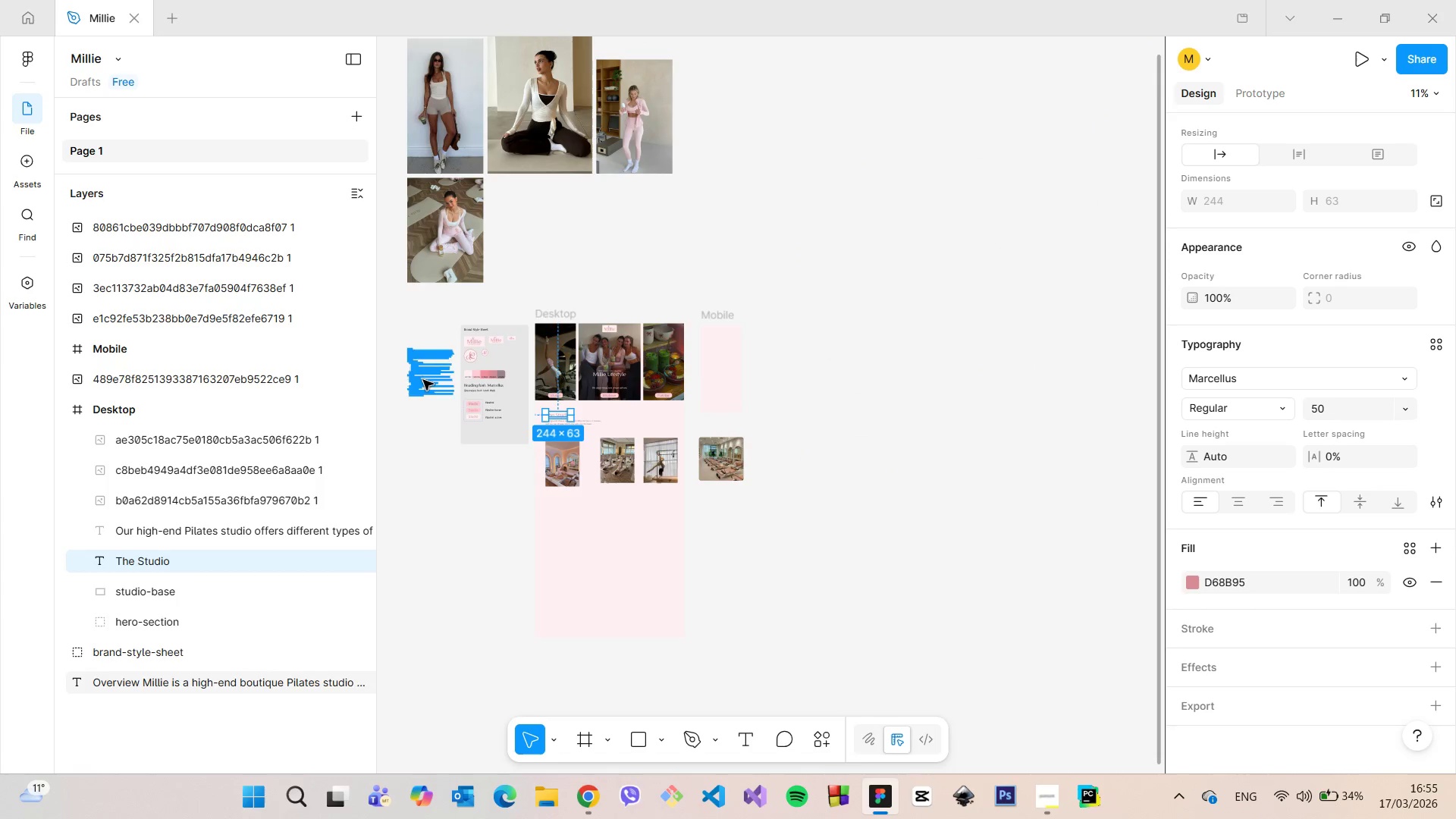 
scroll: coordinate [559, 428], scroll_direction: up, amount: 20.0
 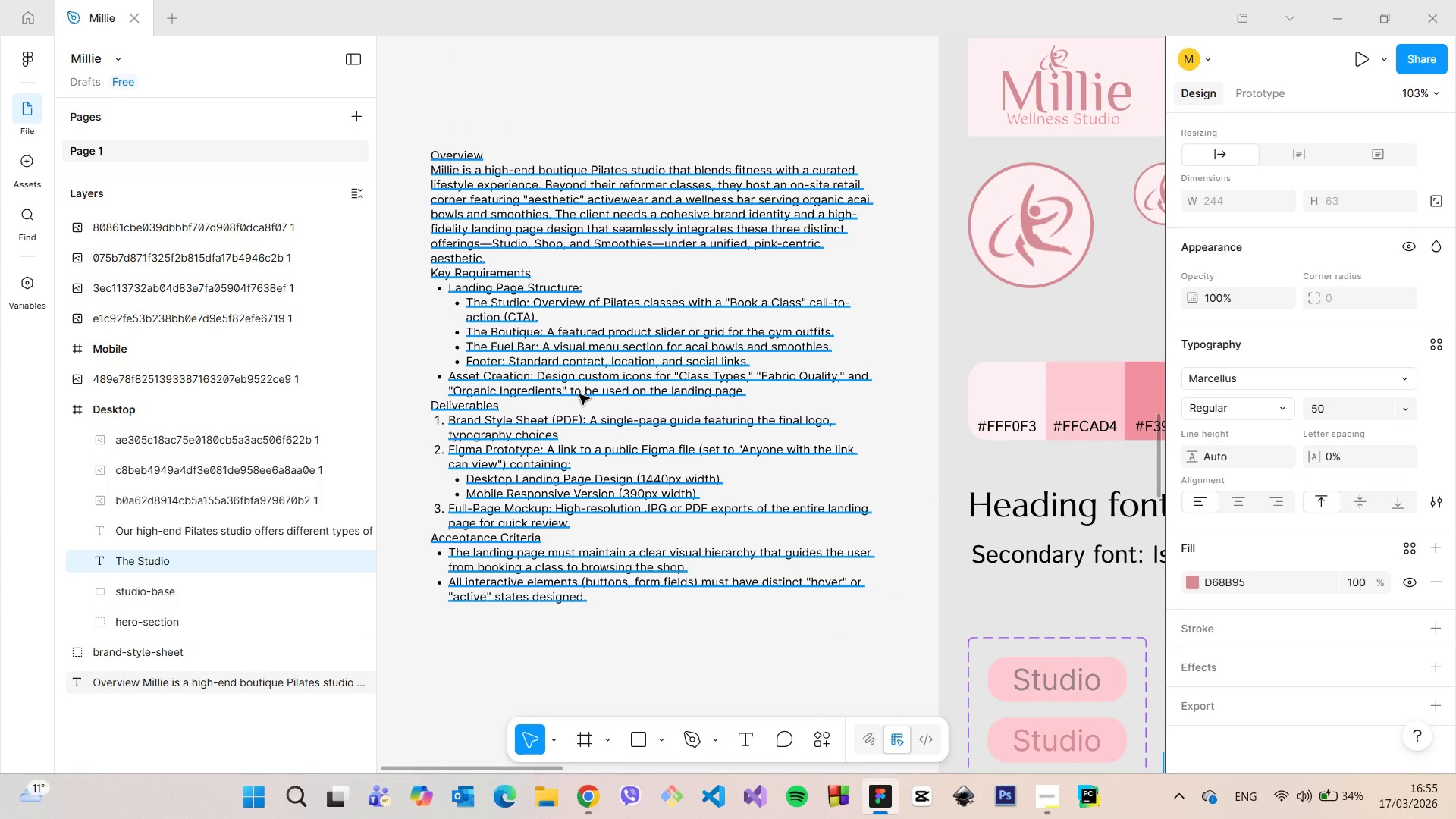 
wait(7.17)
 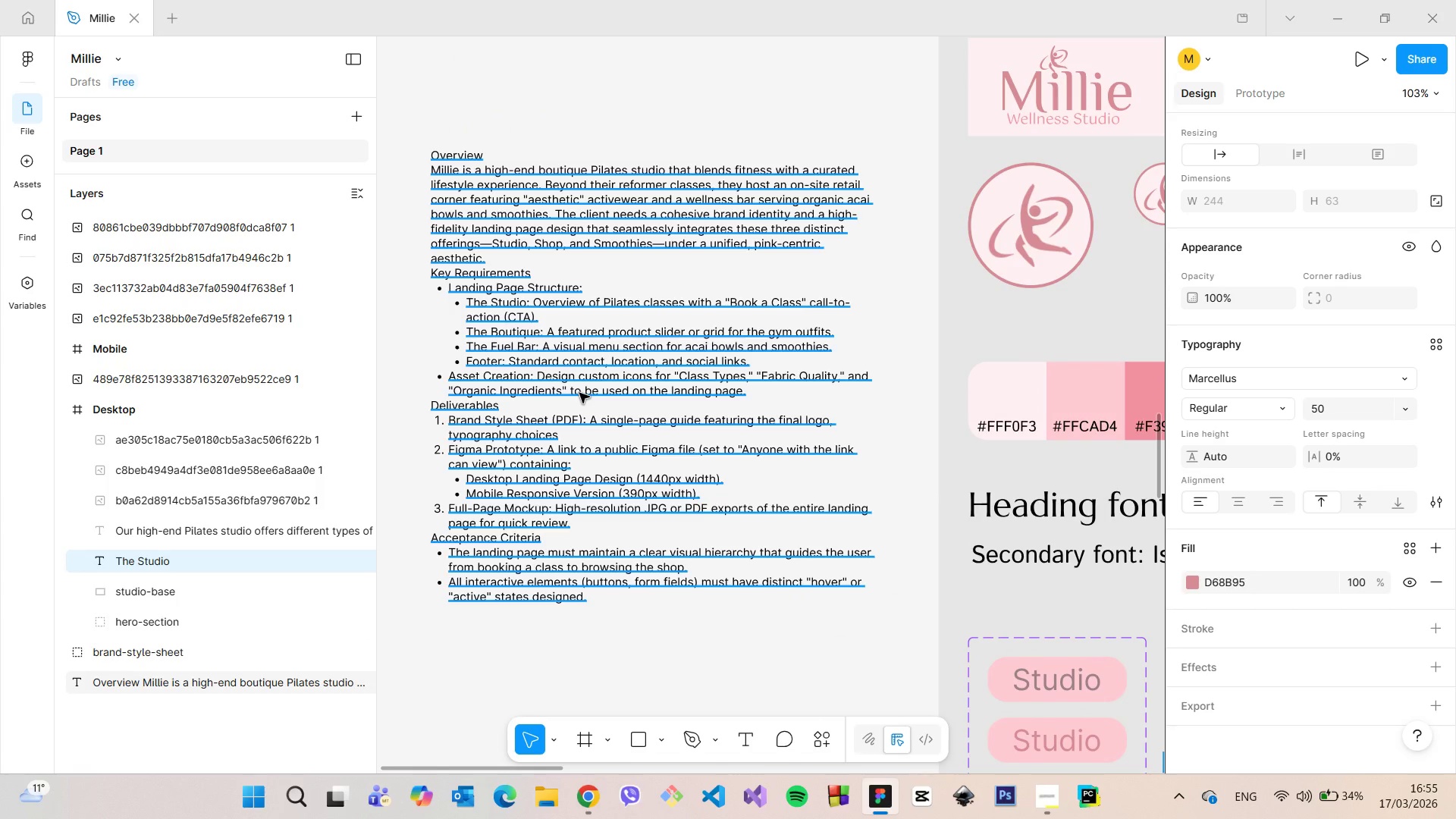 
scroll: coordinate [592, 414], scroll_direction: down, amount: 19.0
 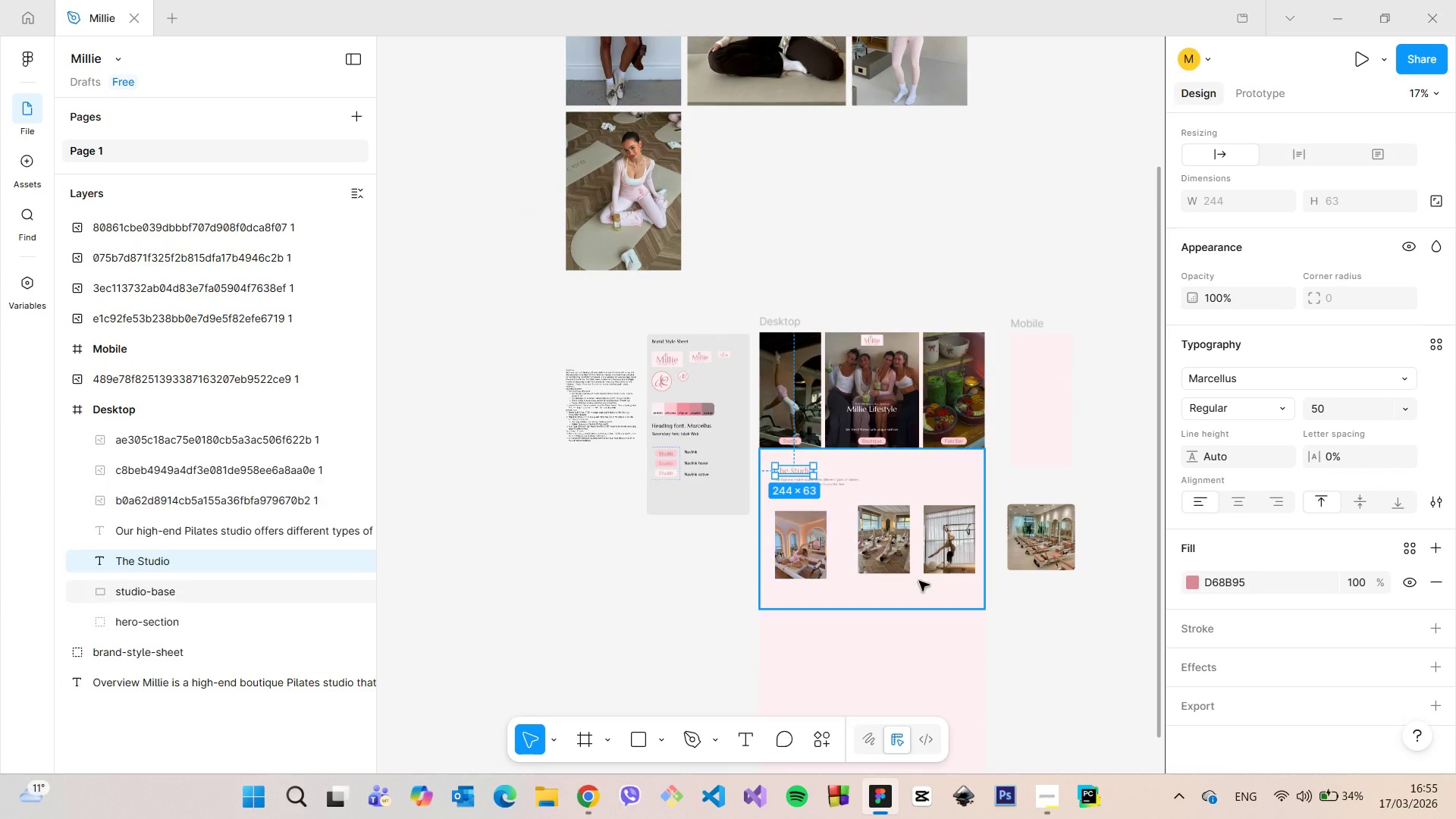 
scroll: coordinate [739, 540], scroll_direction: up, amount: 8.0
 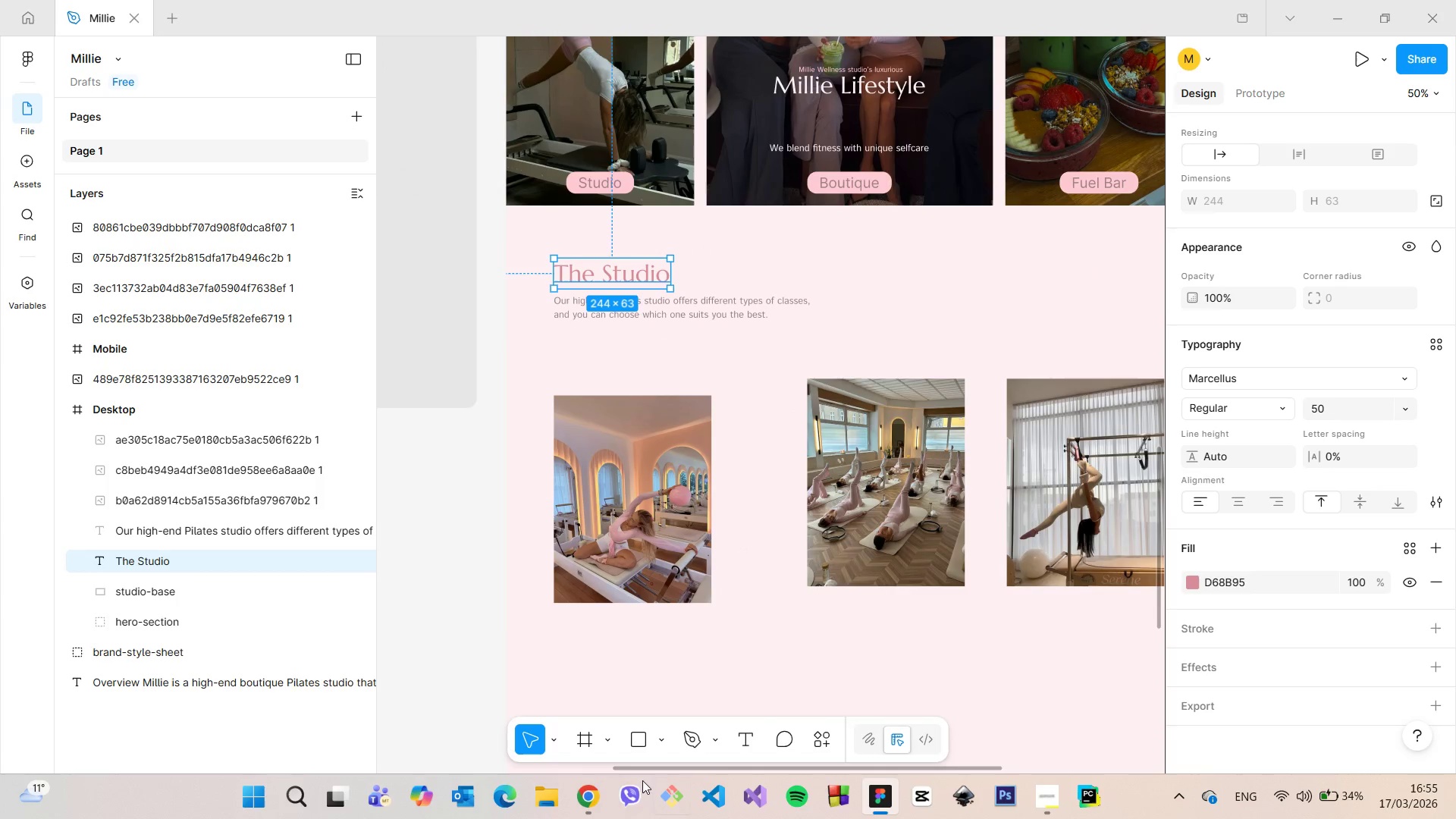 
left_click([600, 793])
 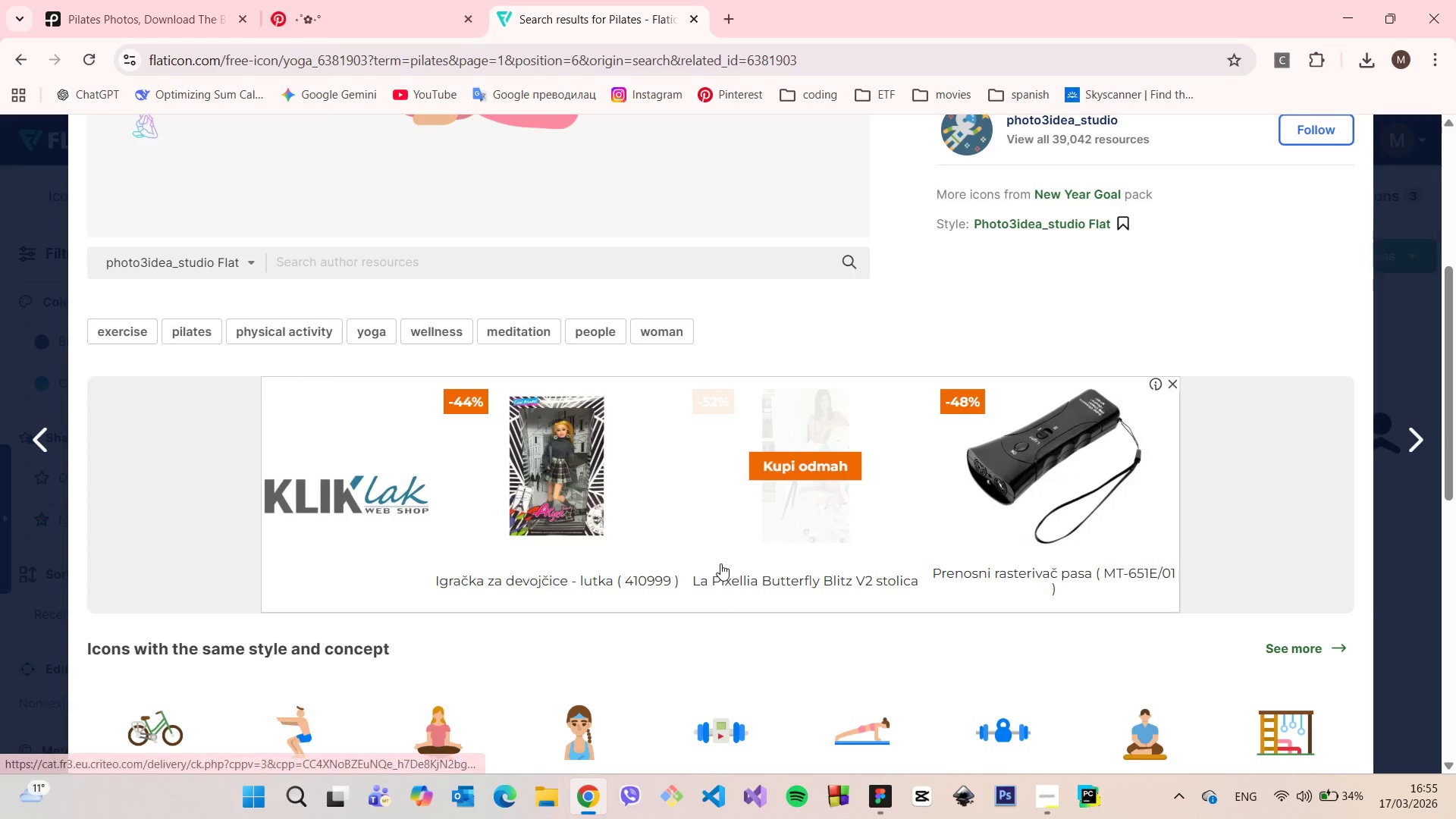 
scroll: coordinate [728, 557], scroll_direction: up, amount: 5.0
 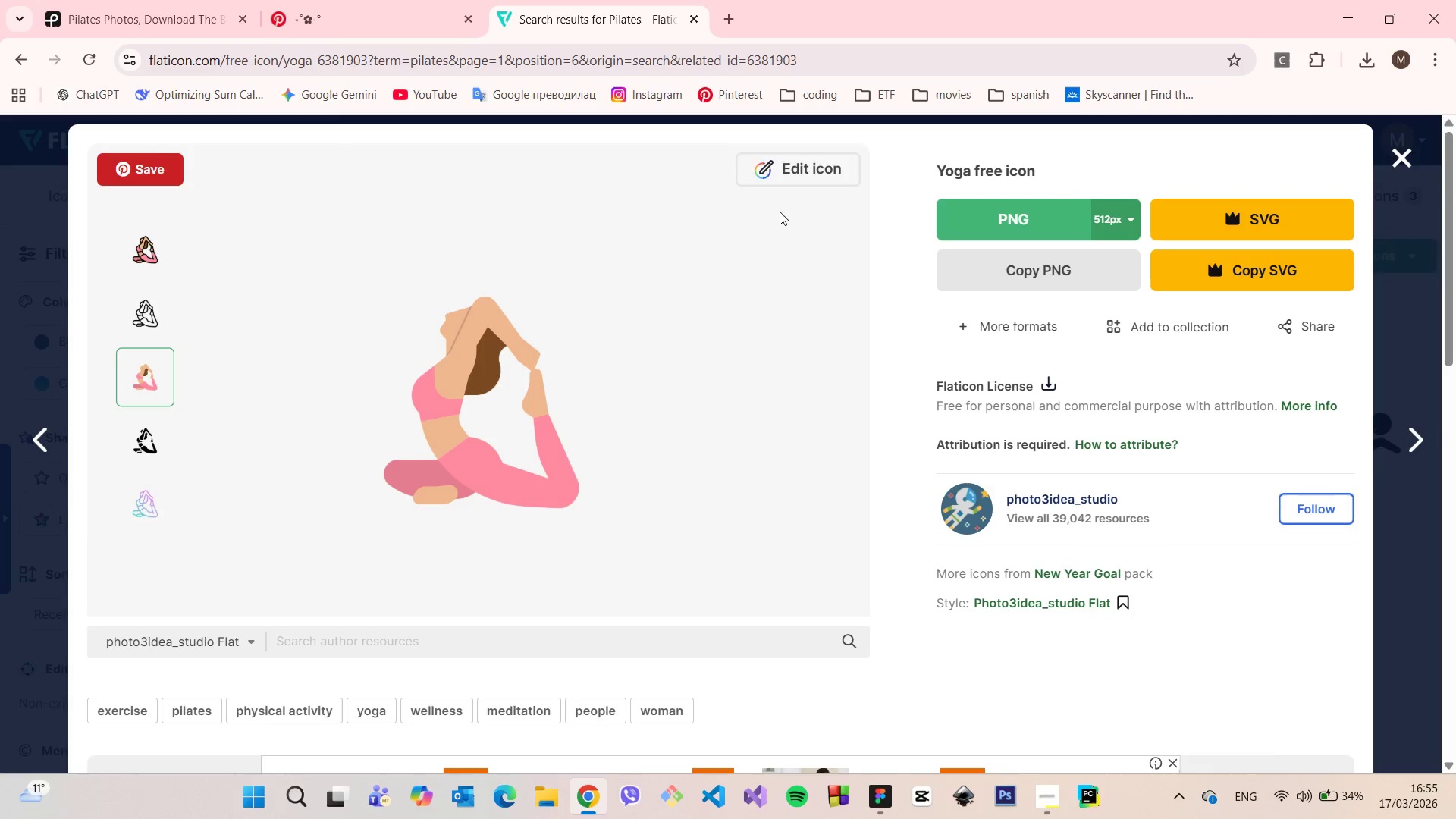 
left_click([783, 177])
 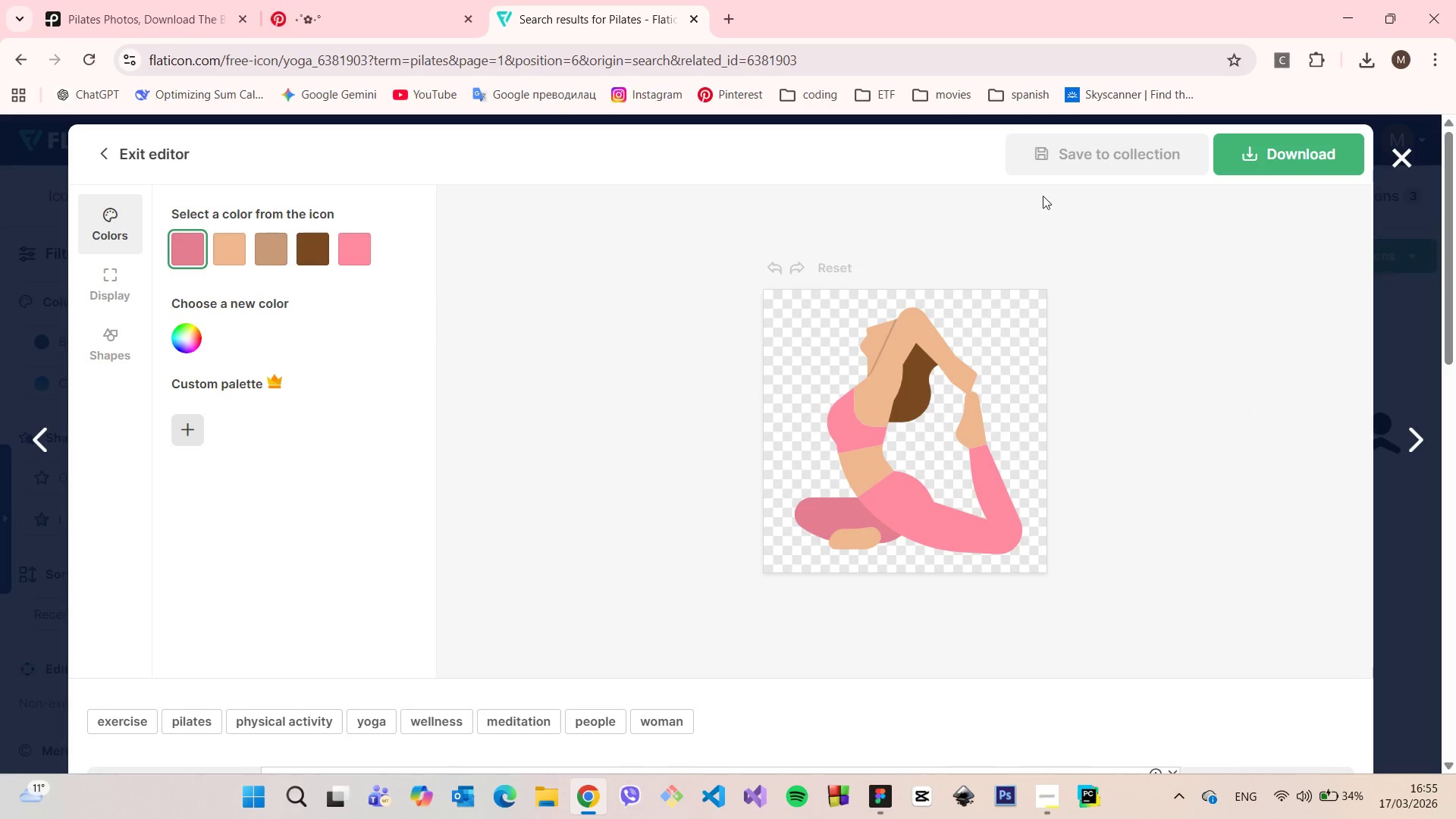 
left_click([1398, 149])
 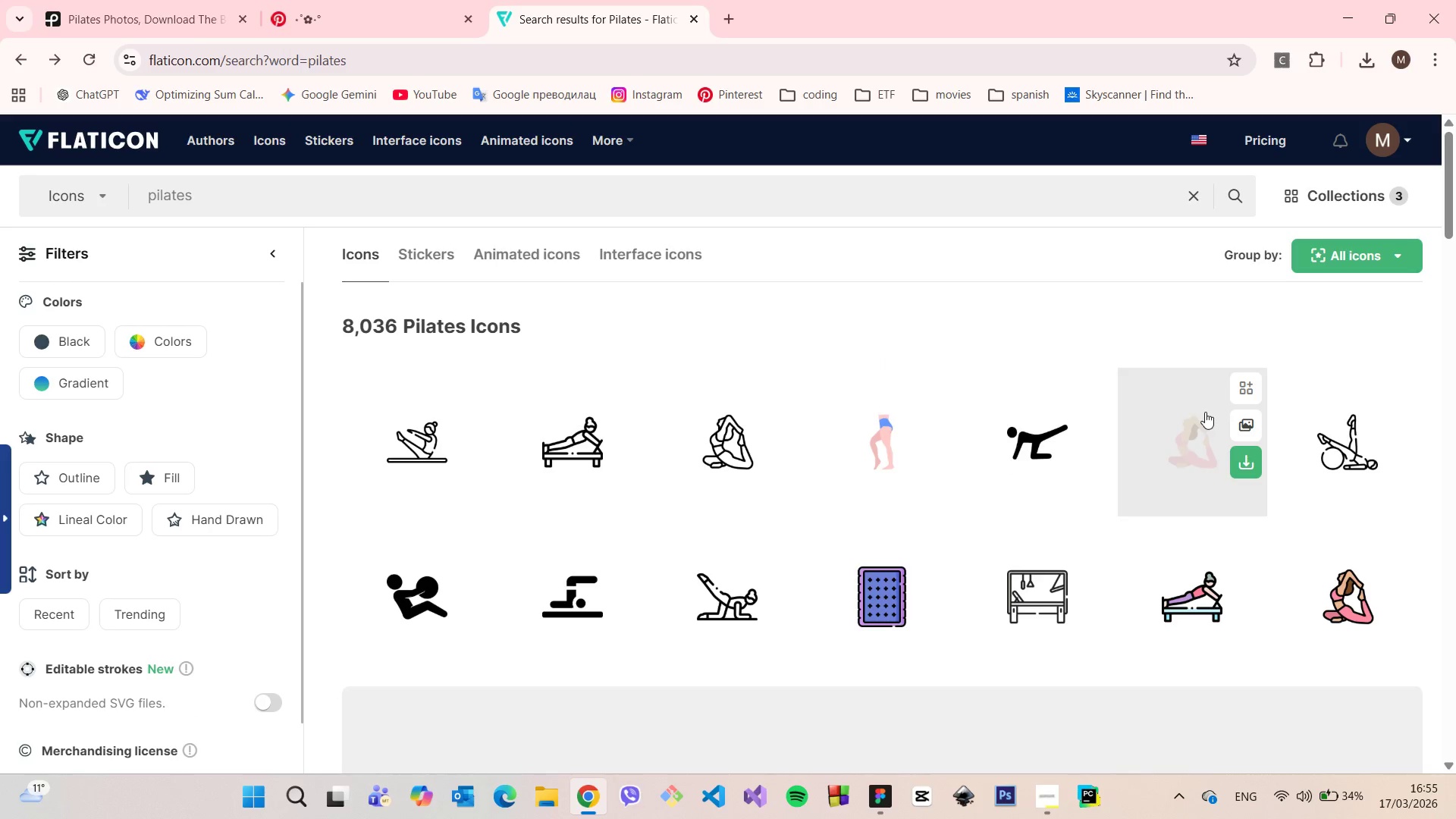 
left_click([1205, 412])
 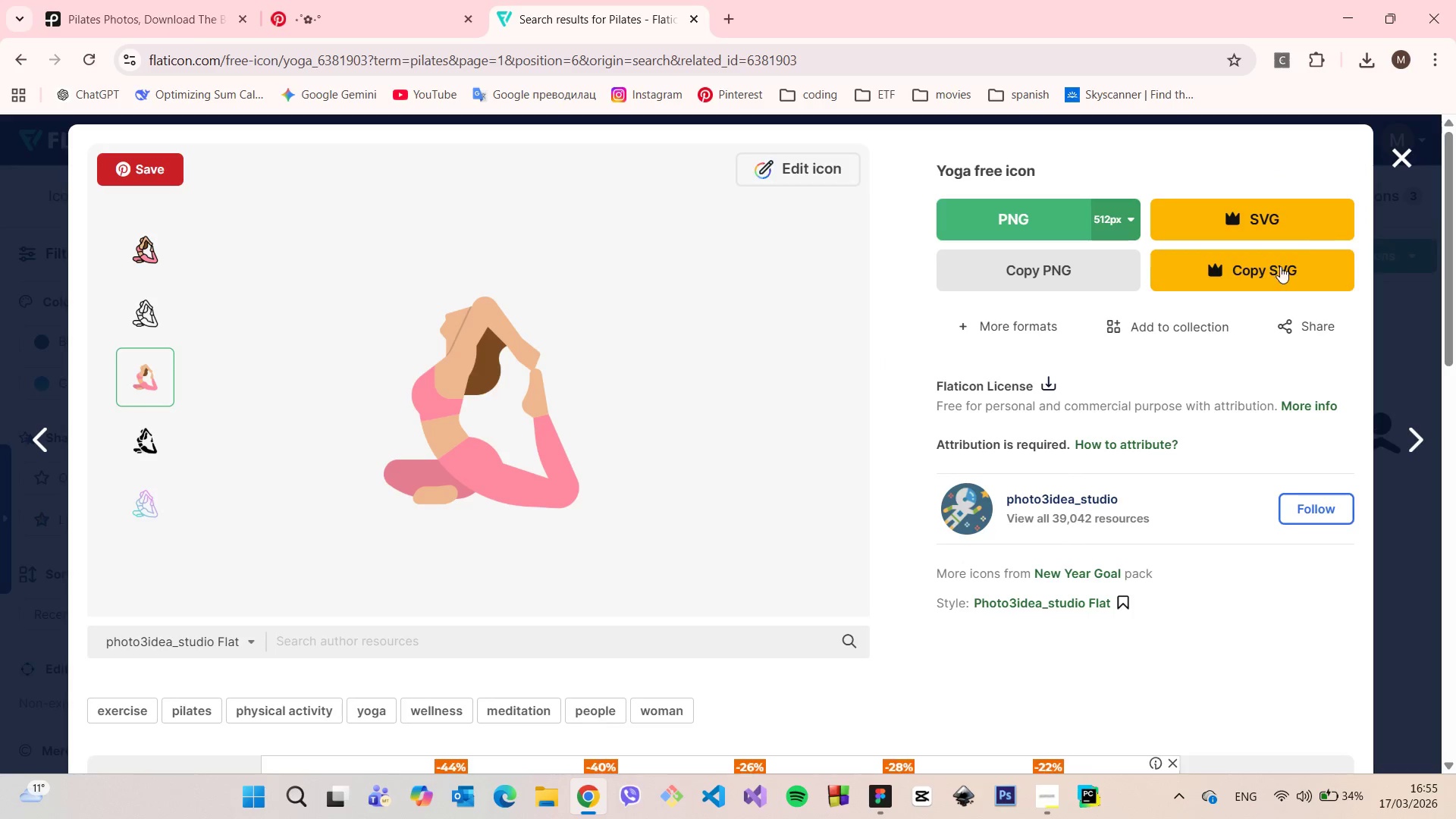 
left_click([1392, 160])
 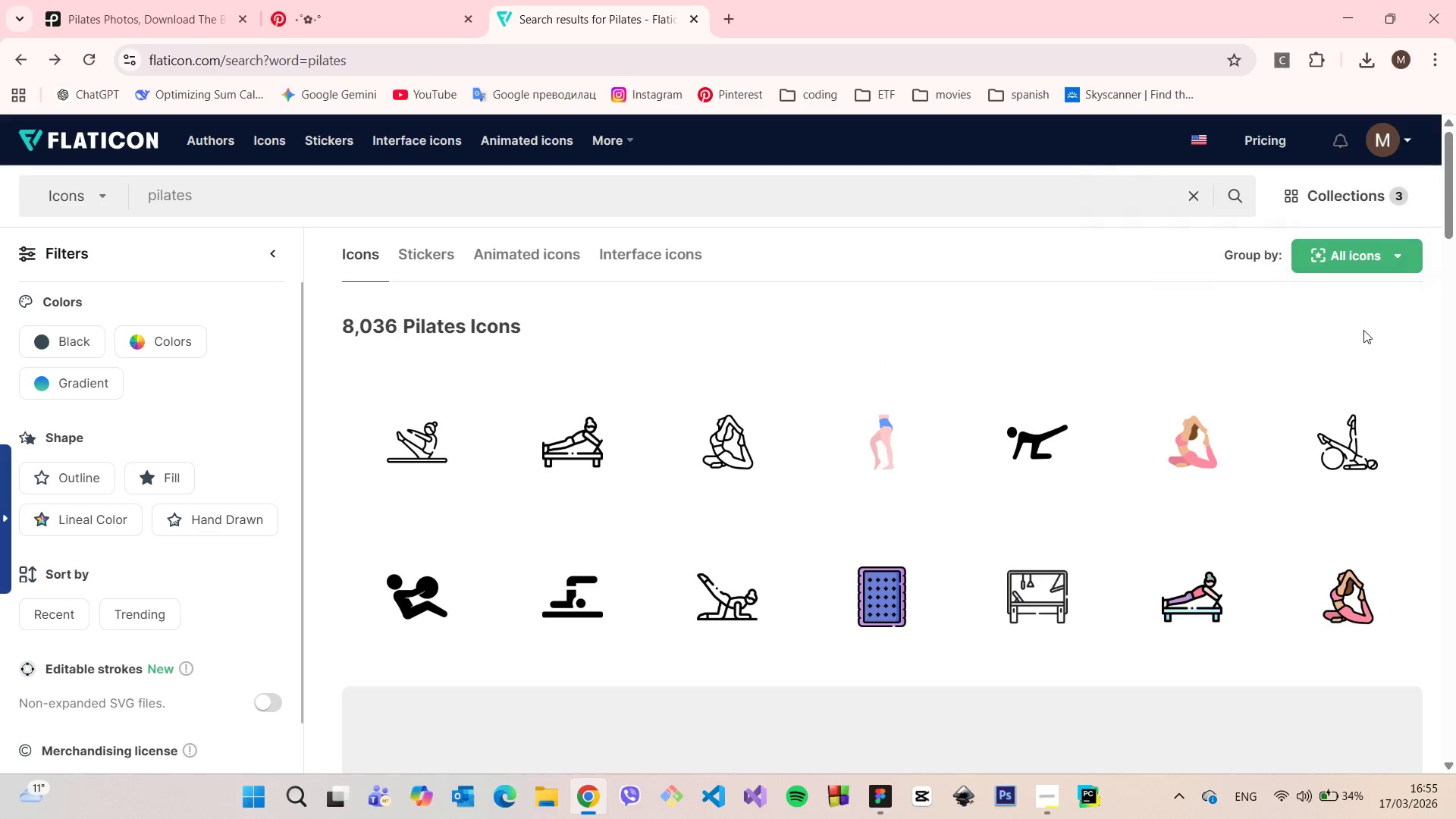 
left_click([1338, 560])
 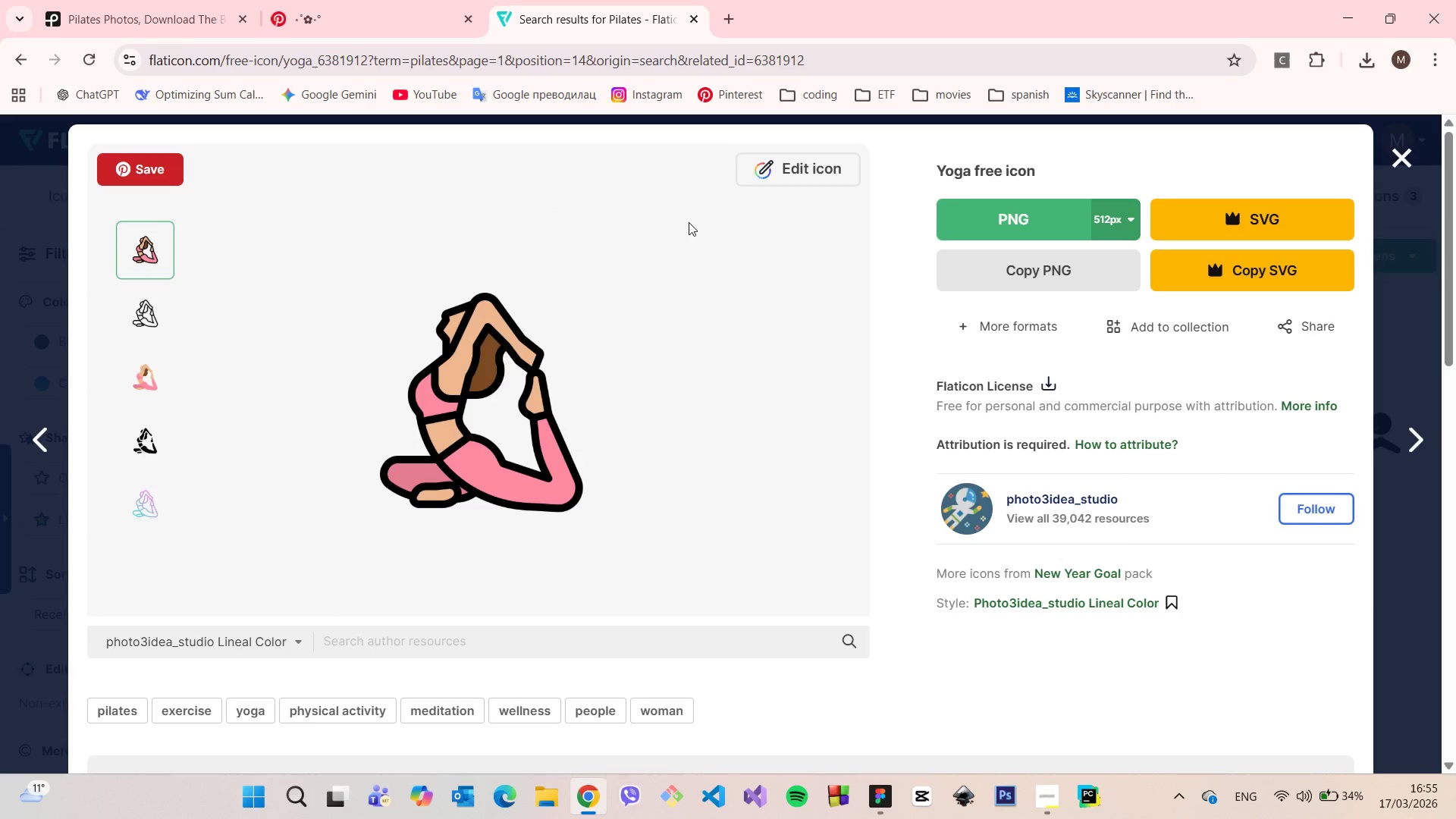 
left_click([776, 165])
 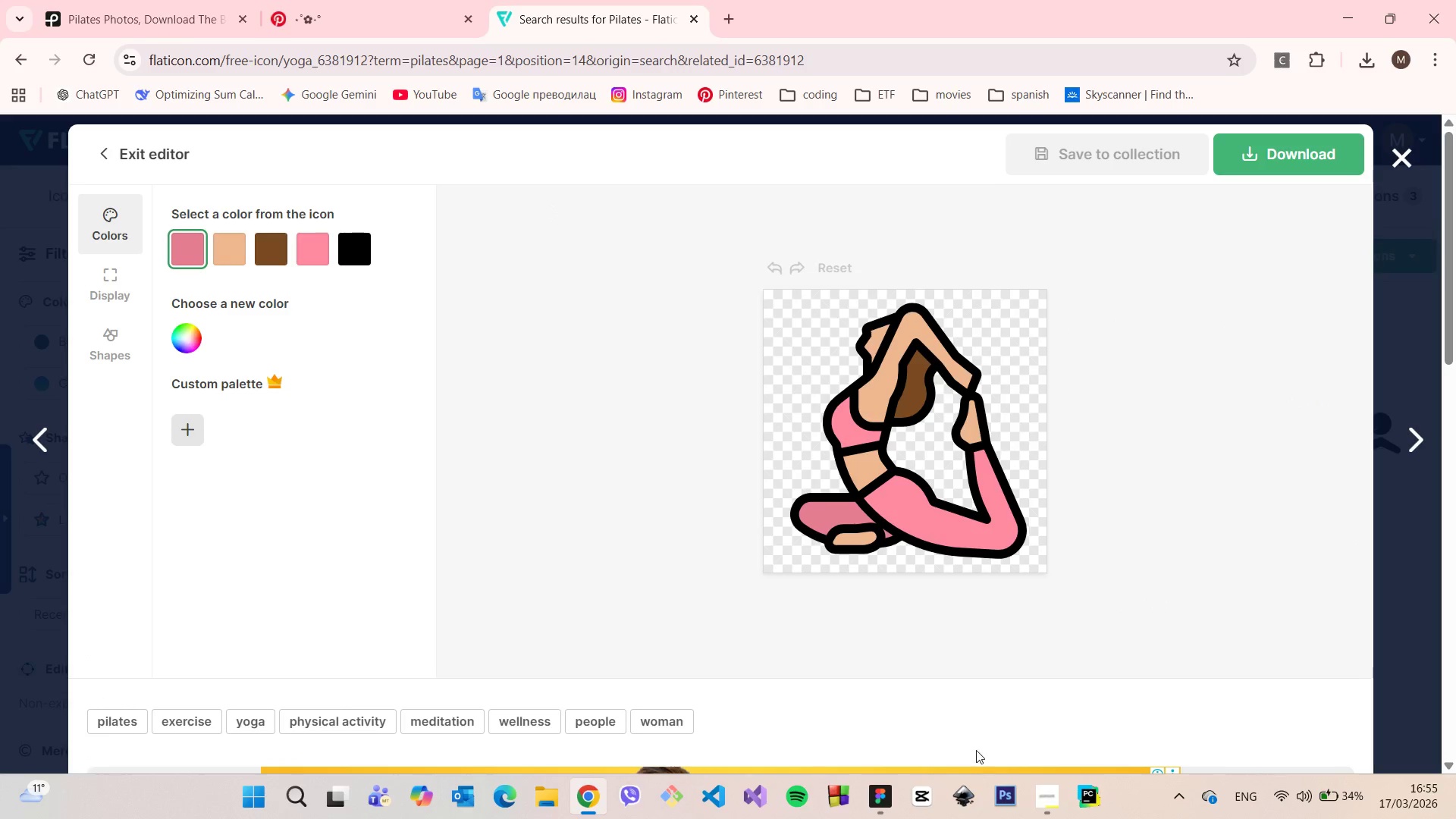 
left_click([884, 795])
 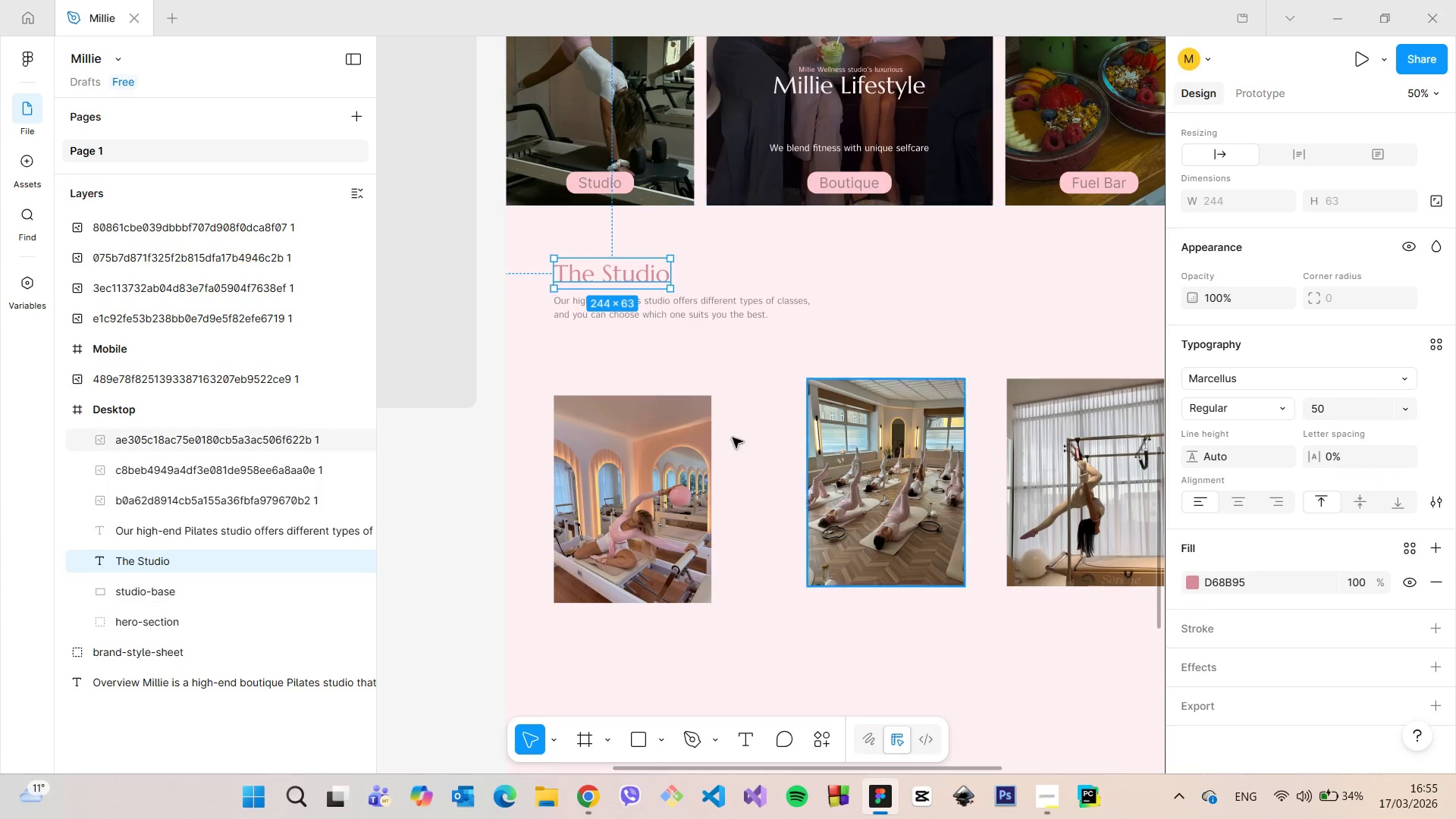 
scroll: coordinate [694, 415], scroll_direction: down, amount: 6.0
 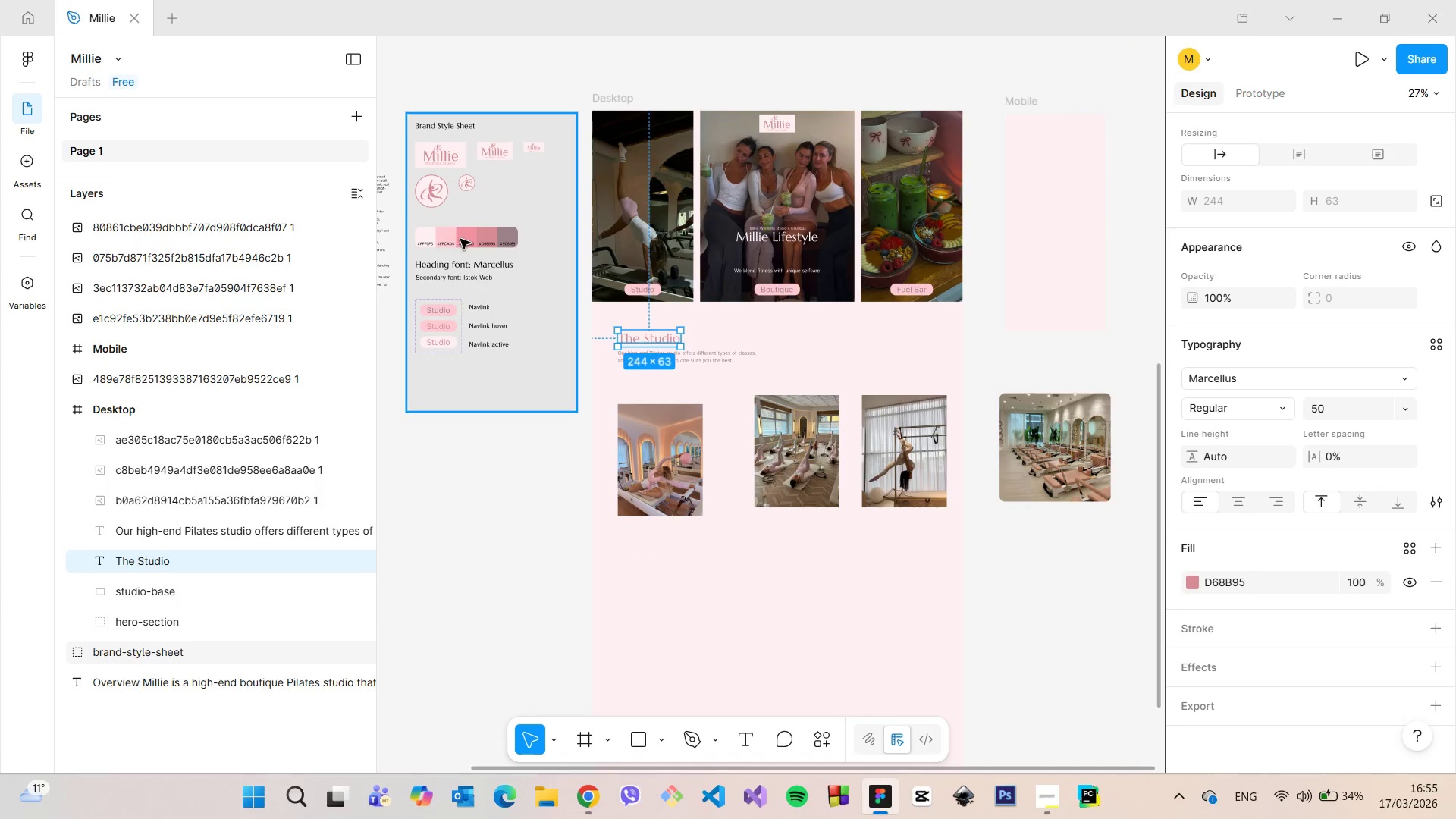 
double_click([463, 238])
 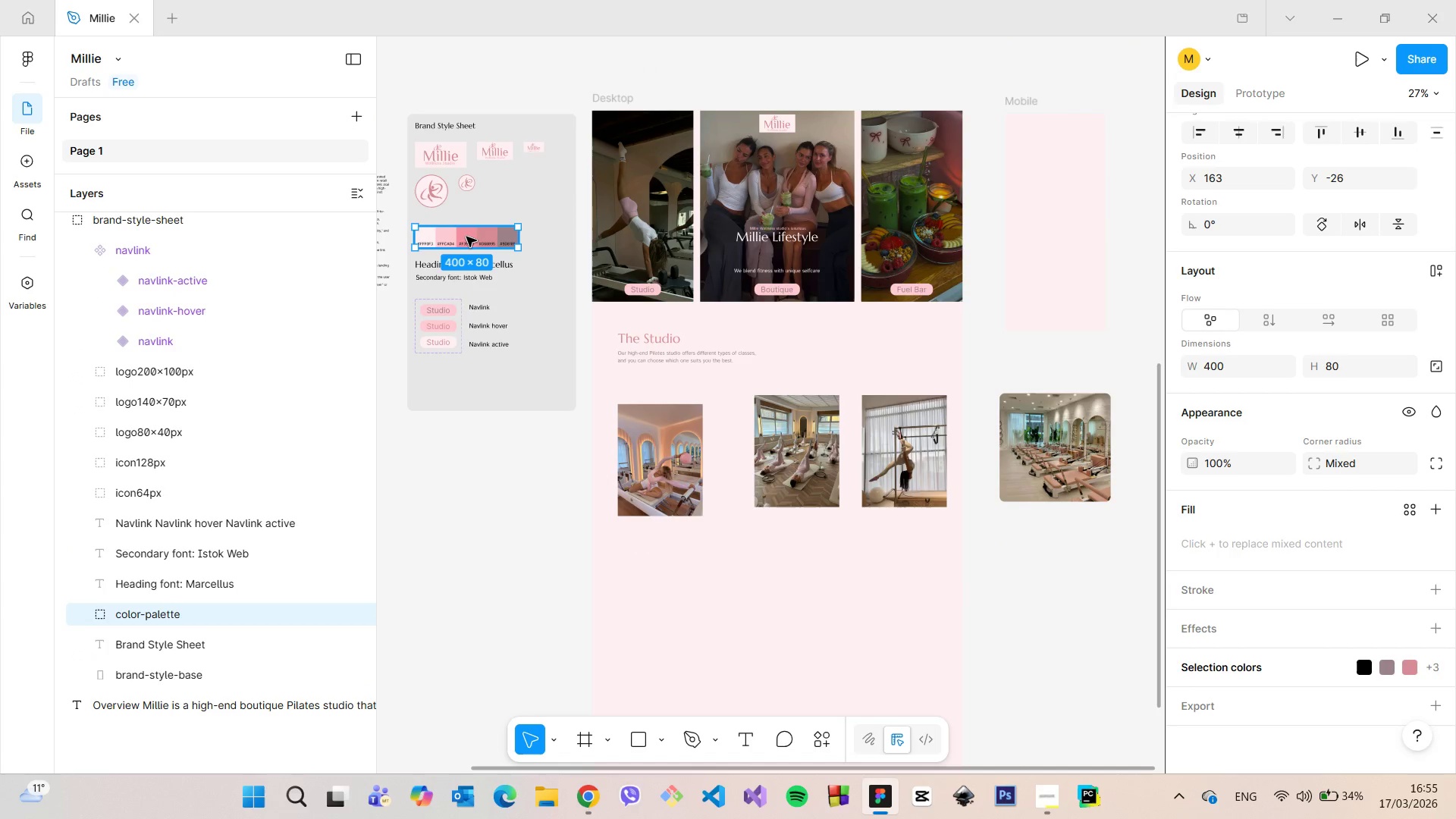 
double_click([466, 237])
 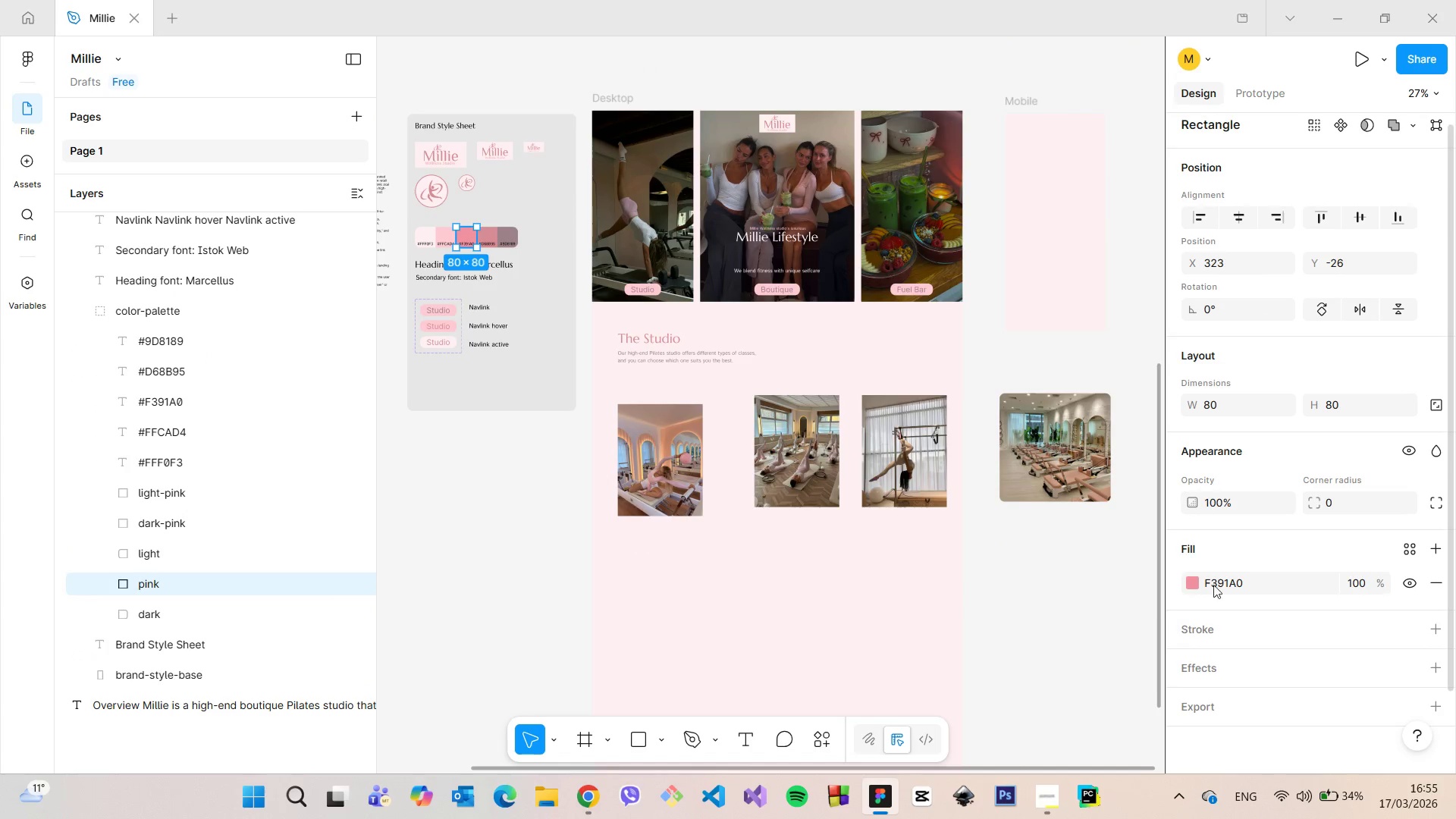 
left_click([1250, 575])
 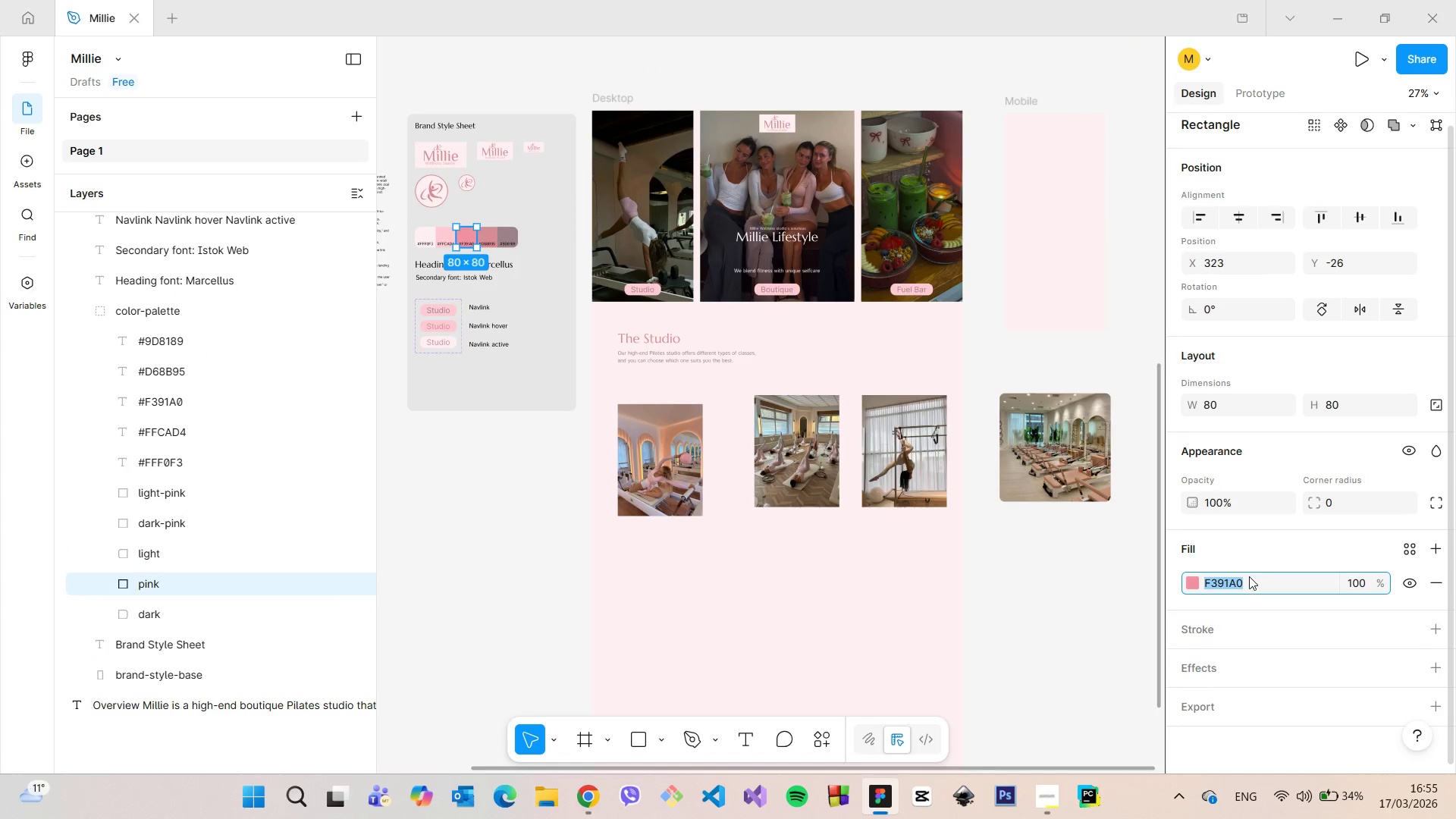 
key(Control+C)
 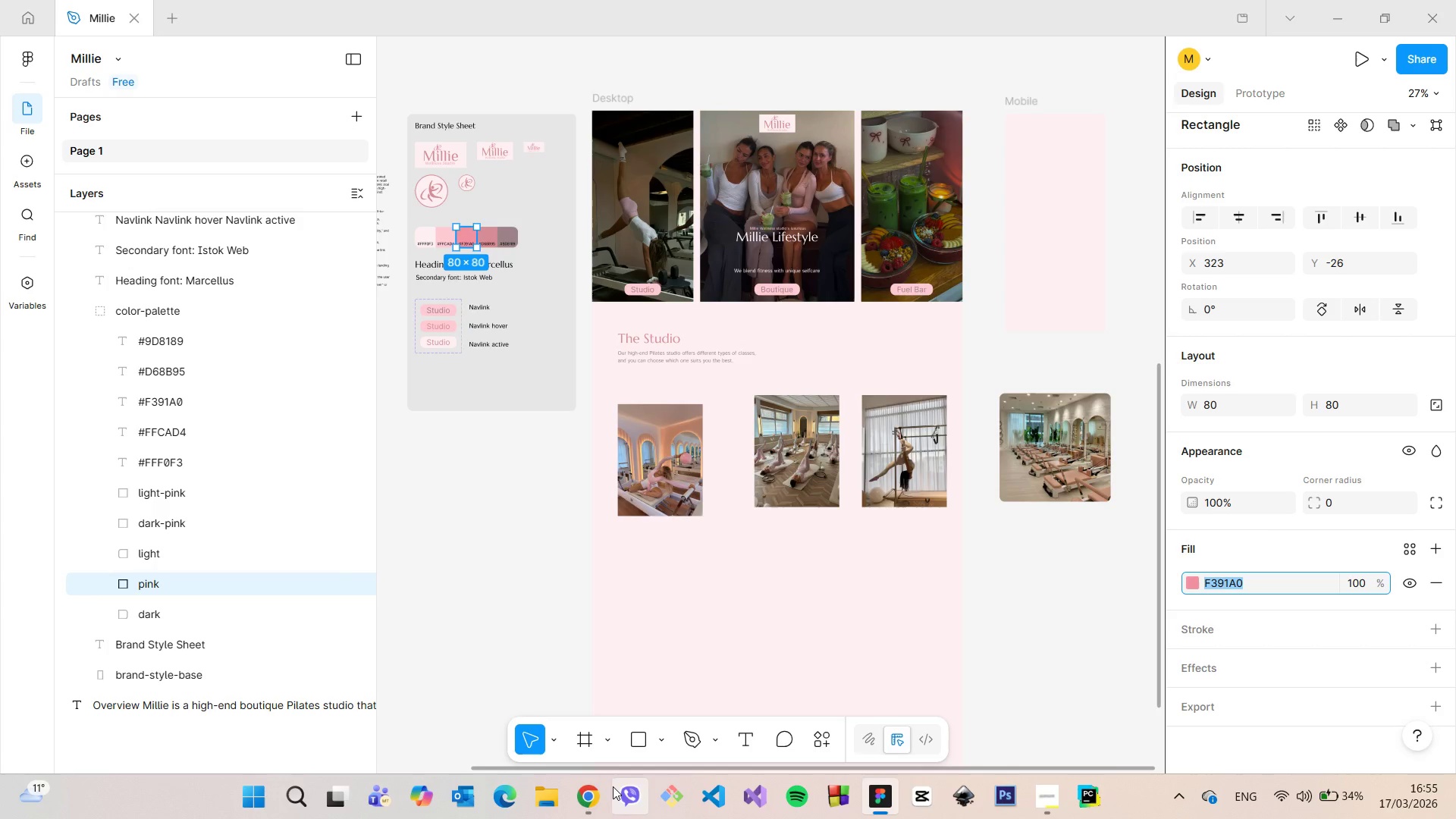 
left_click([604, 785])
 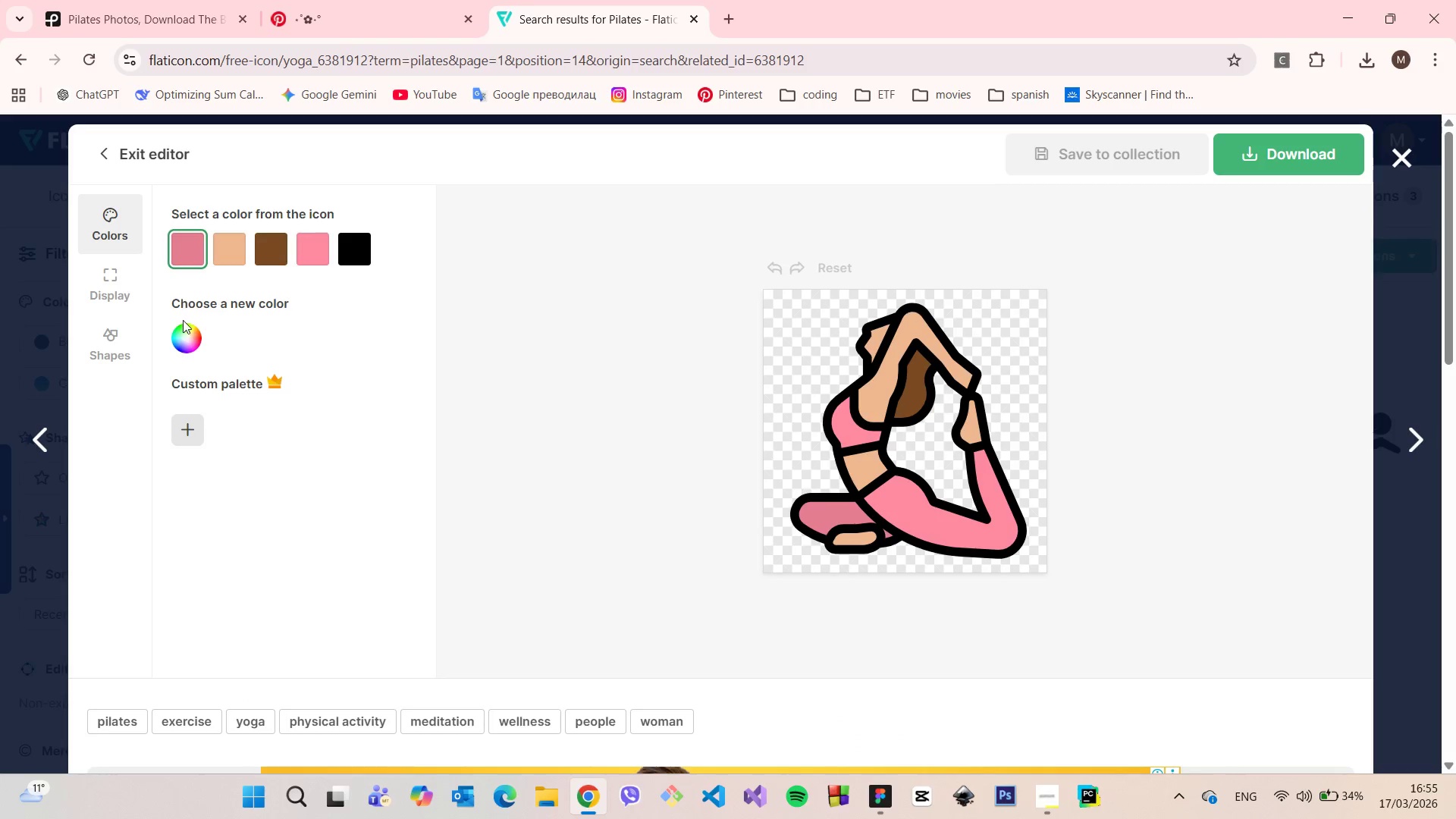 
double_click([185, 329])
 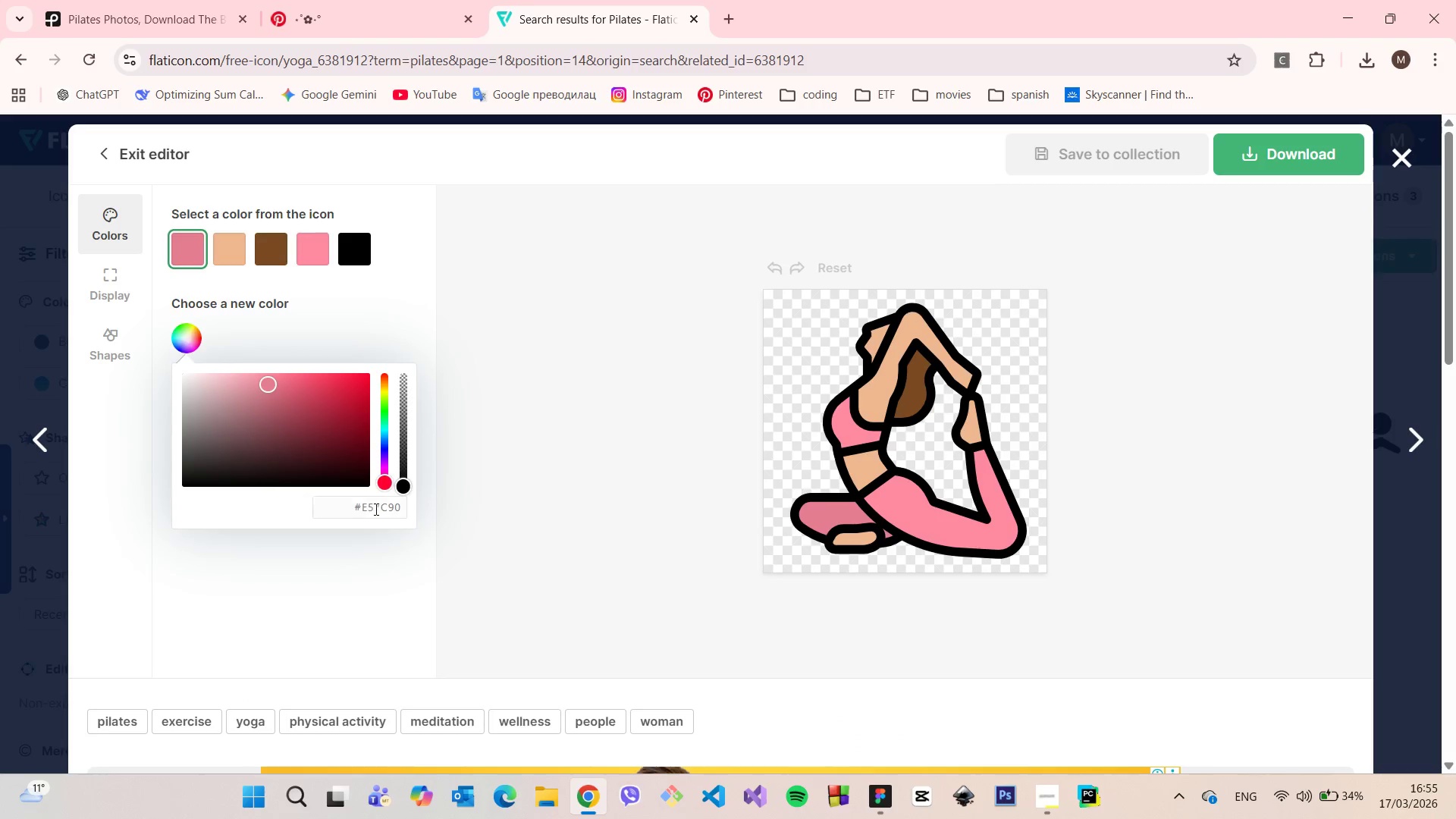 
double_click([375, 509])
 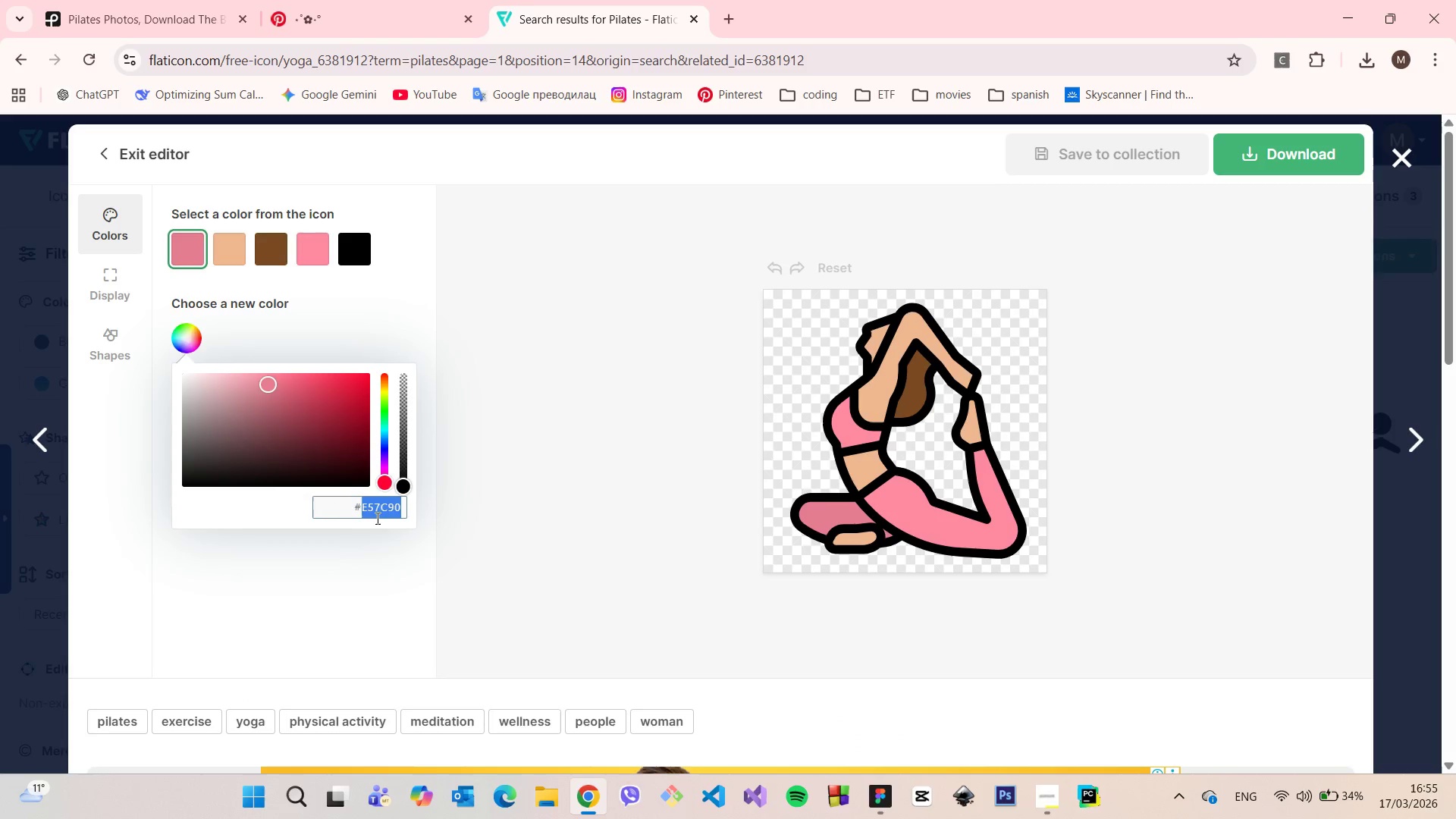 
key(Control+V)
 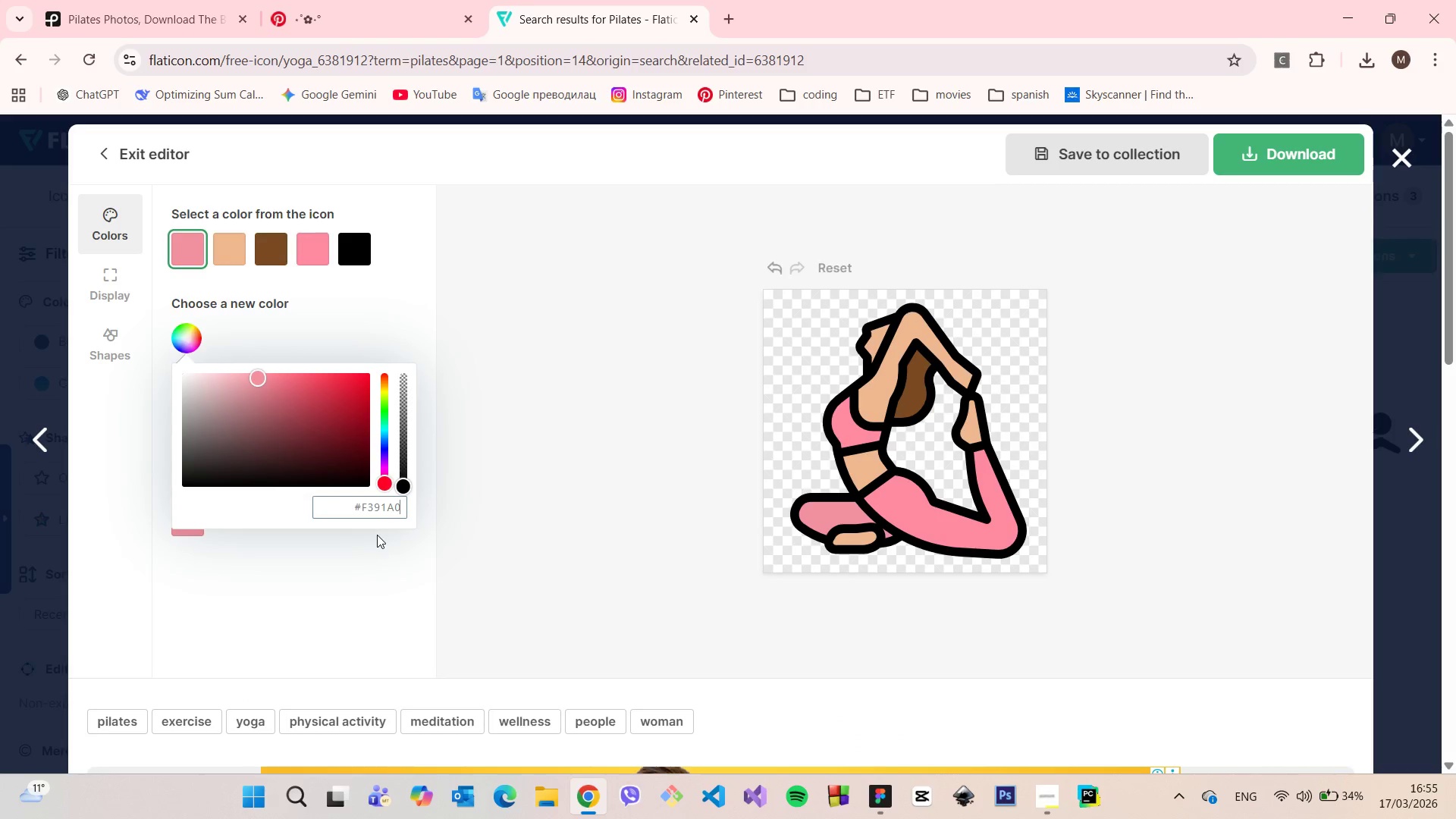 
left_click([377, 535])
 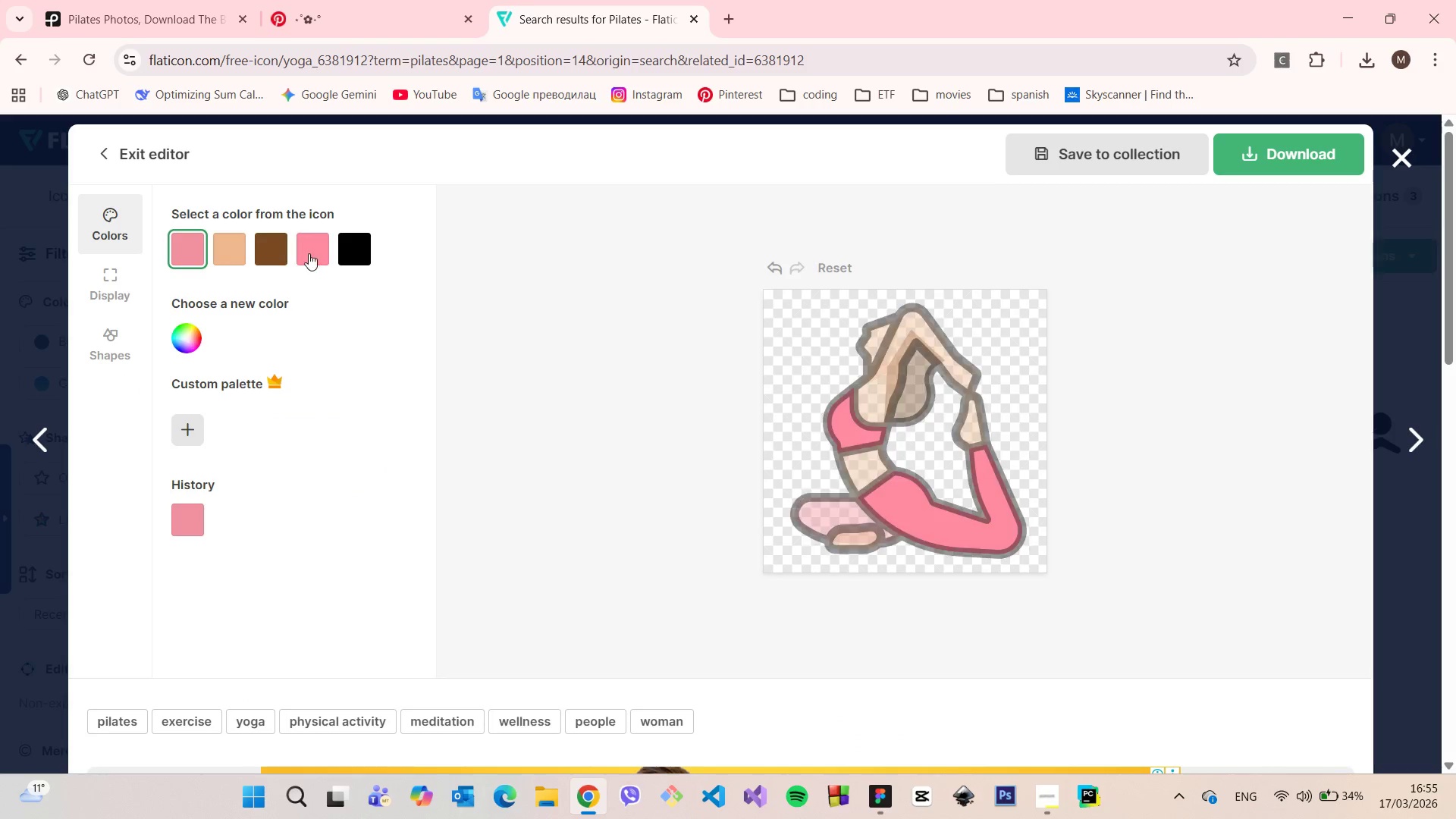 
left_click([308, 252])
 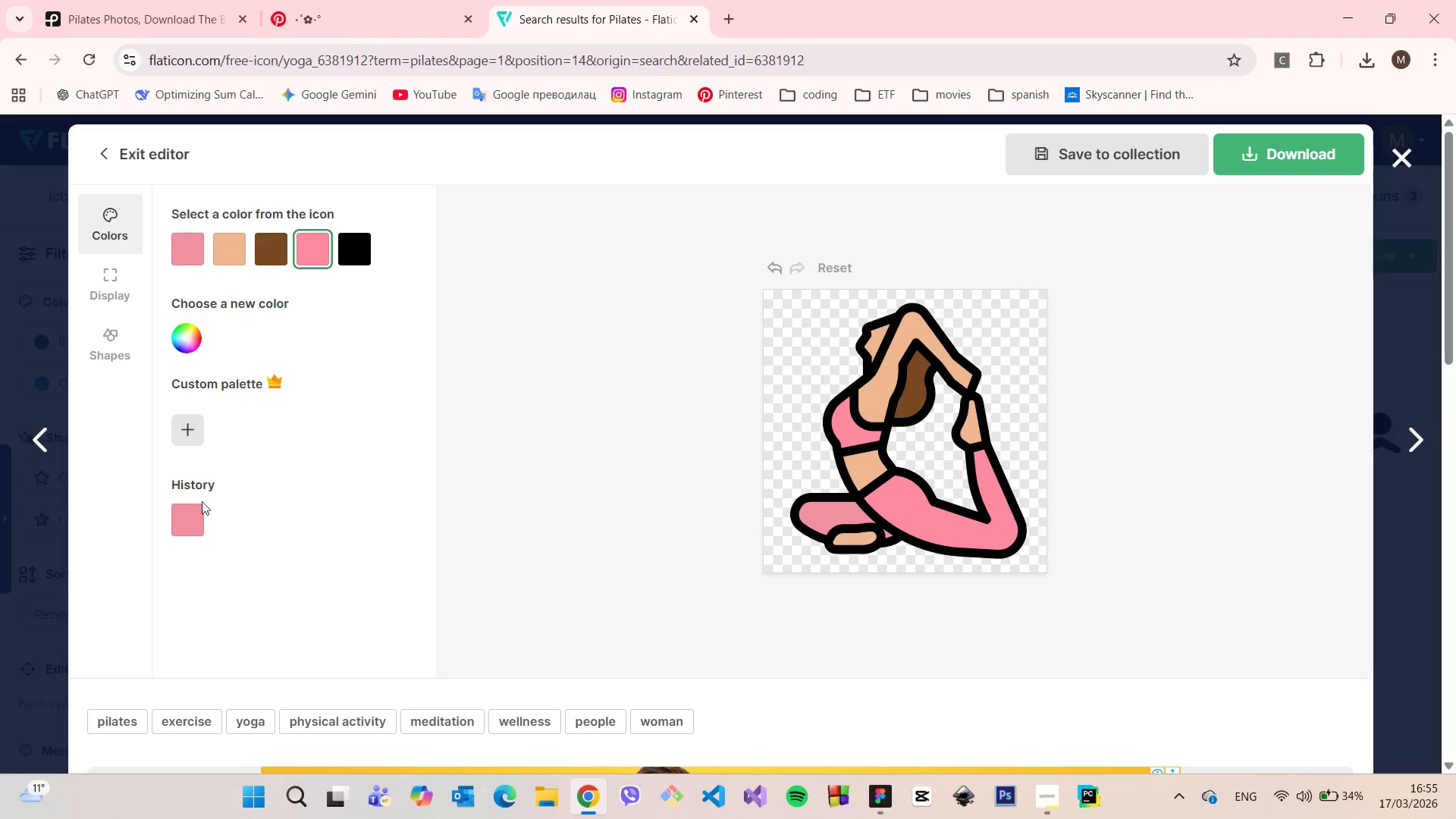 
left_click([194, 515])
 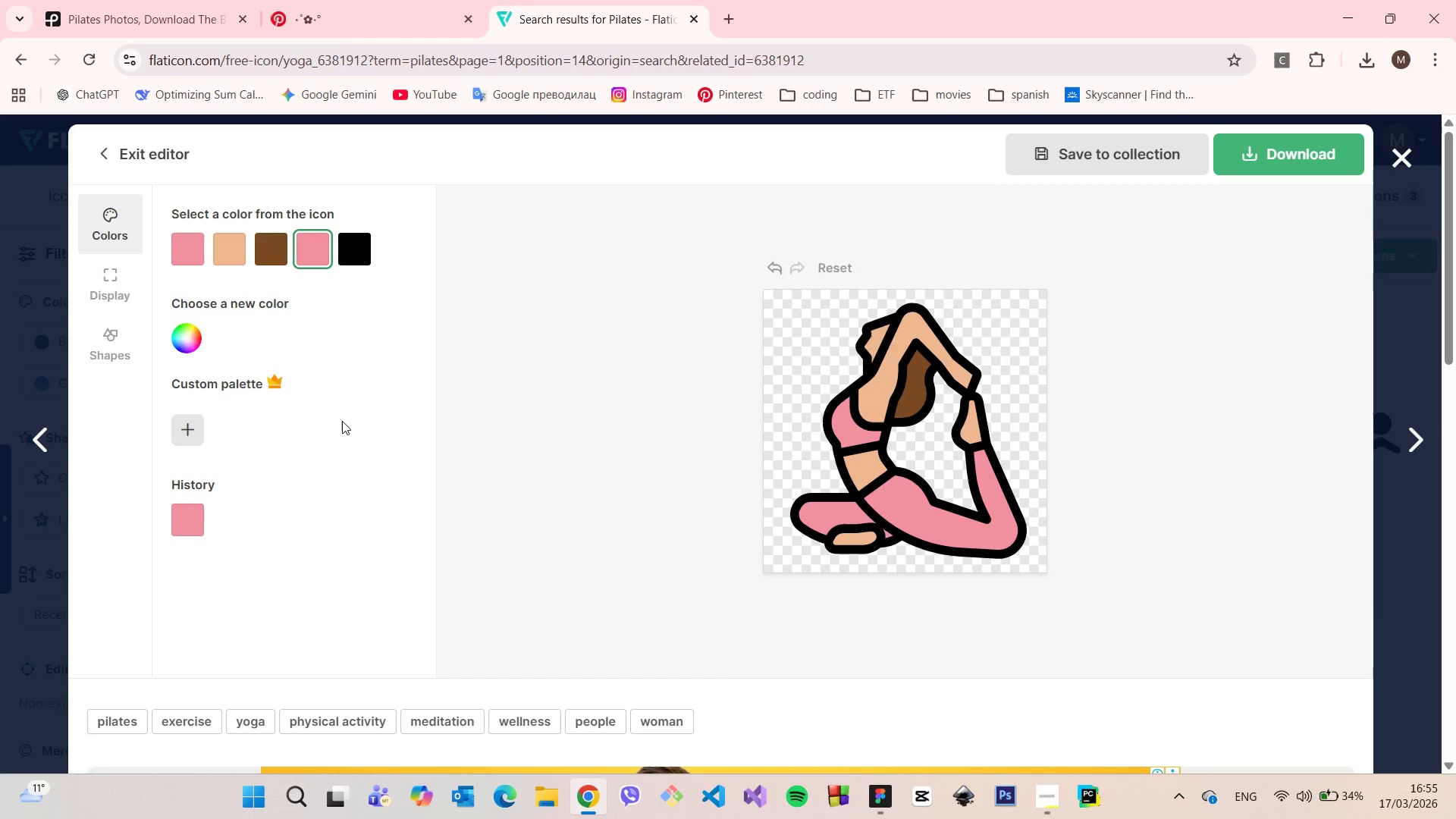 
left_click([1257, 156])
 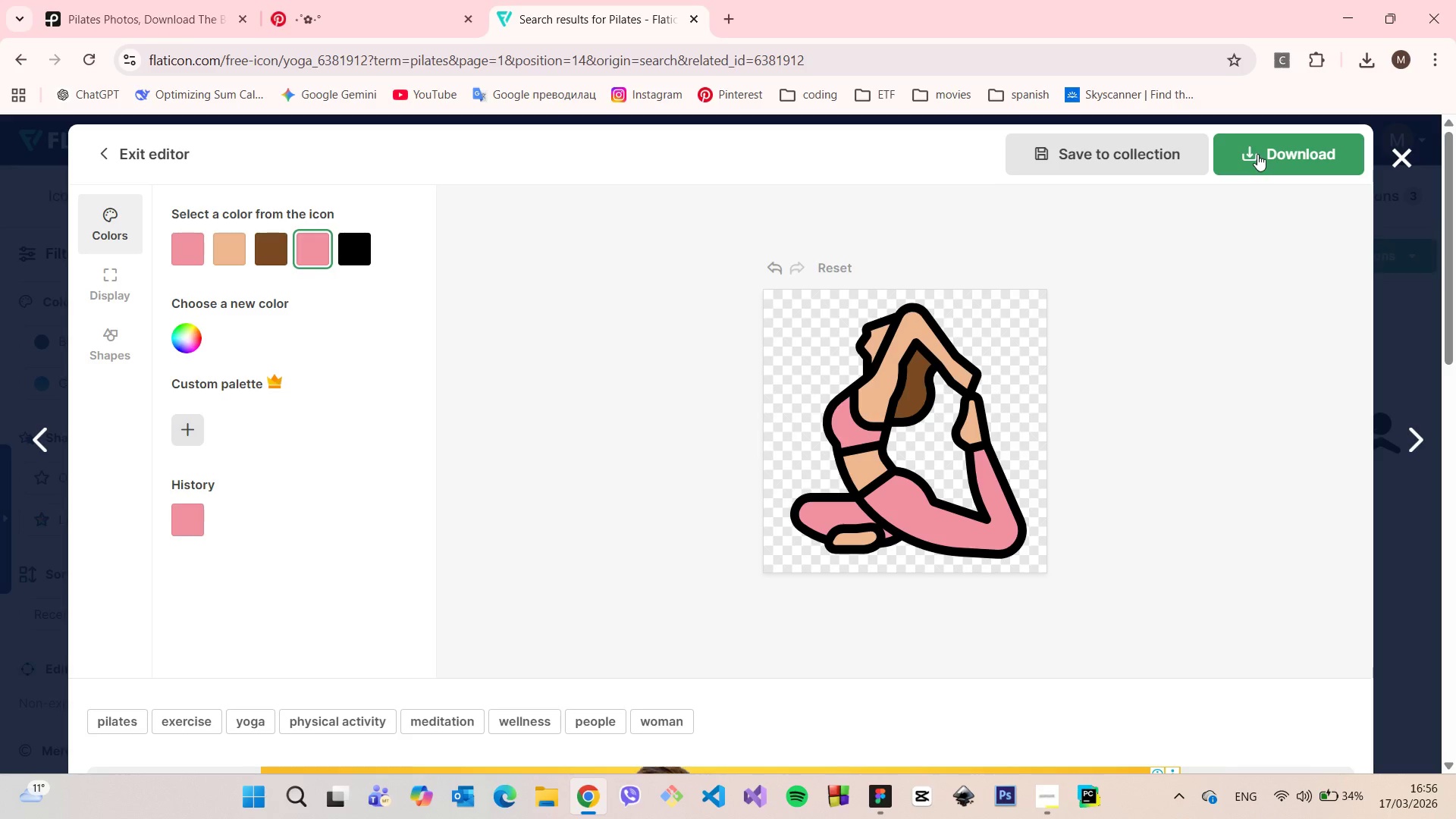 
left_click([1257, 154])
 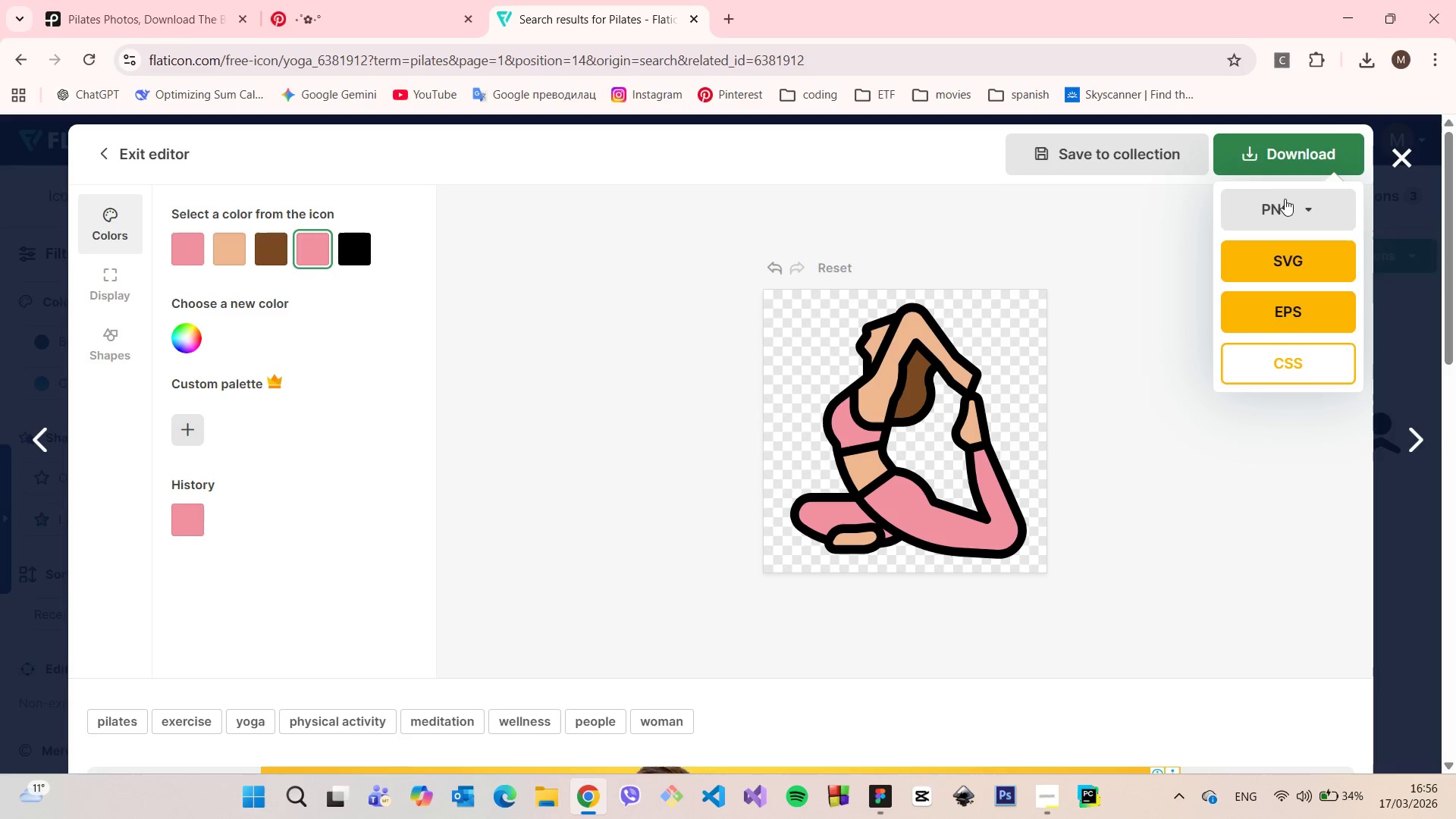 
left_click([1293, 202])
 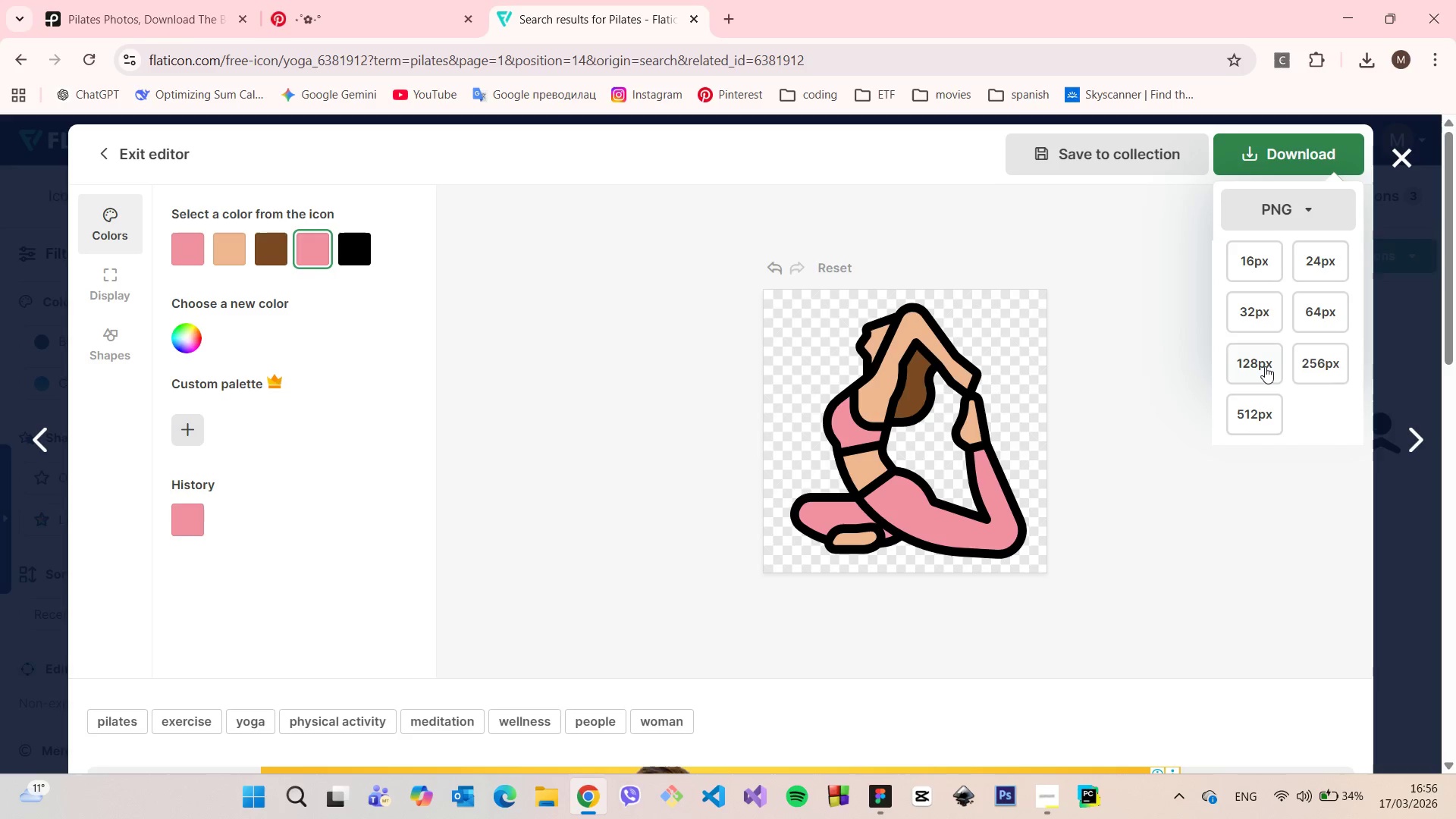 
left_click([1260, 368])
 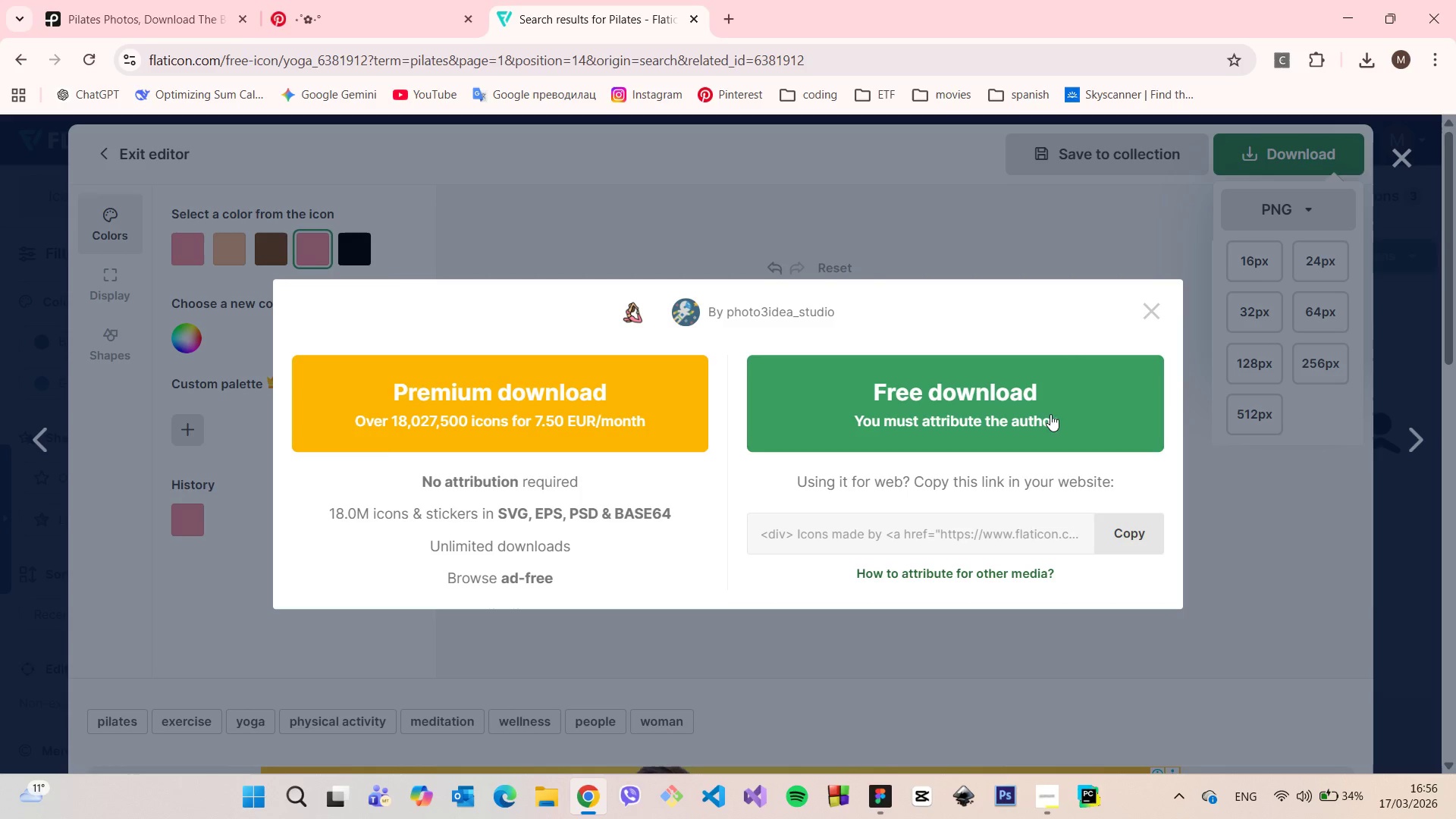 
left_click([1040, 414])
 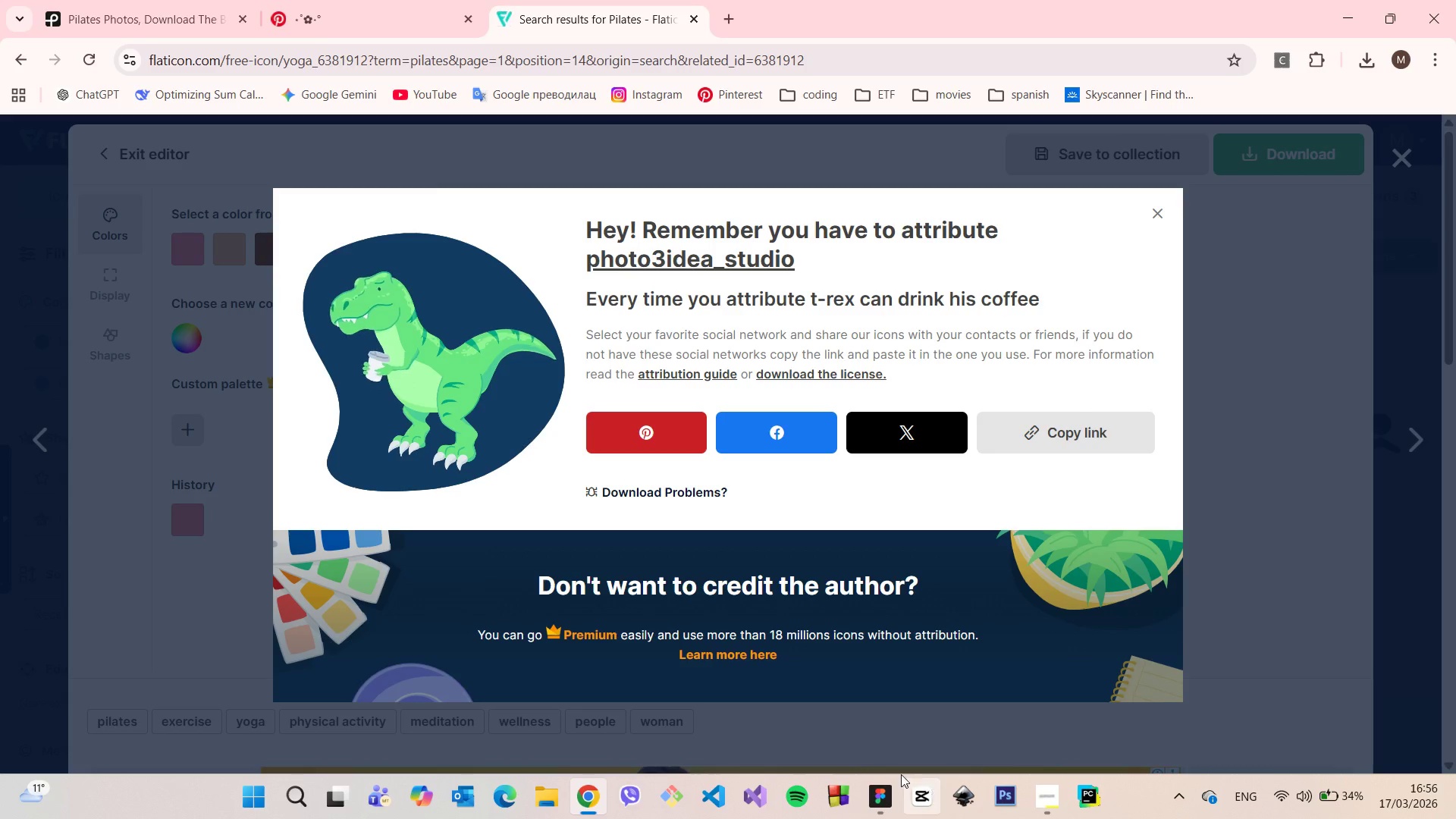 
left_click([875, 794])
 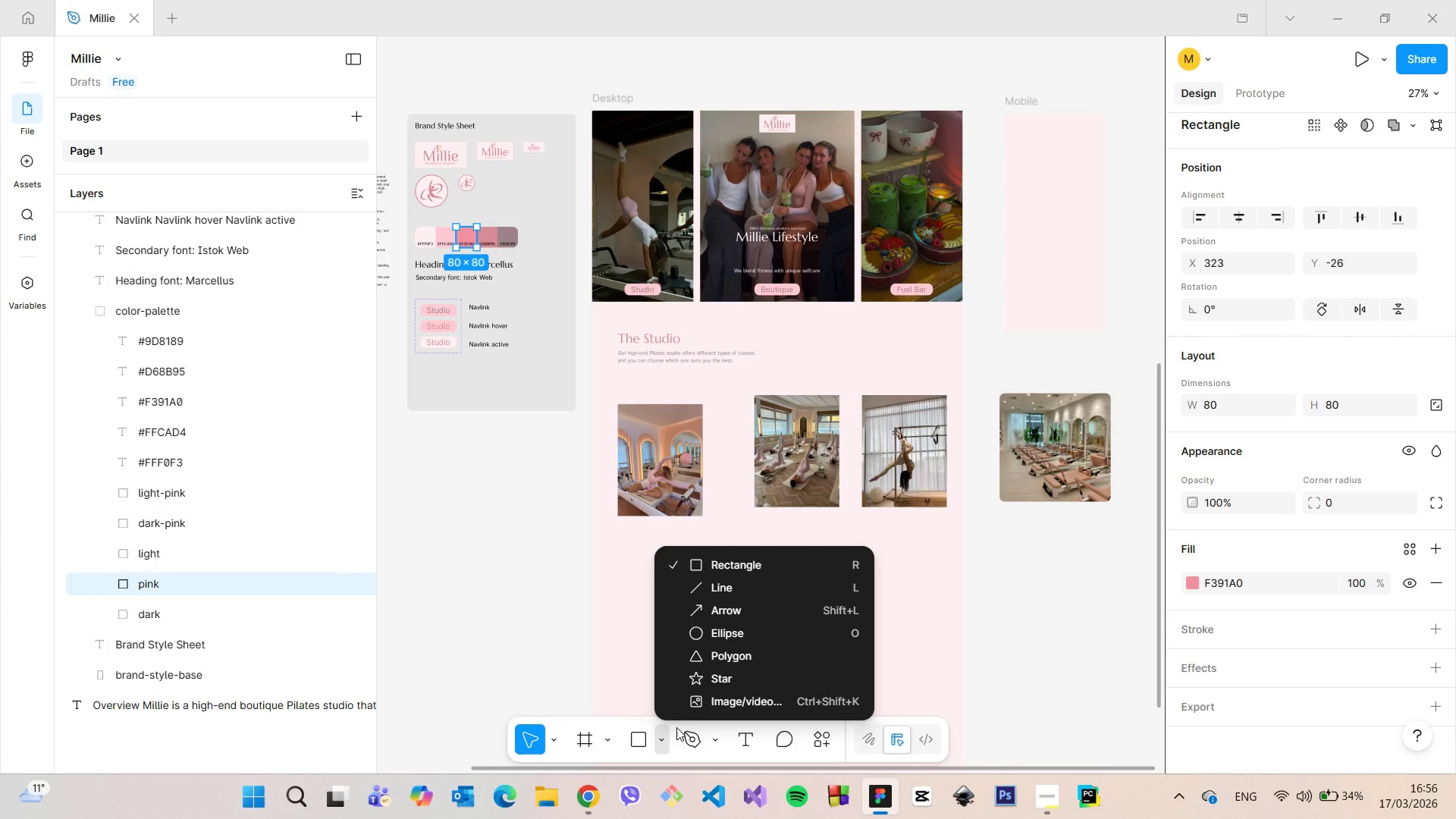 
left_click([702, 704])
 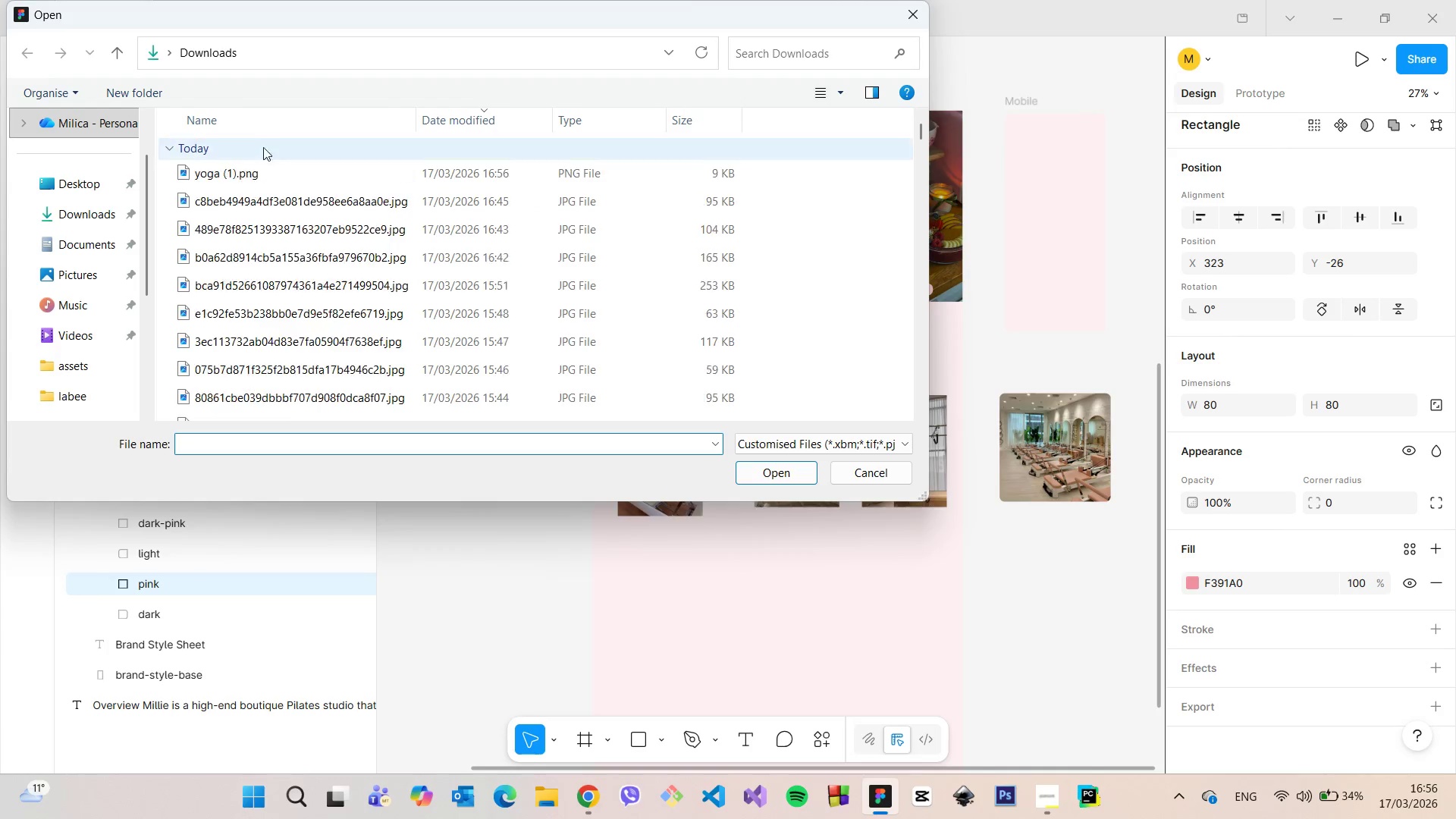 
left_click([237, 168])
 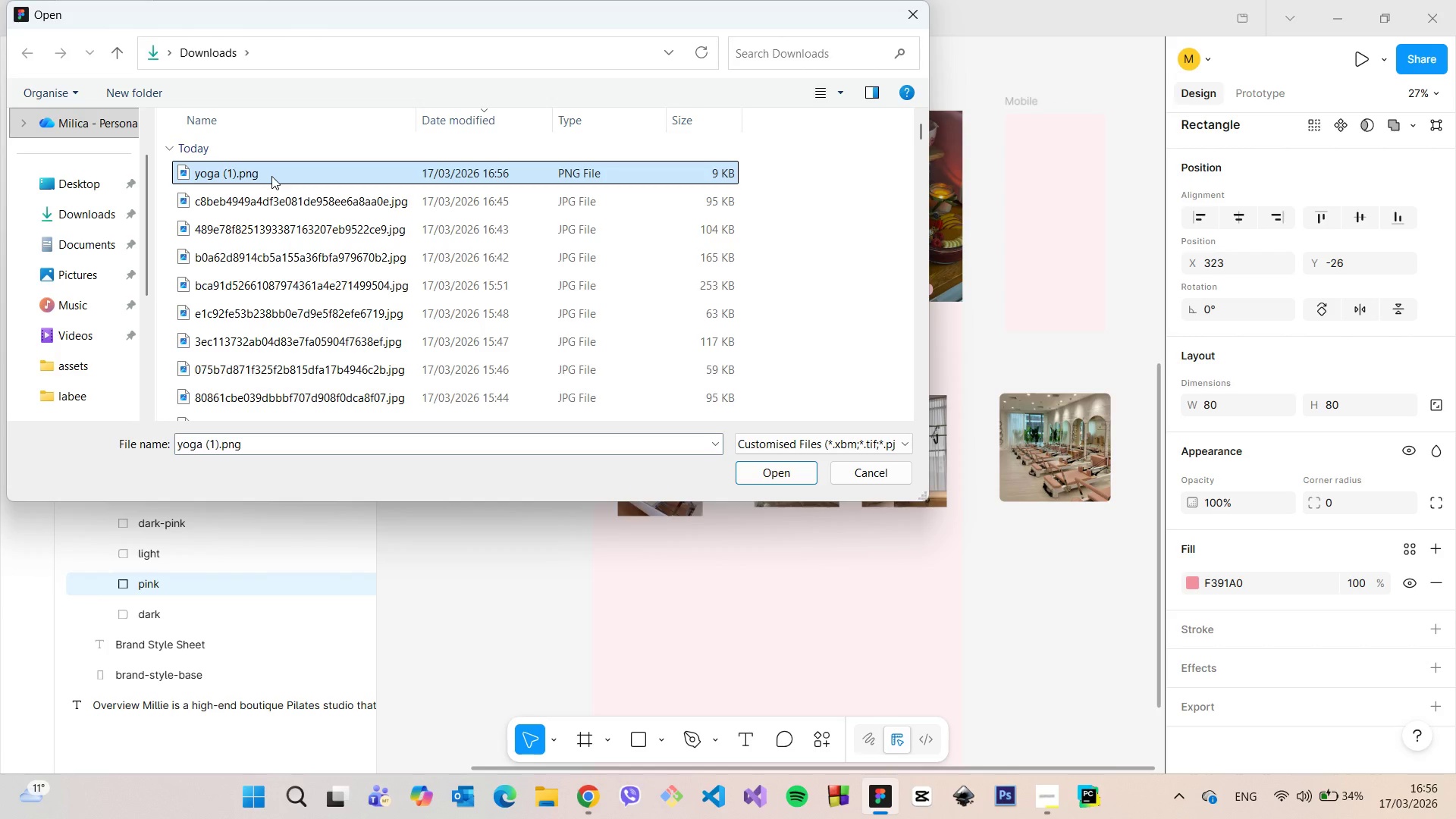 
left_click_drag(start_coordinate=[271, 176], to_coordinate=[880, 582])
 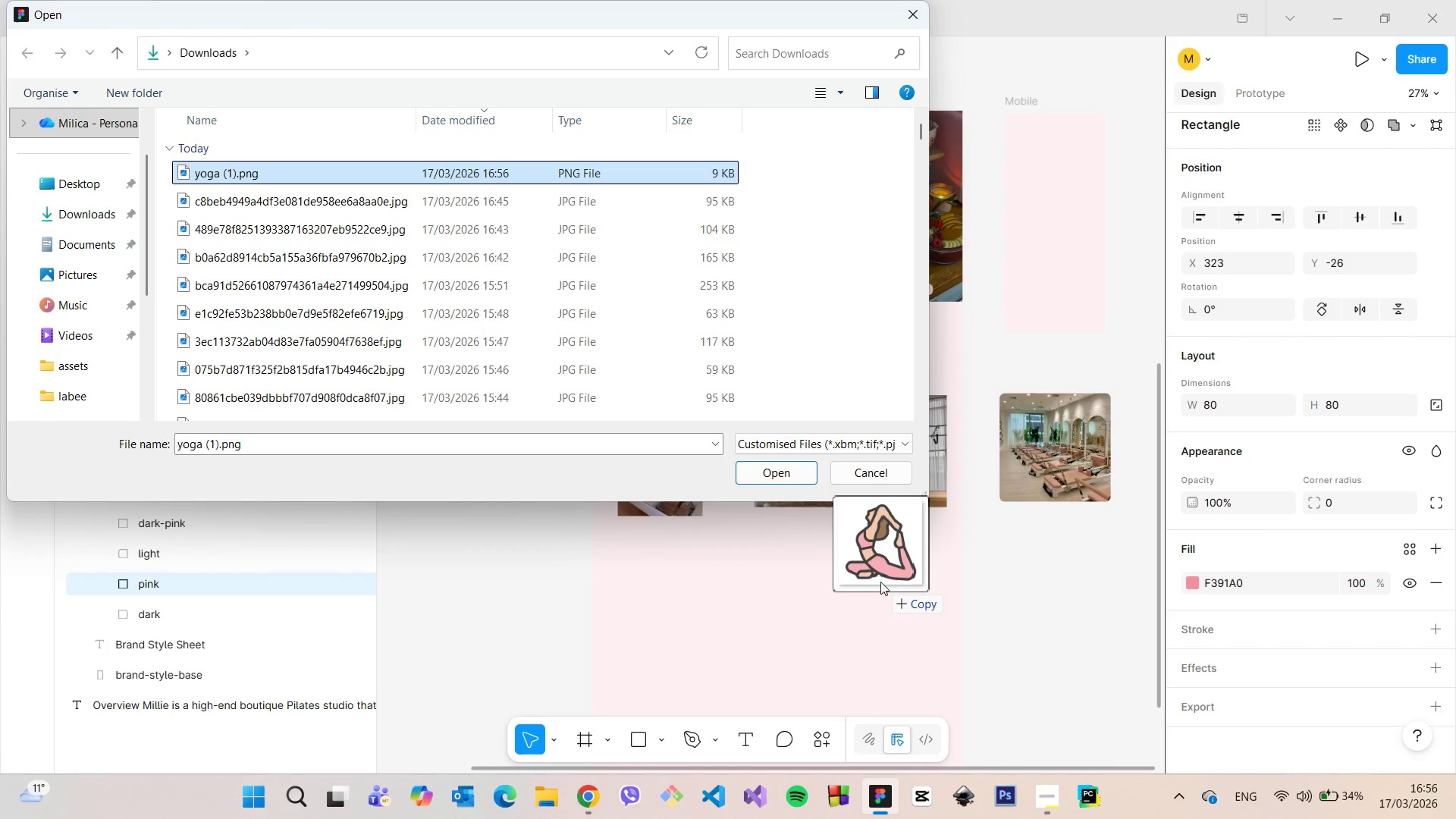 
left_click([880, 582])
 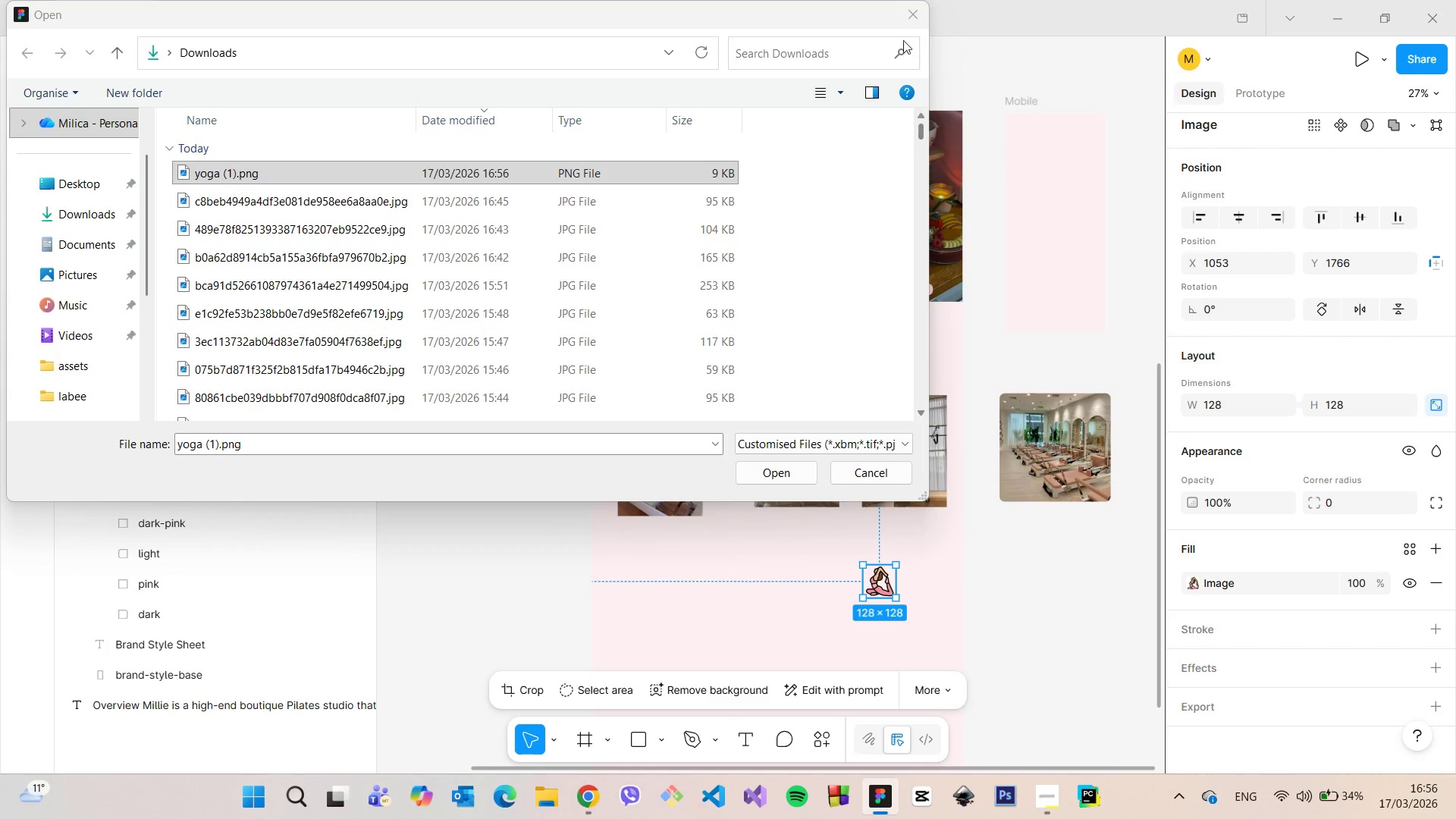 
left_click([902, 25])
 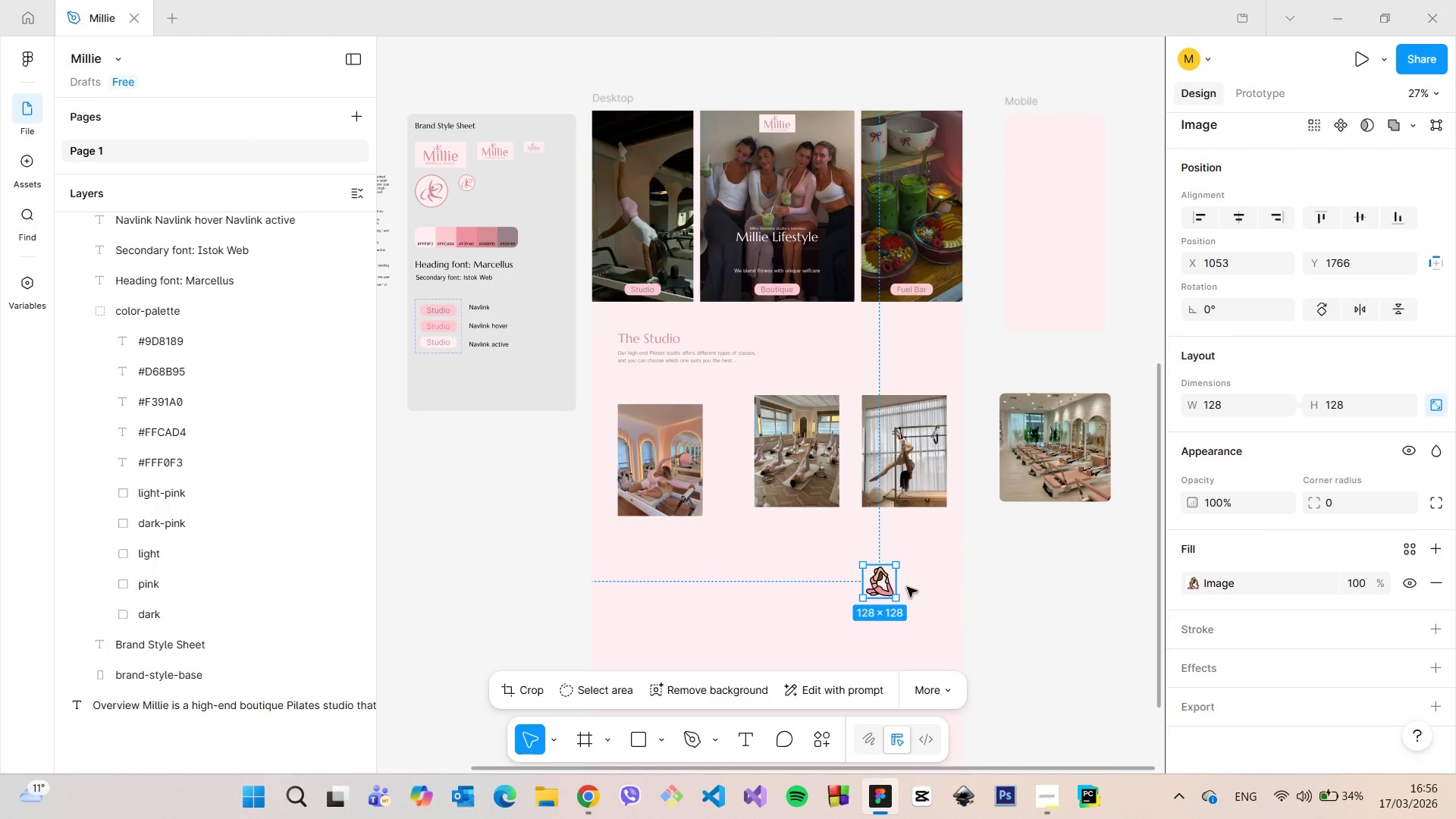 
left_click_drag(start_coordinate=[877, 584], to_coordinate=[766, 381])
 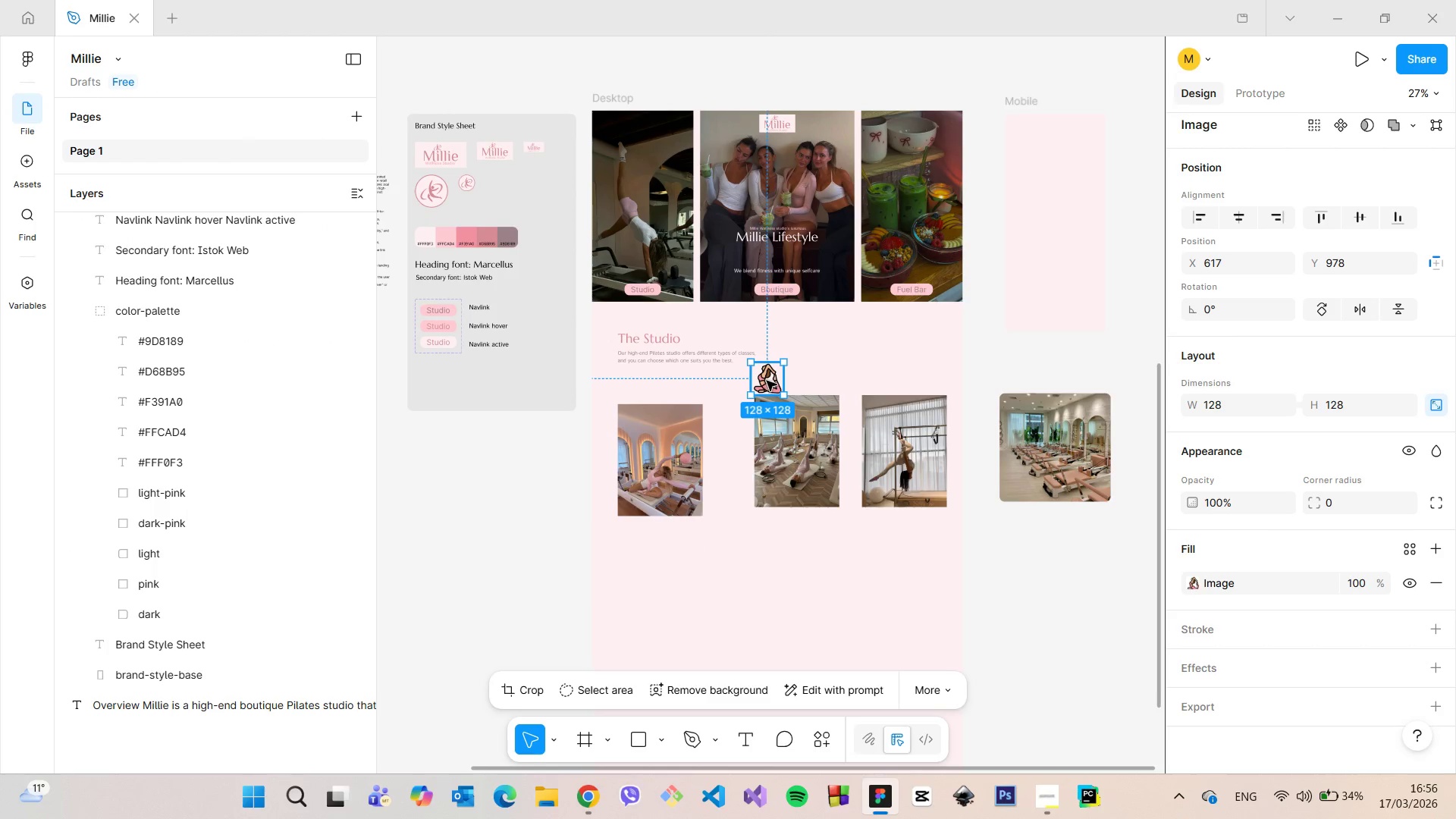 
left_click([744, 457])
 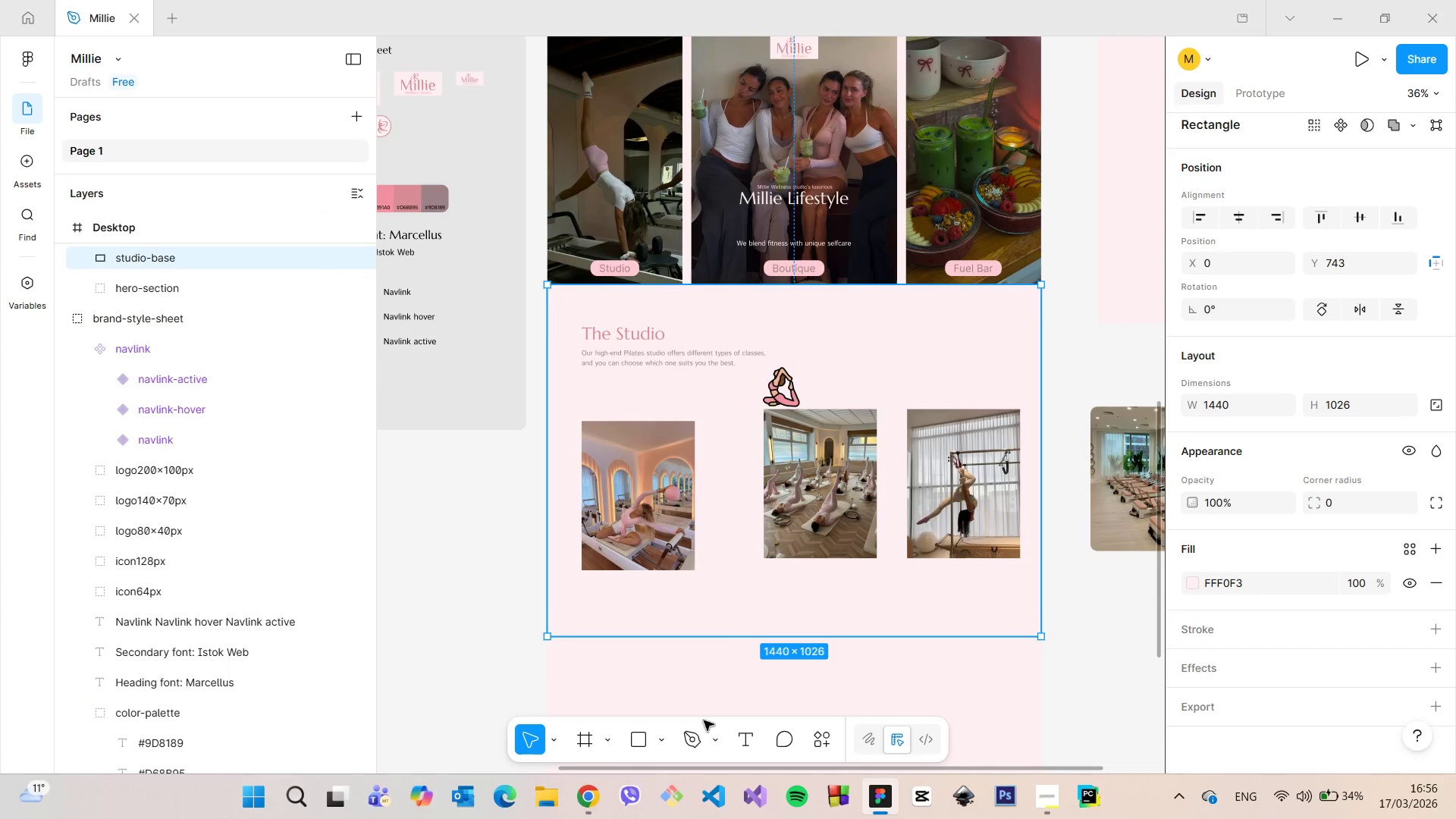 
scroll: coordinate [787, 394], scroll_direction: up, amount: 3.0
 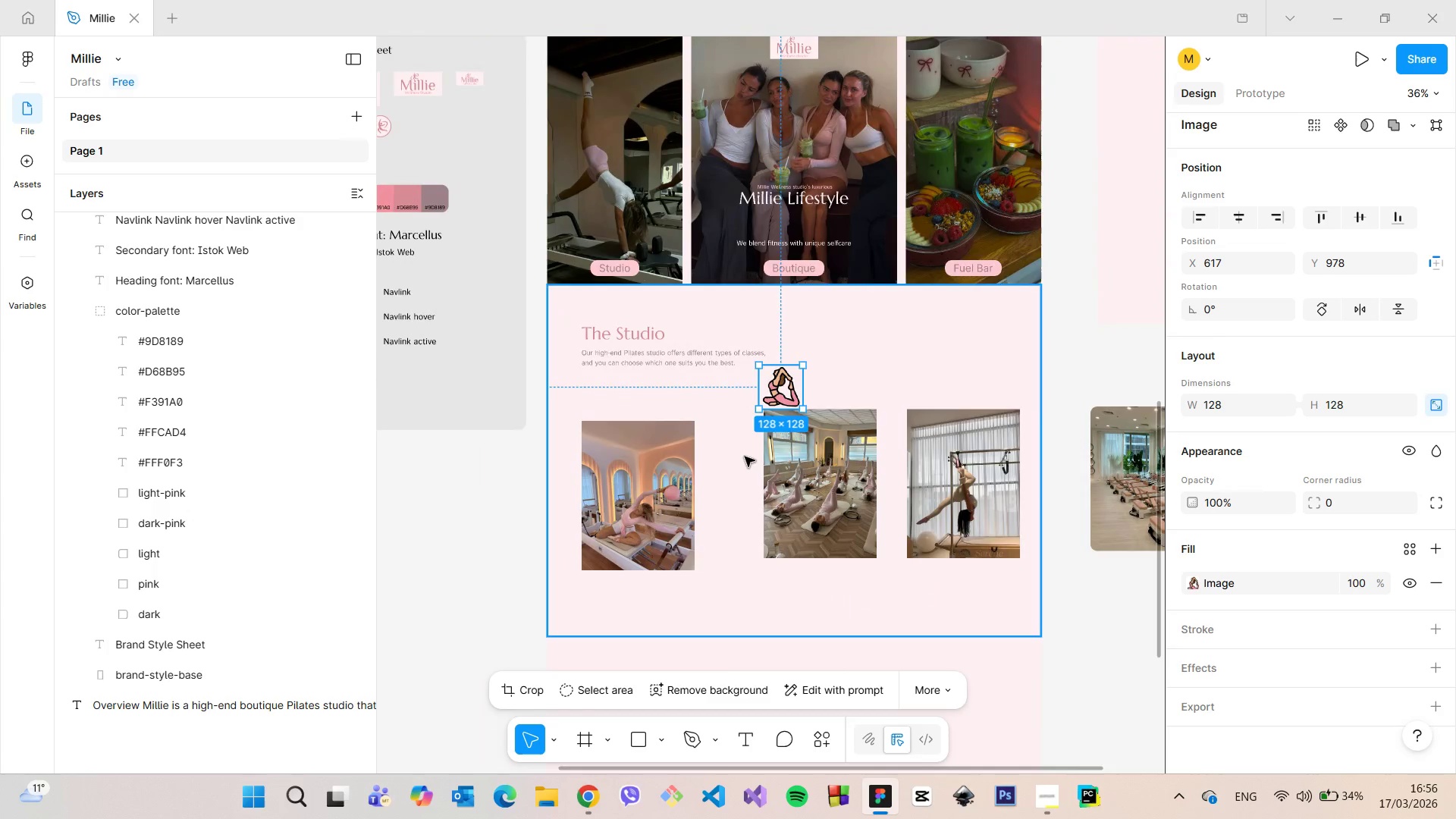 
left_click([595, 793])
 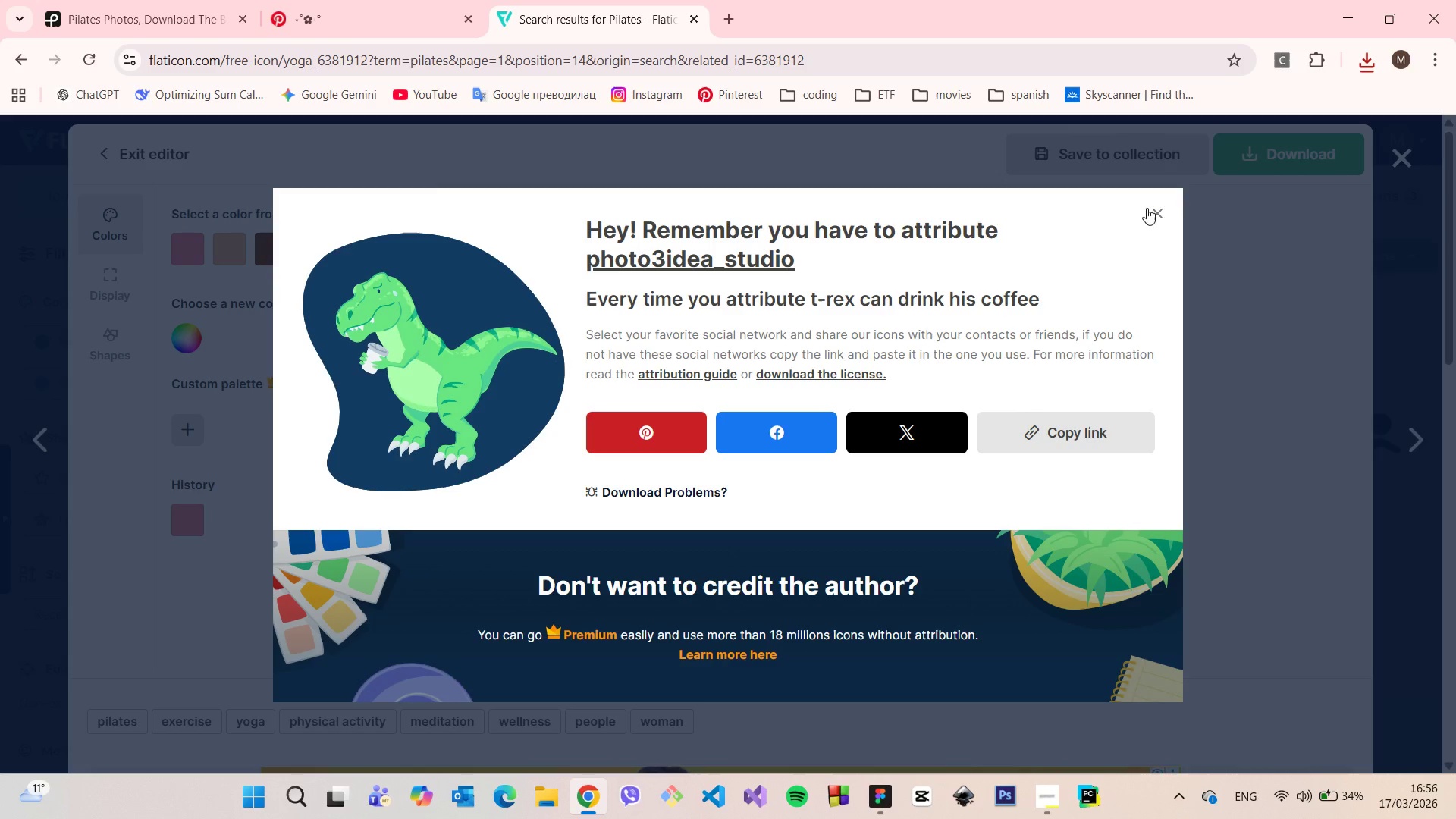 
left_click([1159, 212])
 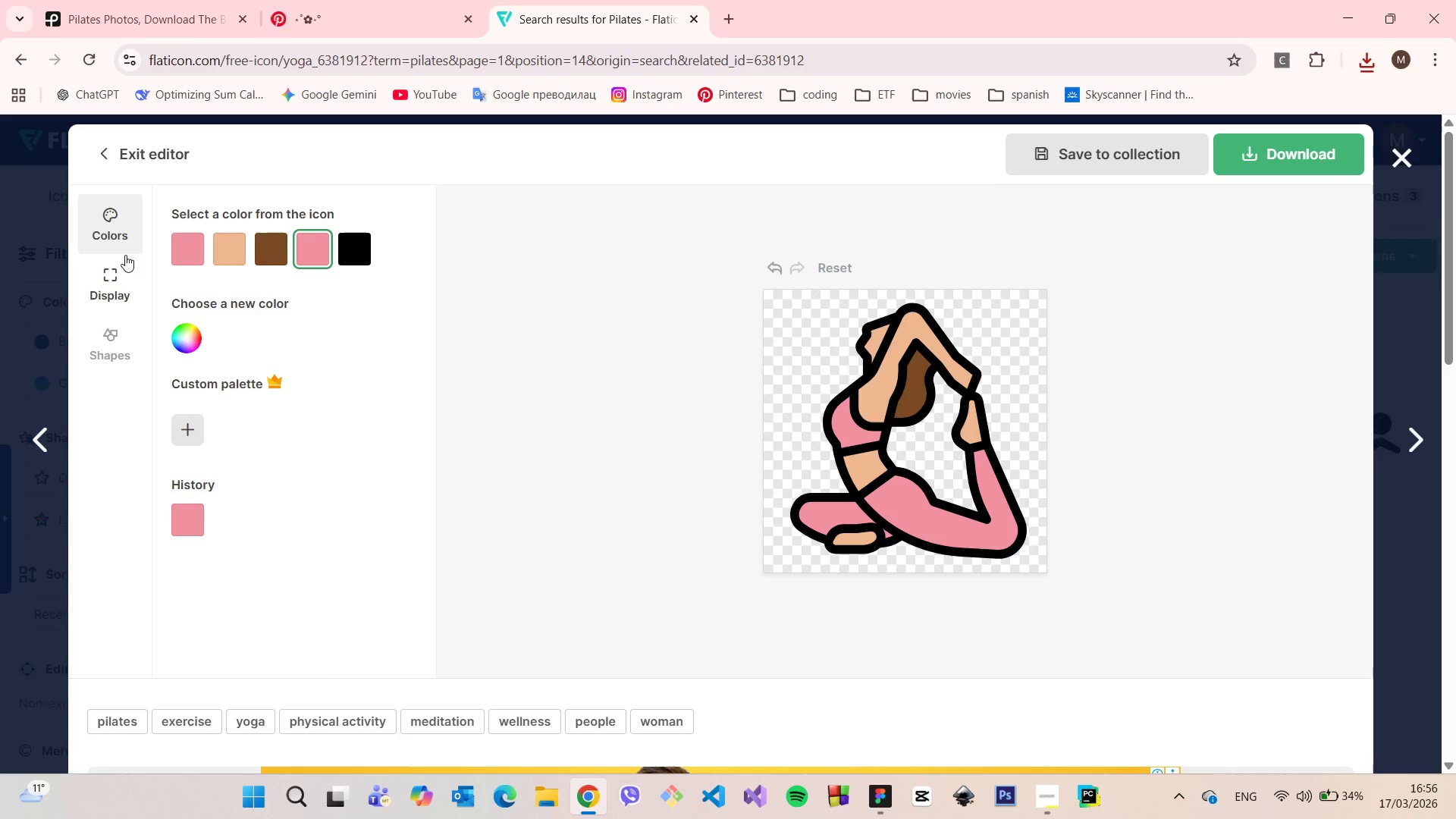 
left_click([120, 157])
 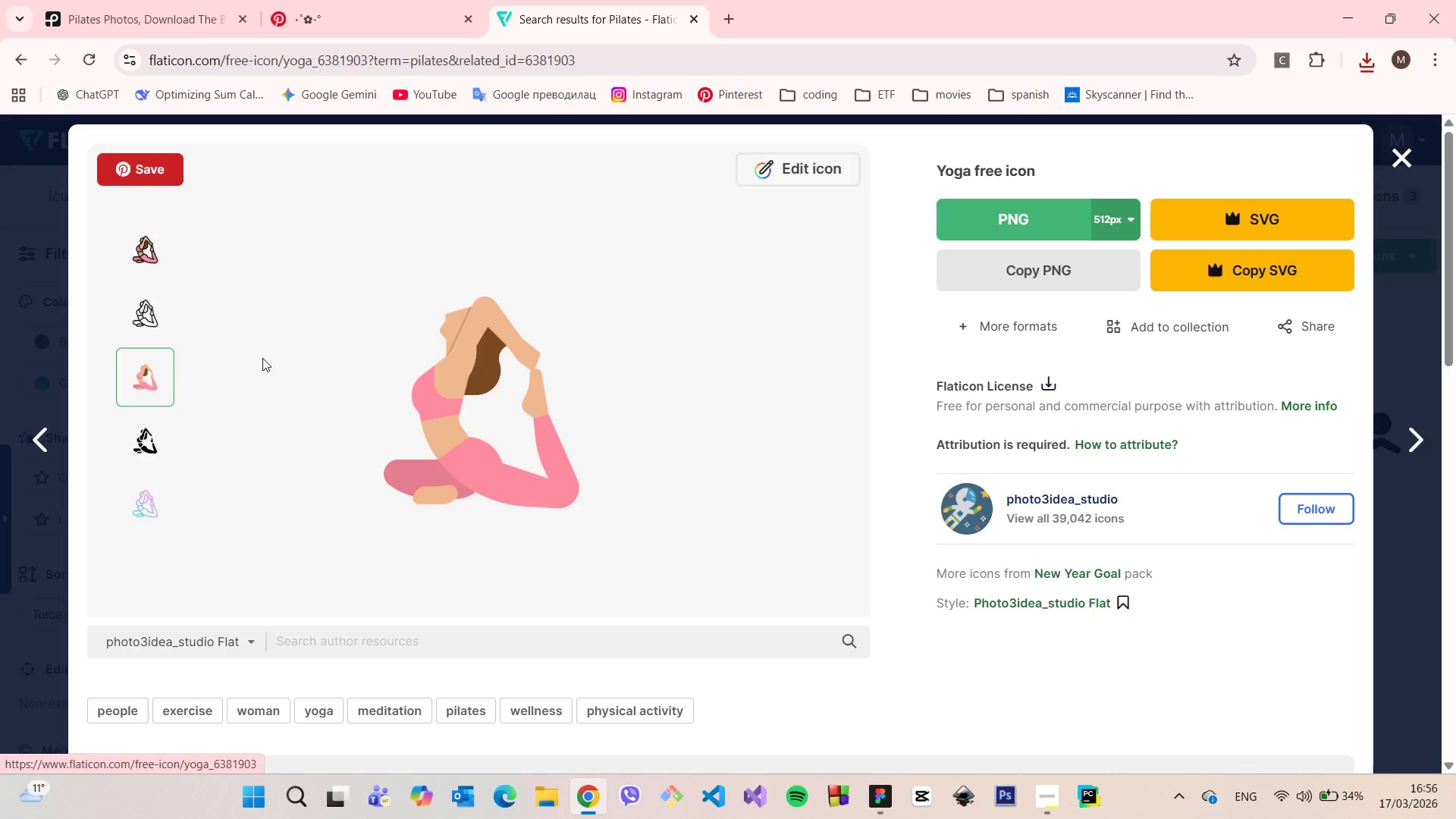 
left_click([807, 159])
 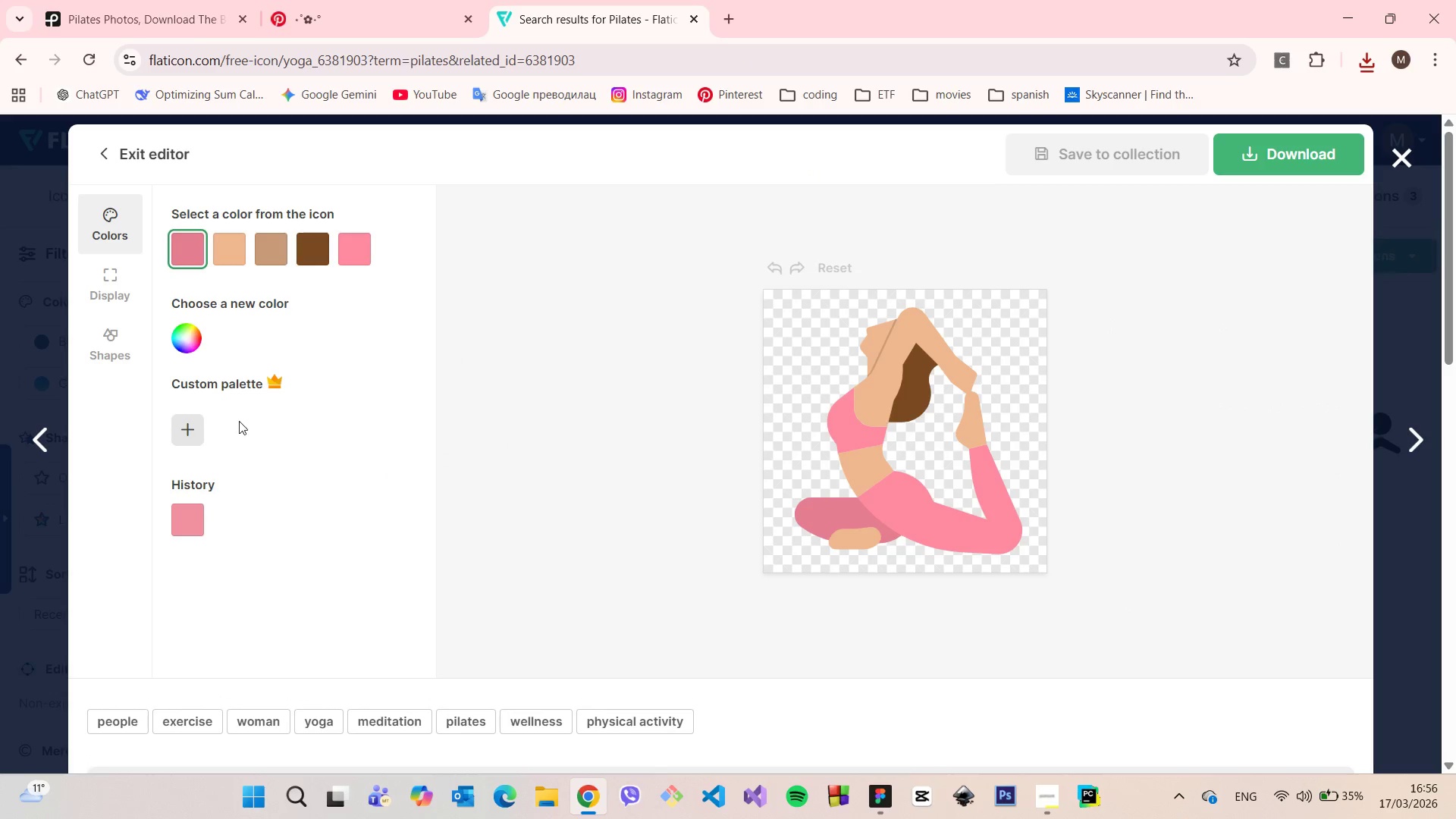 
left_click([169, 519])
 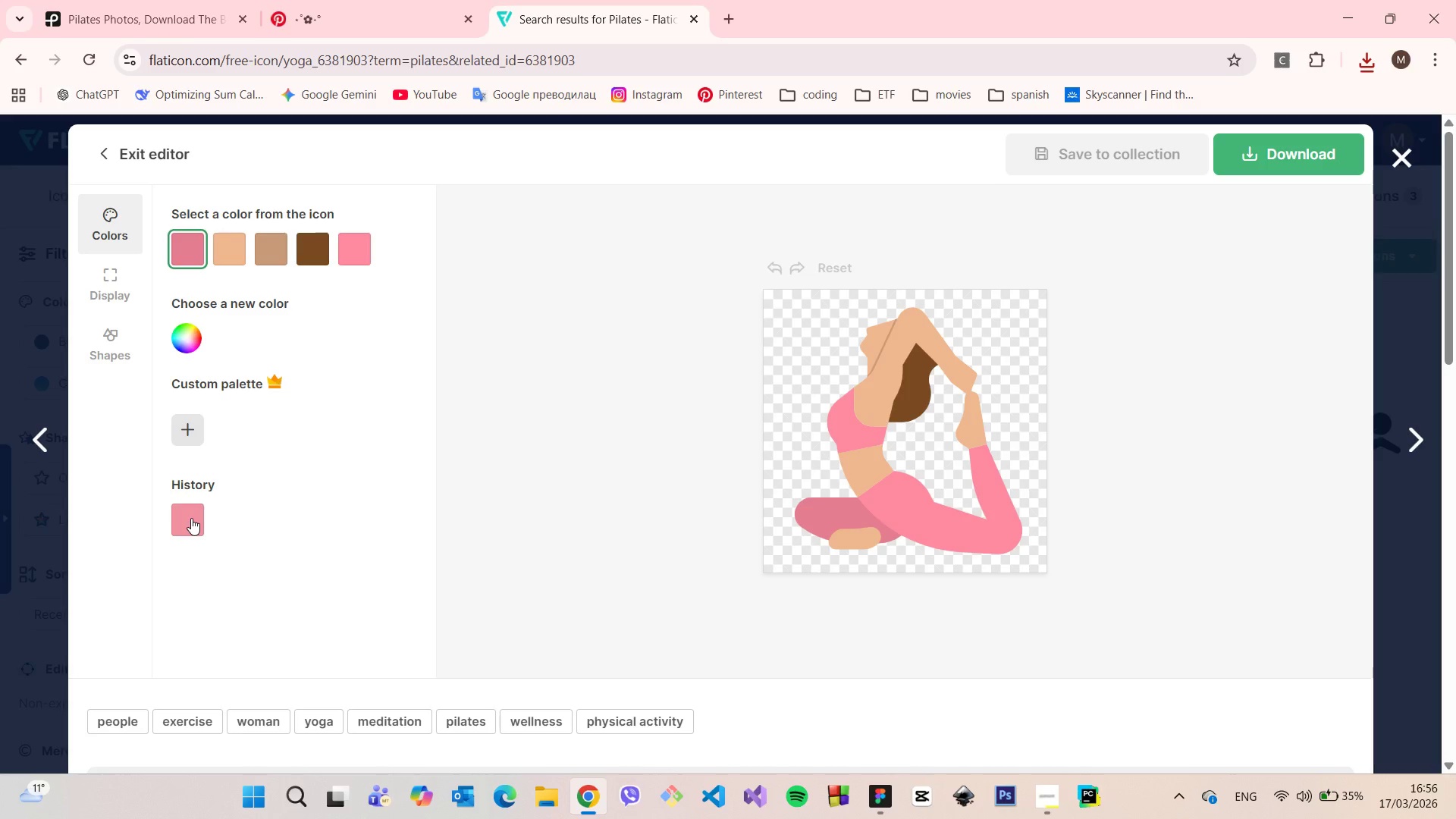 
left_click([191, 518])
 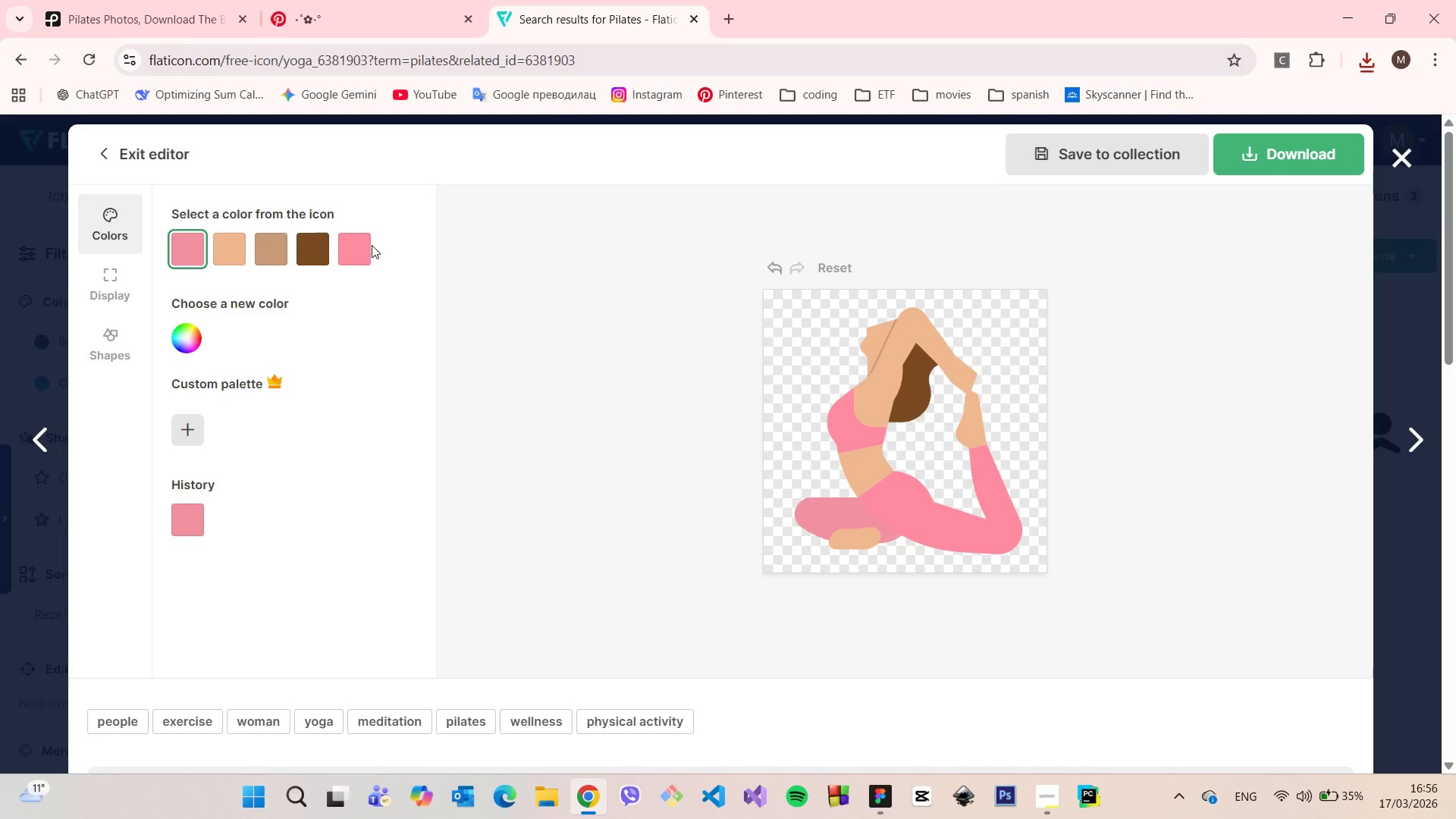 
left_click([364, 244])
 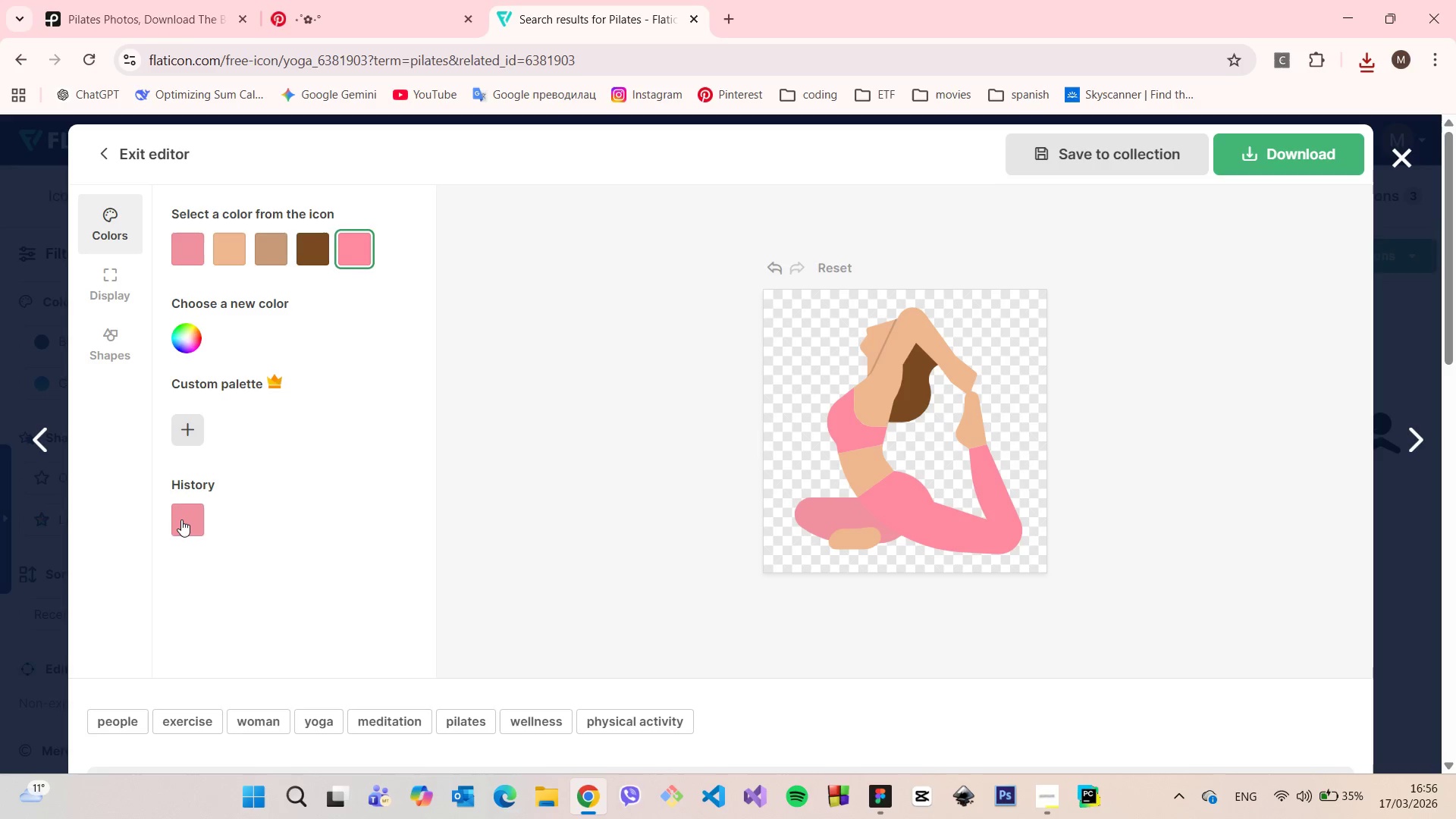 
left_click([181, 521])
 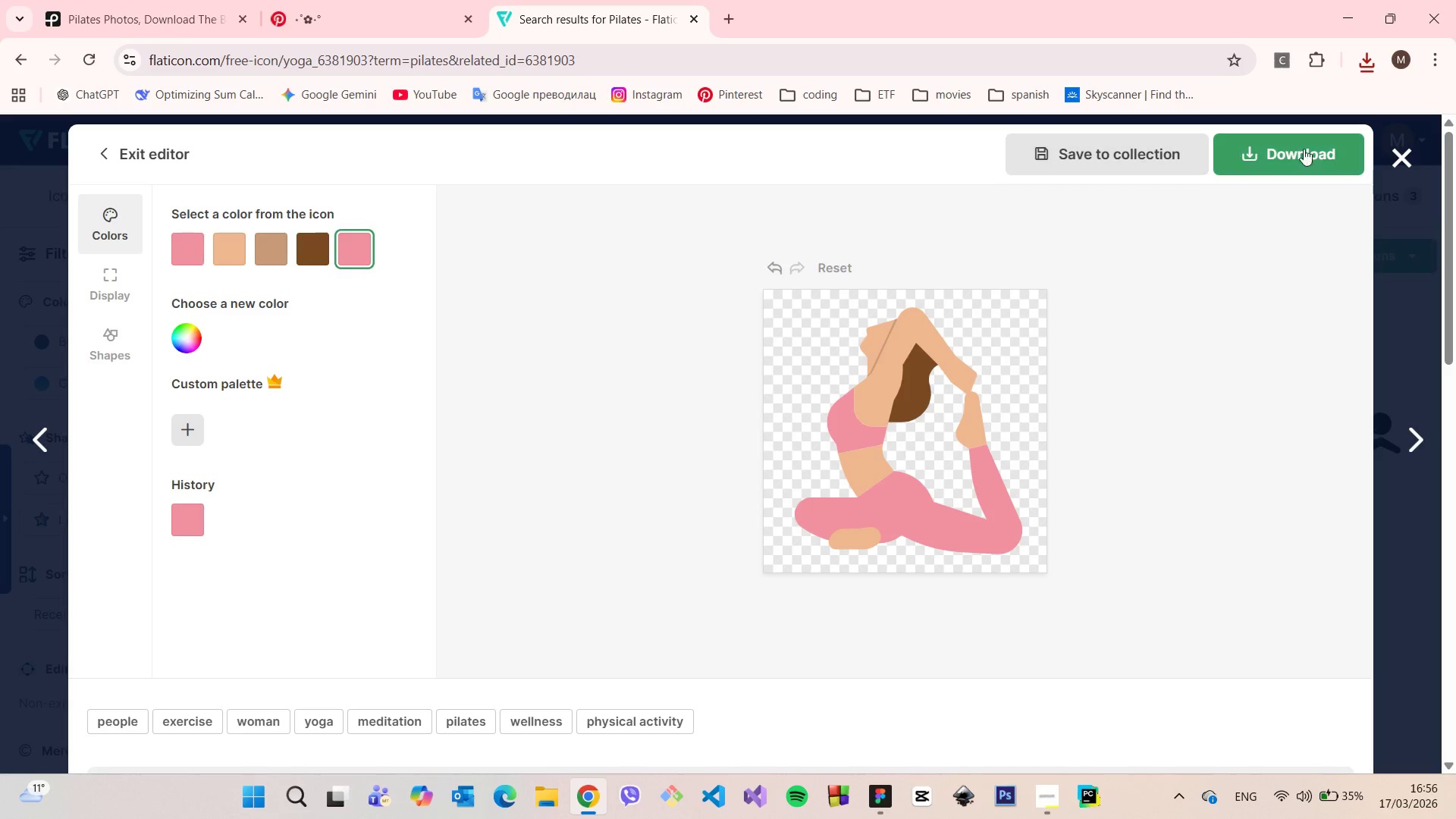 
left_click([1336, 140])
 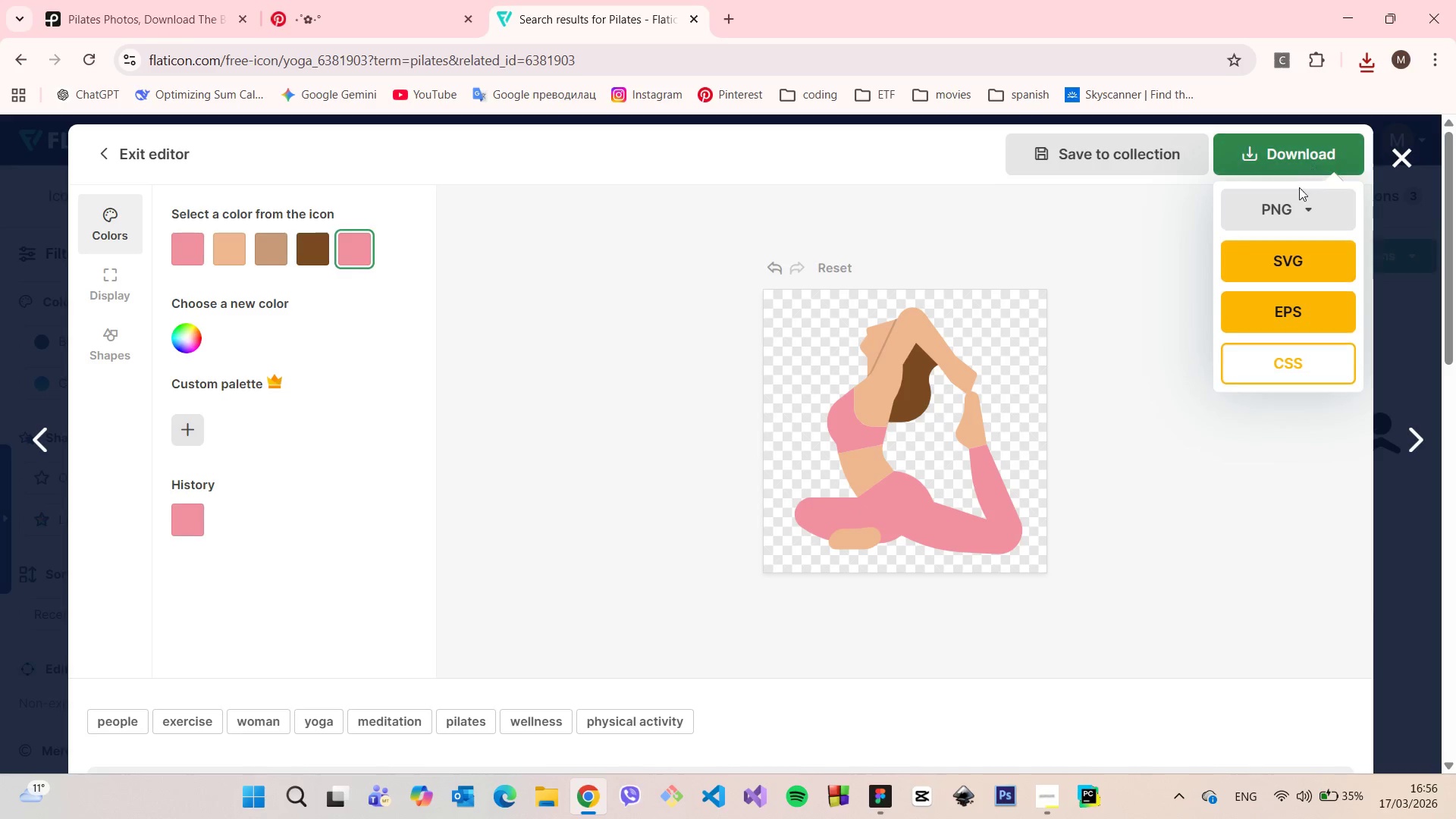 
left_click([1299, 189])
 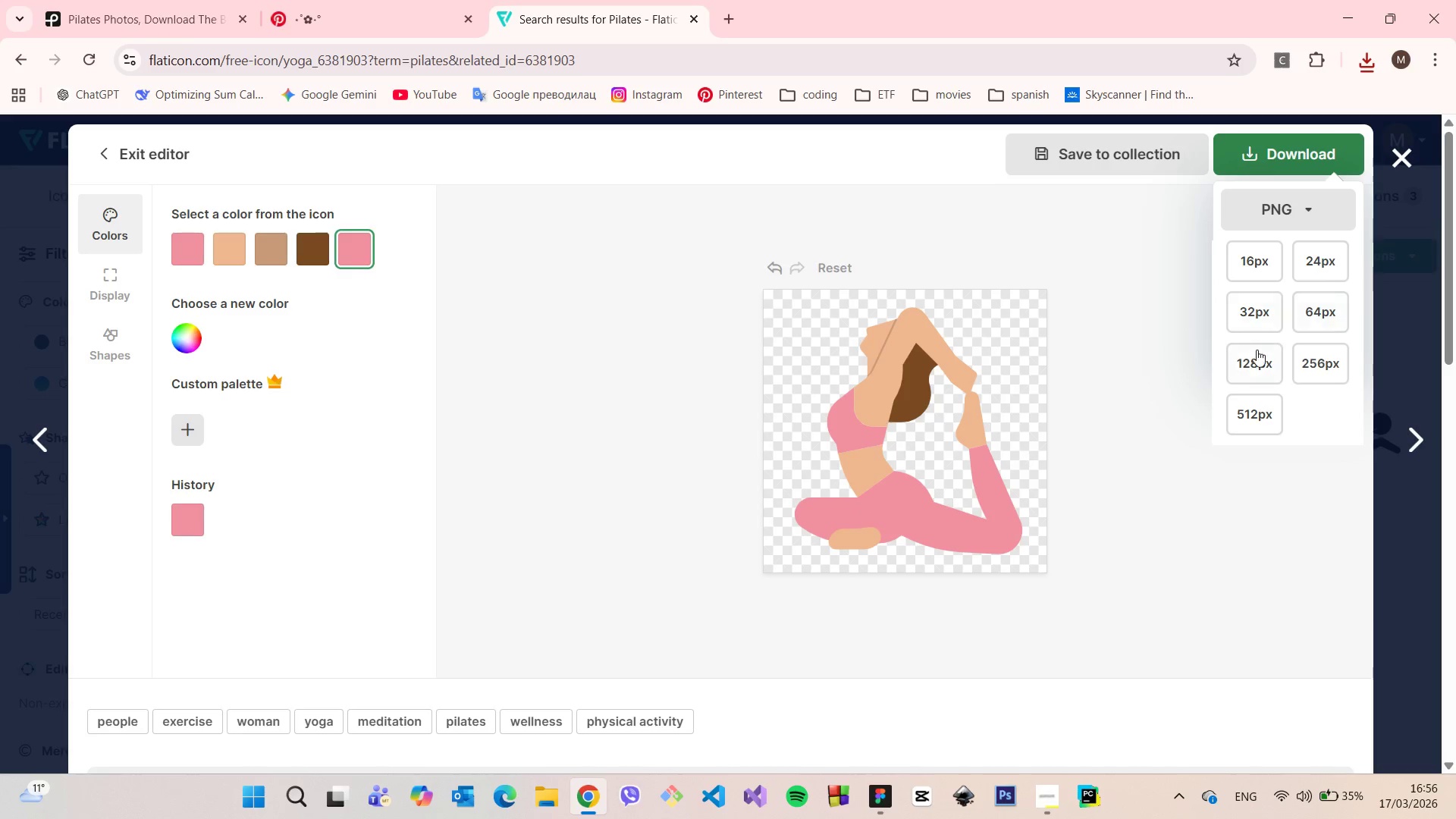 
left_click([1255, 350])
 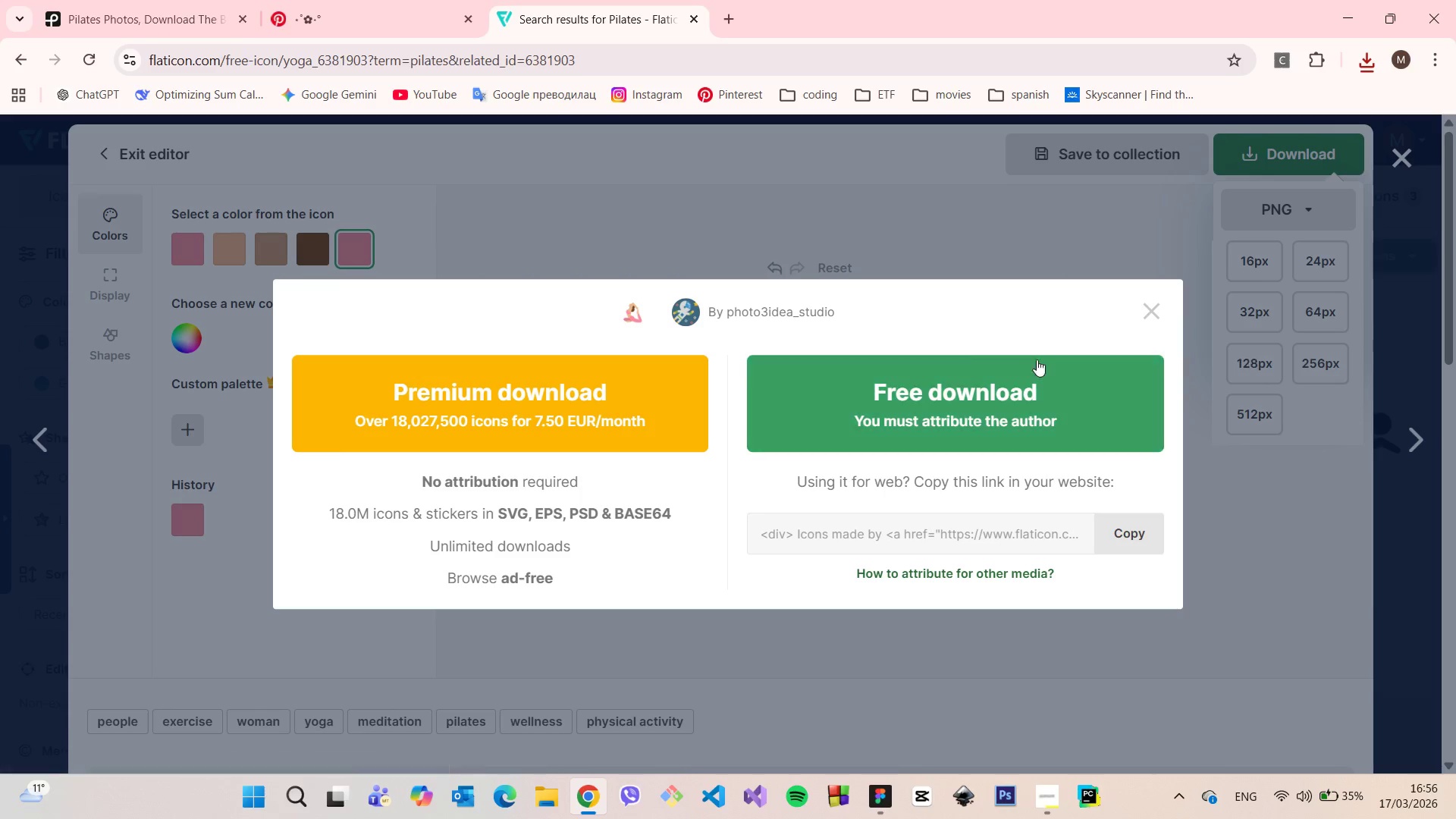 
left_click([971, 369])
 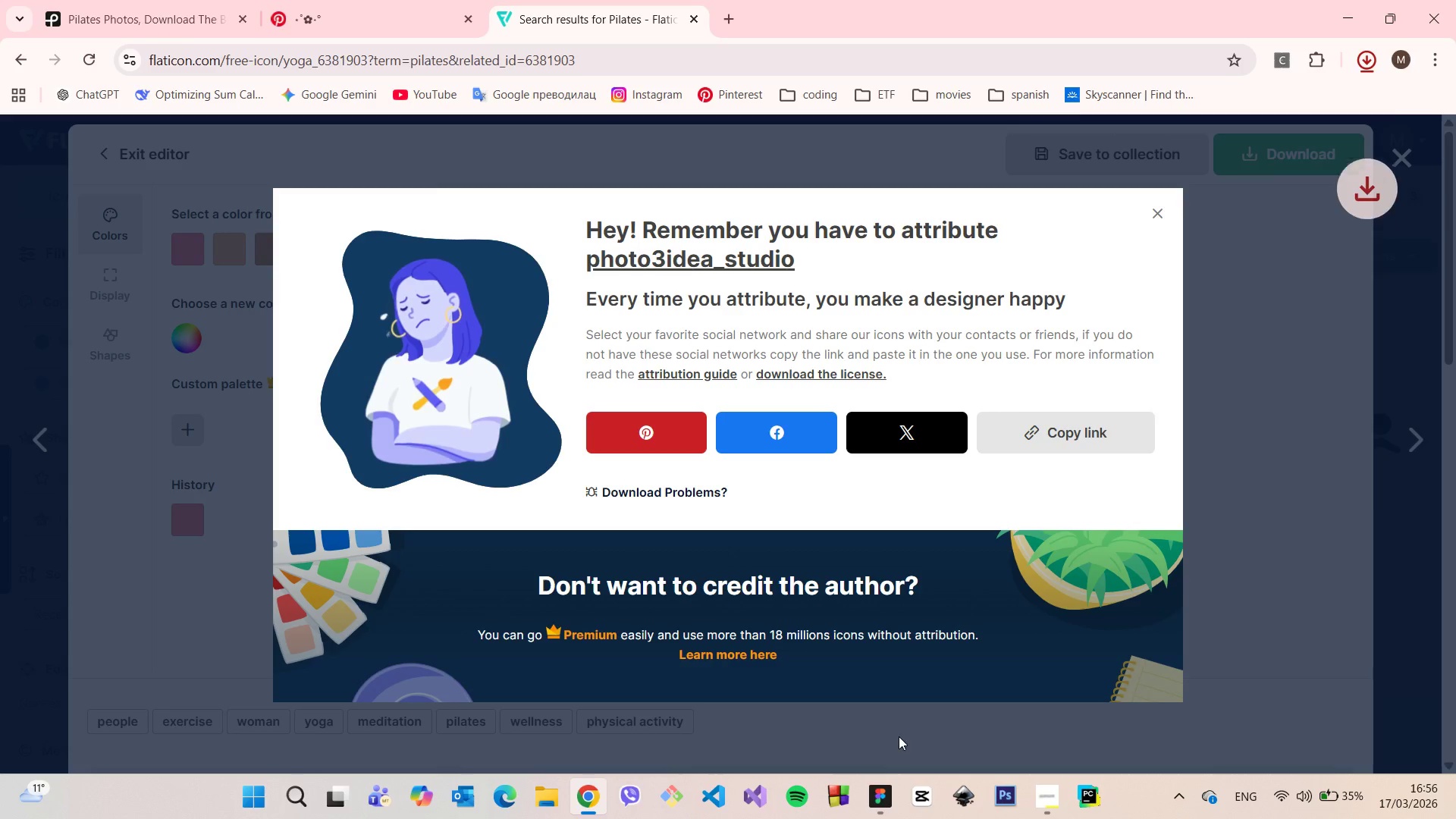 
left_click([891, 791])
 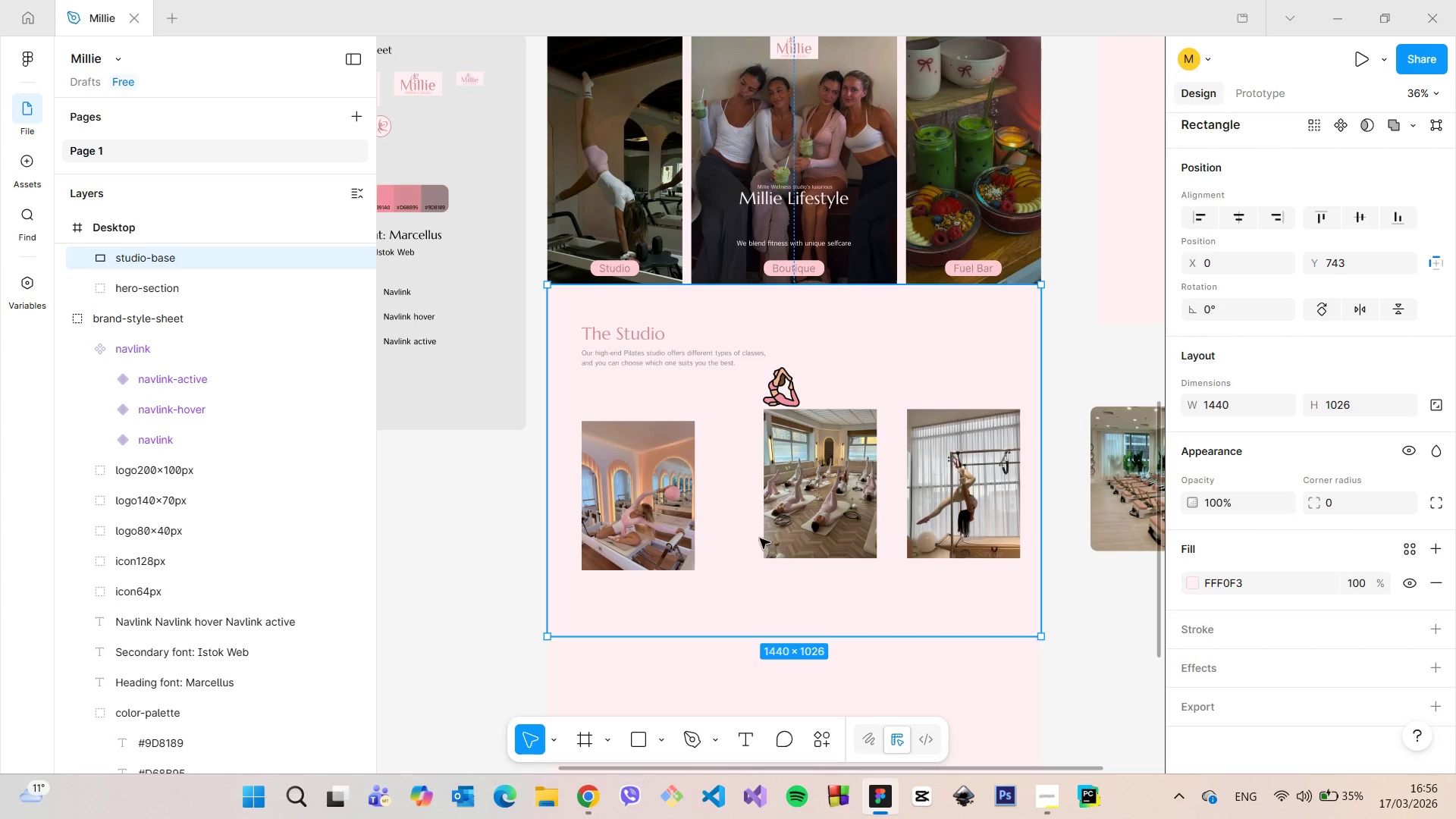 
left_click([788, 398])
 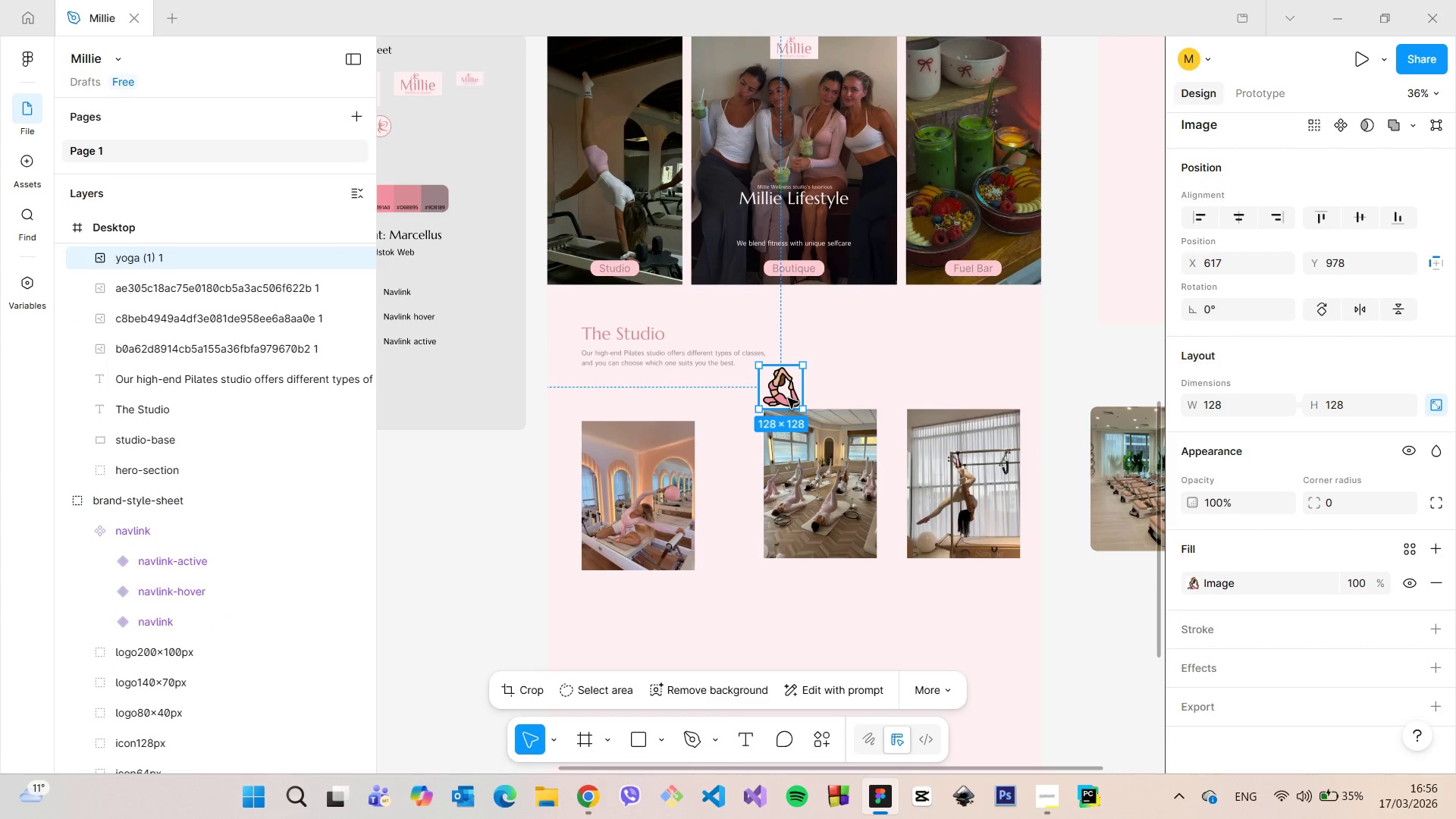 
key(Backspace)
 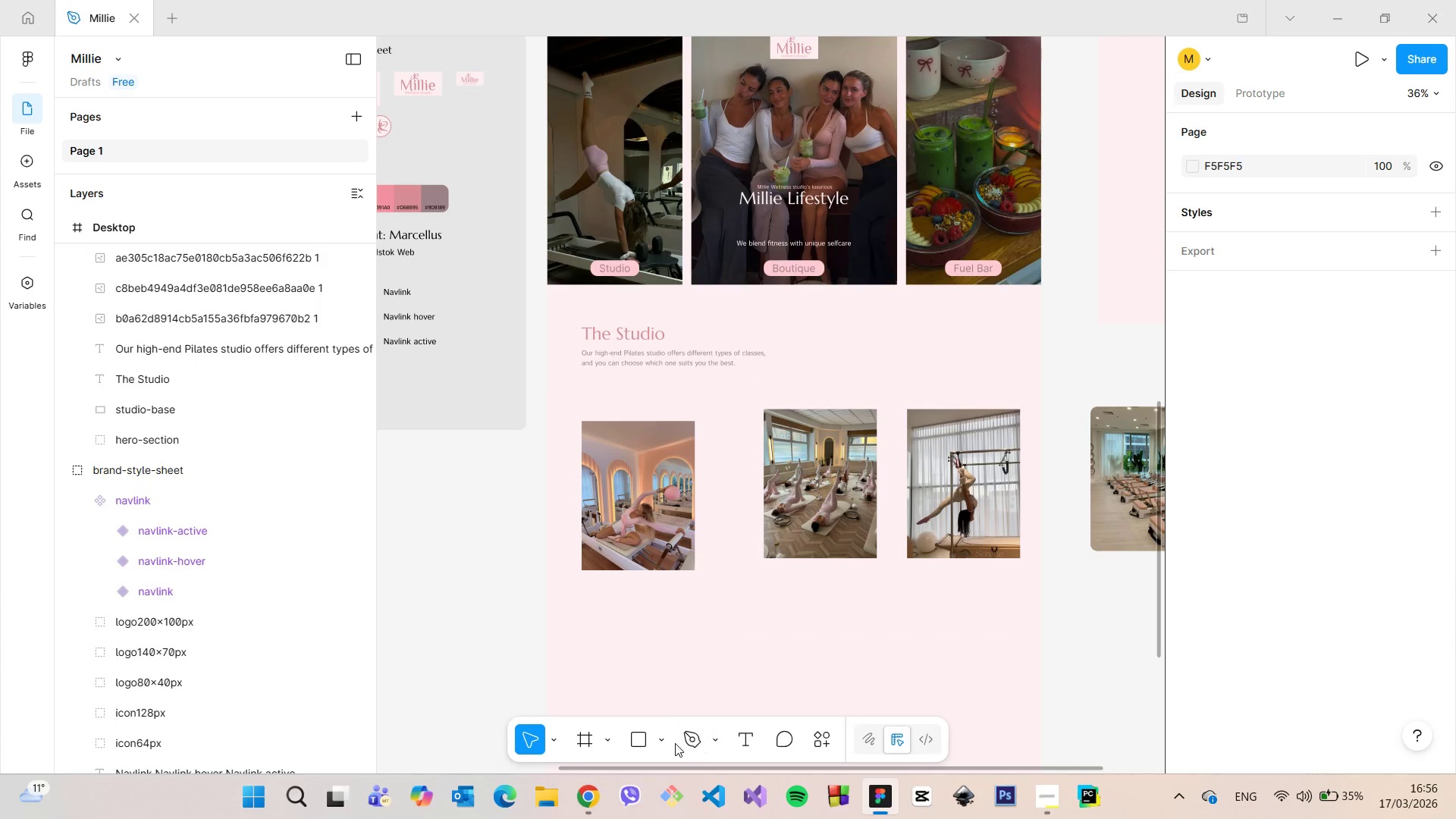 
double_click([670, 741])
 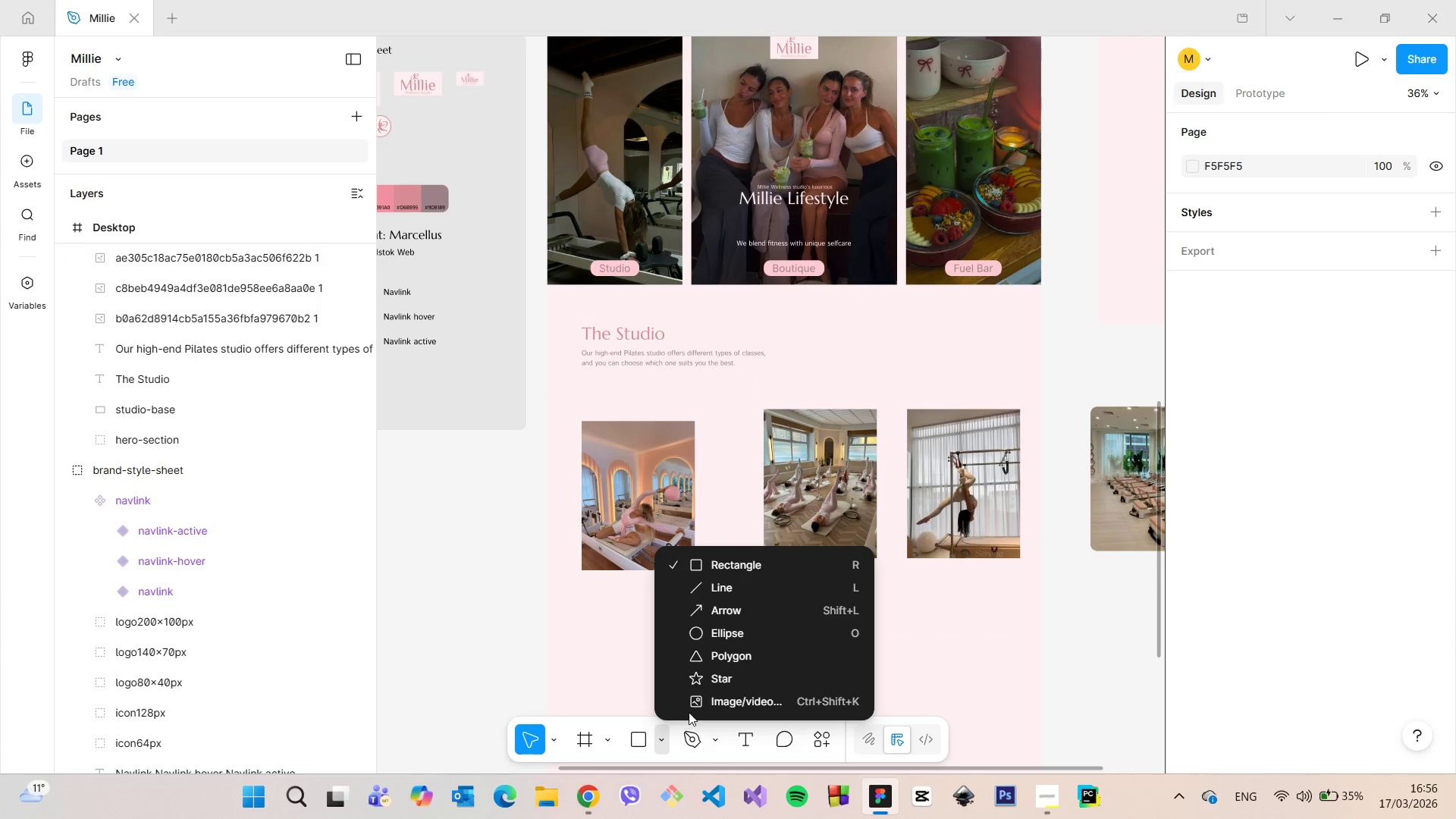 
left_click([689, 711])
 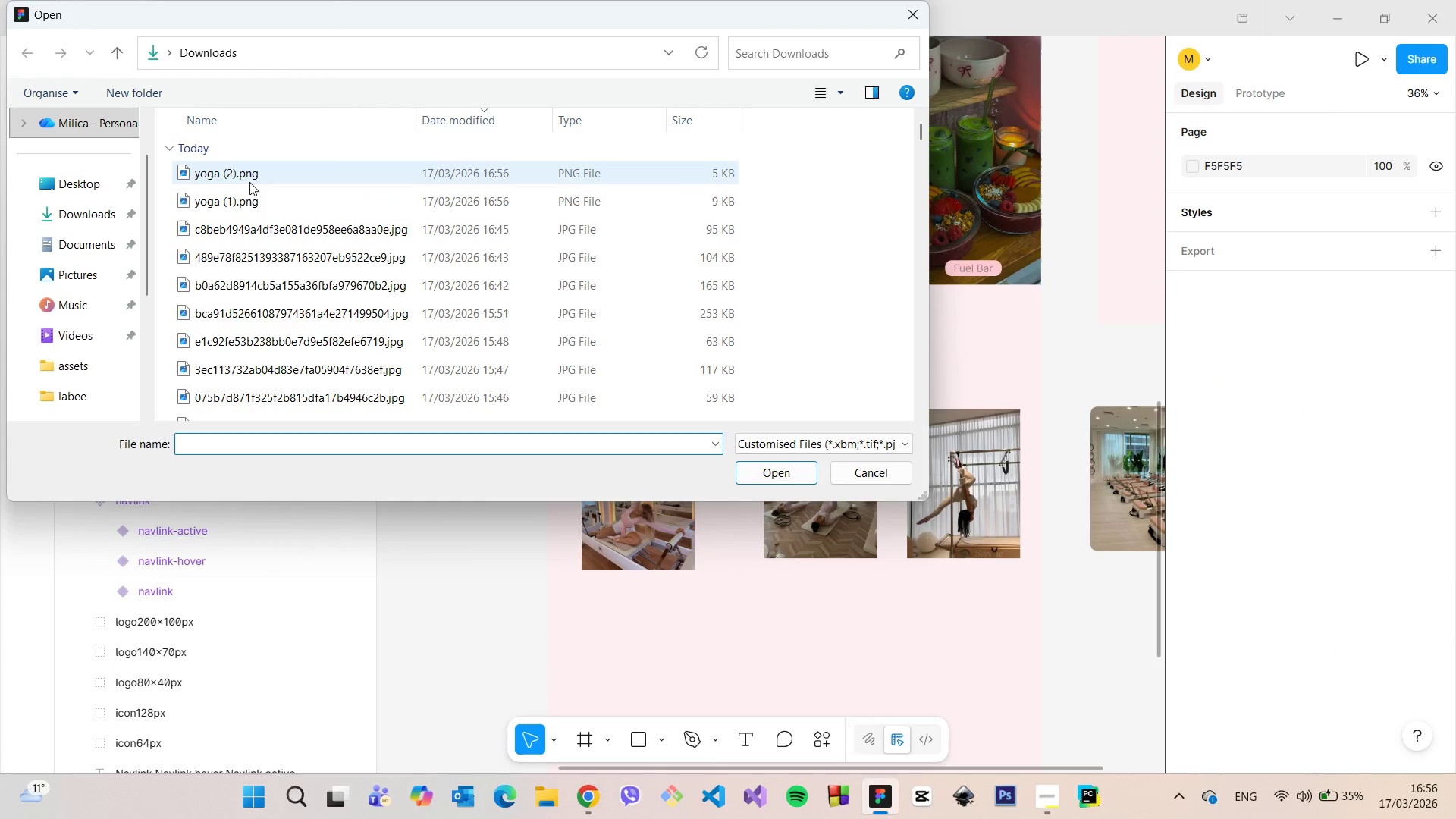 
left_click([246, 175])
 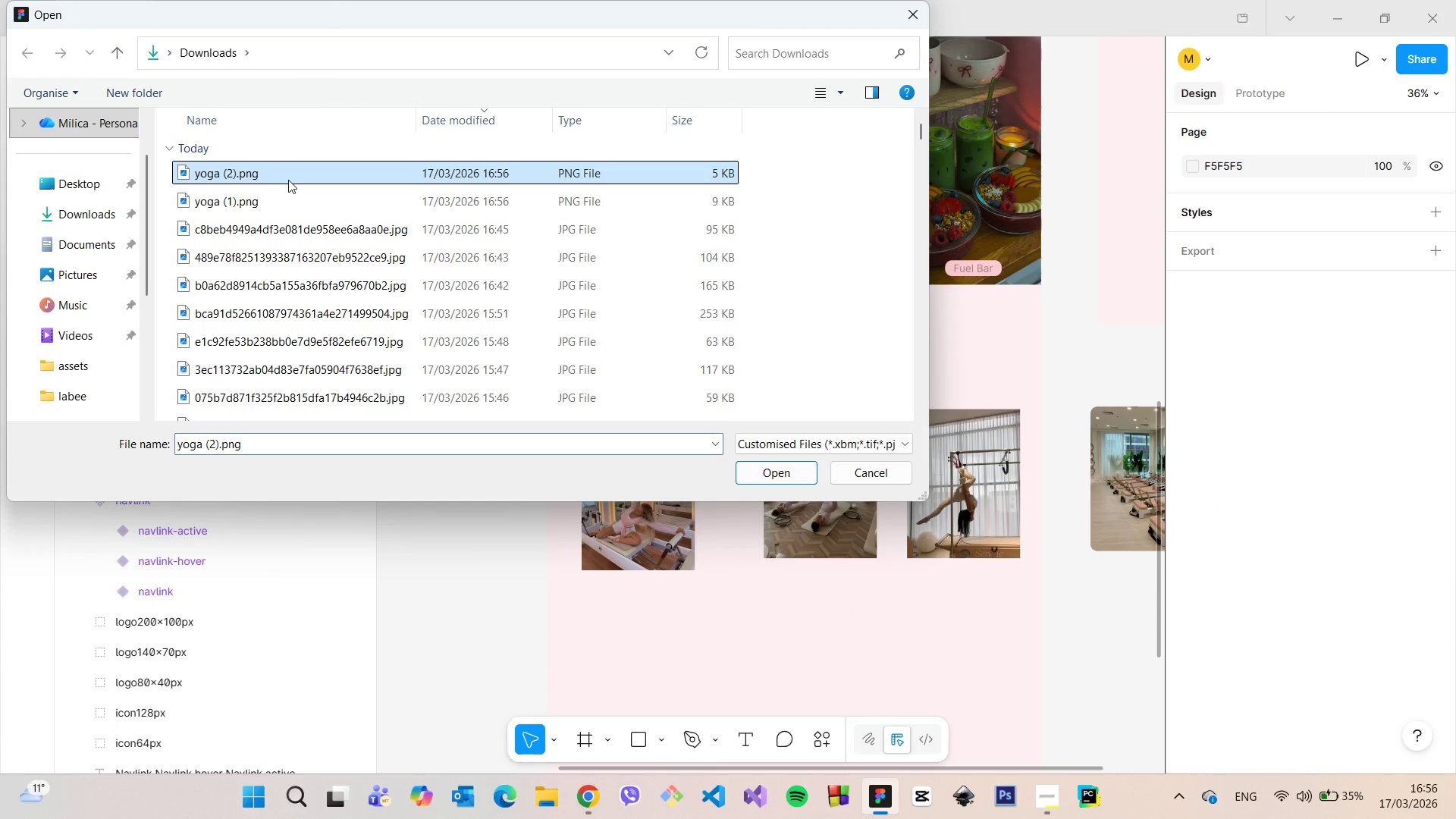 
left_click_drag(start_coordinate=[288, 176], to_coordinate=[763, 619])
 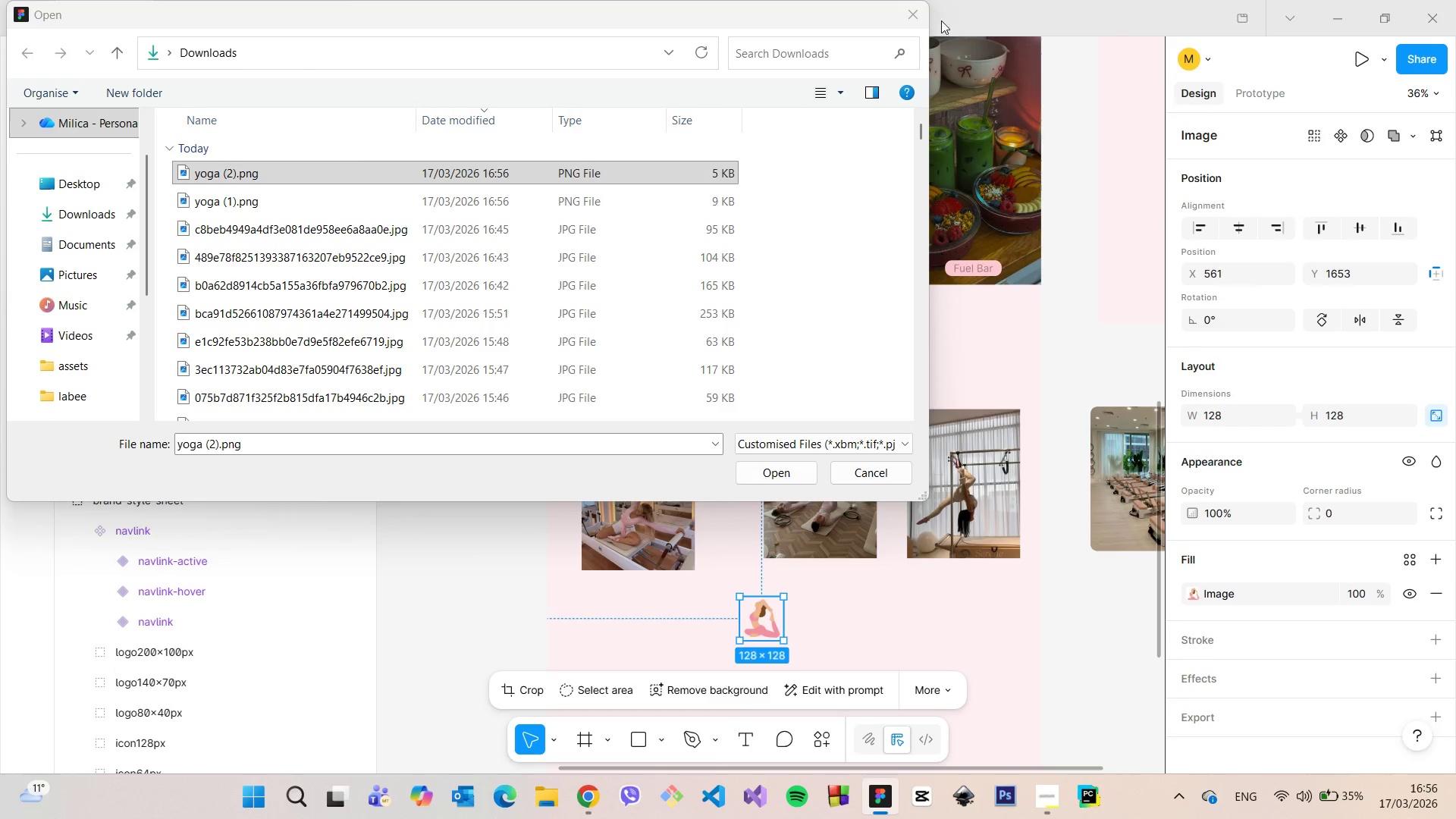 
left_click([923, 15])
 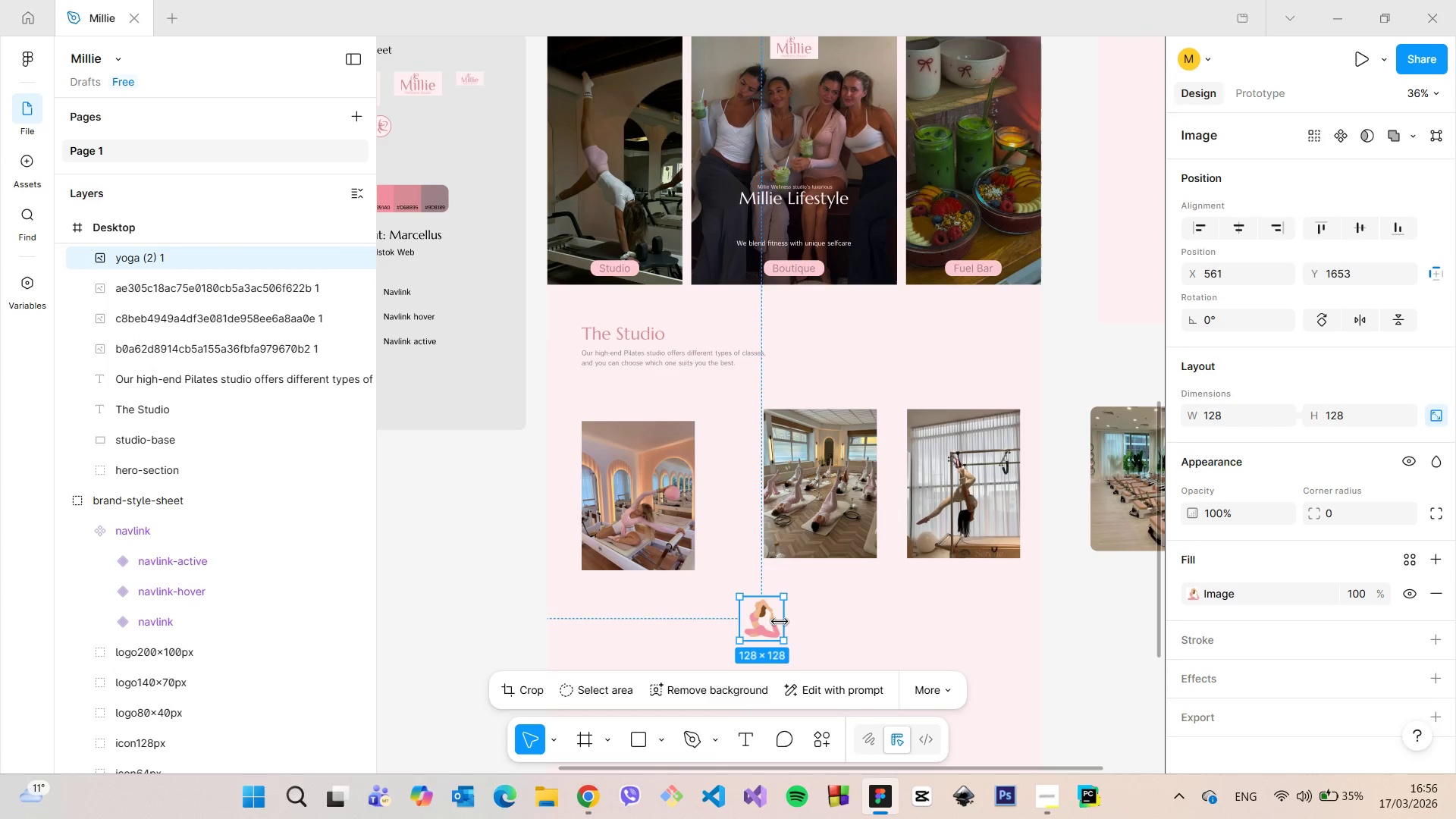 
left_click_drag(start_coordinate=[766, 622], to_coordinate=[786, 386])
 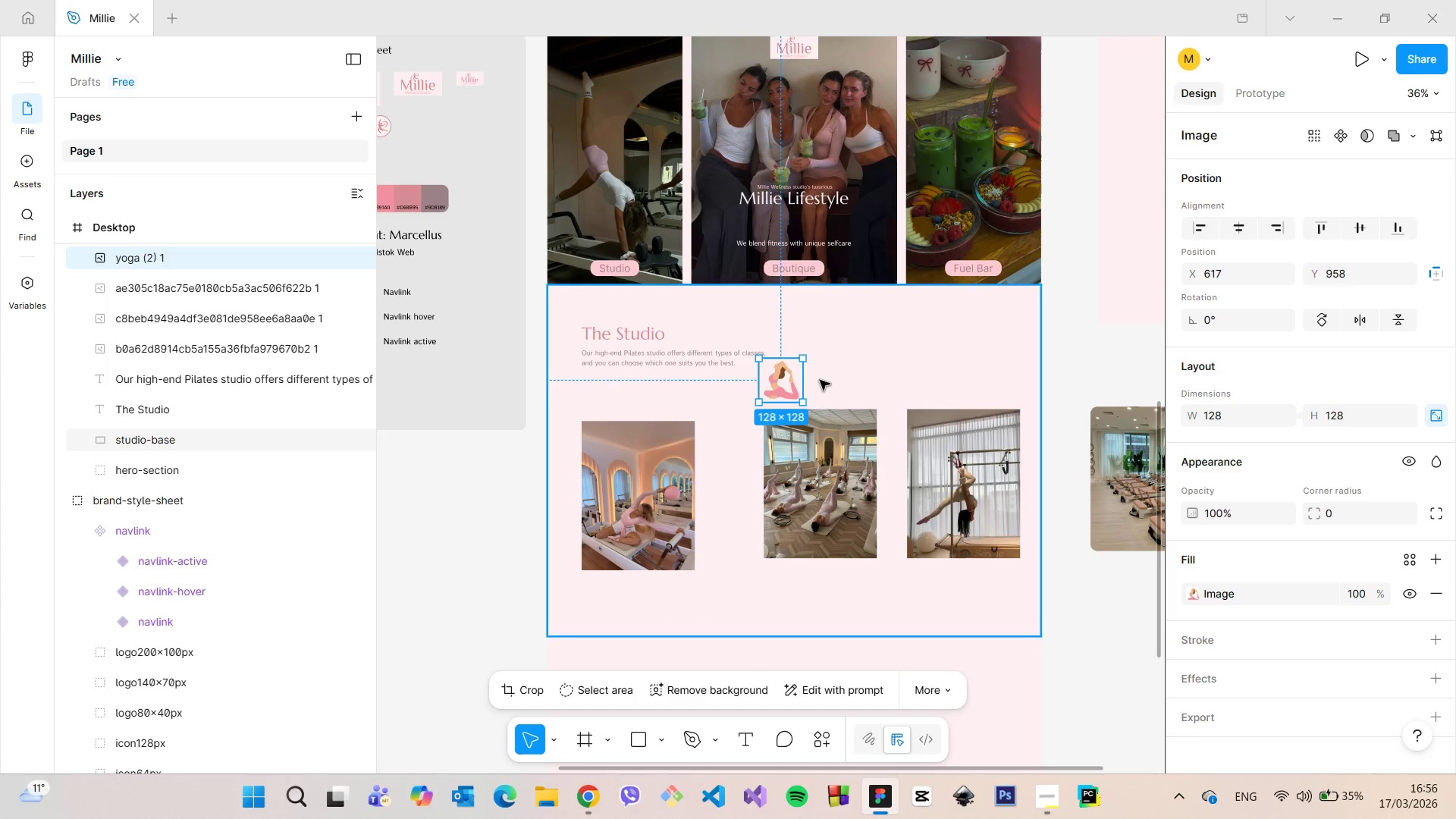 
left_click([820, 380])
 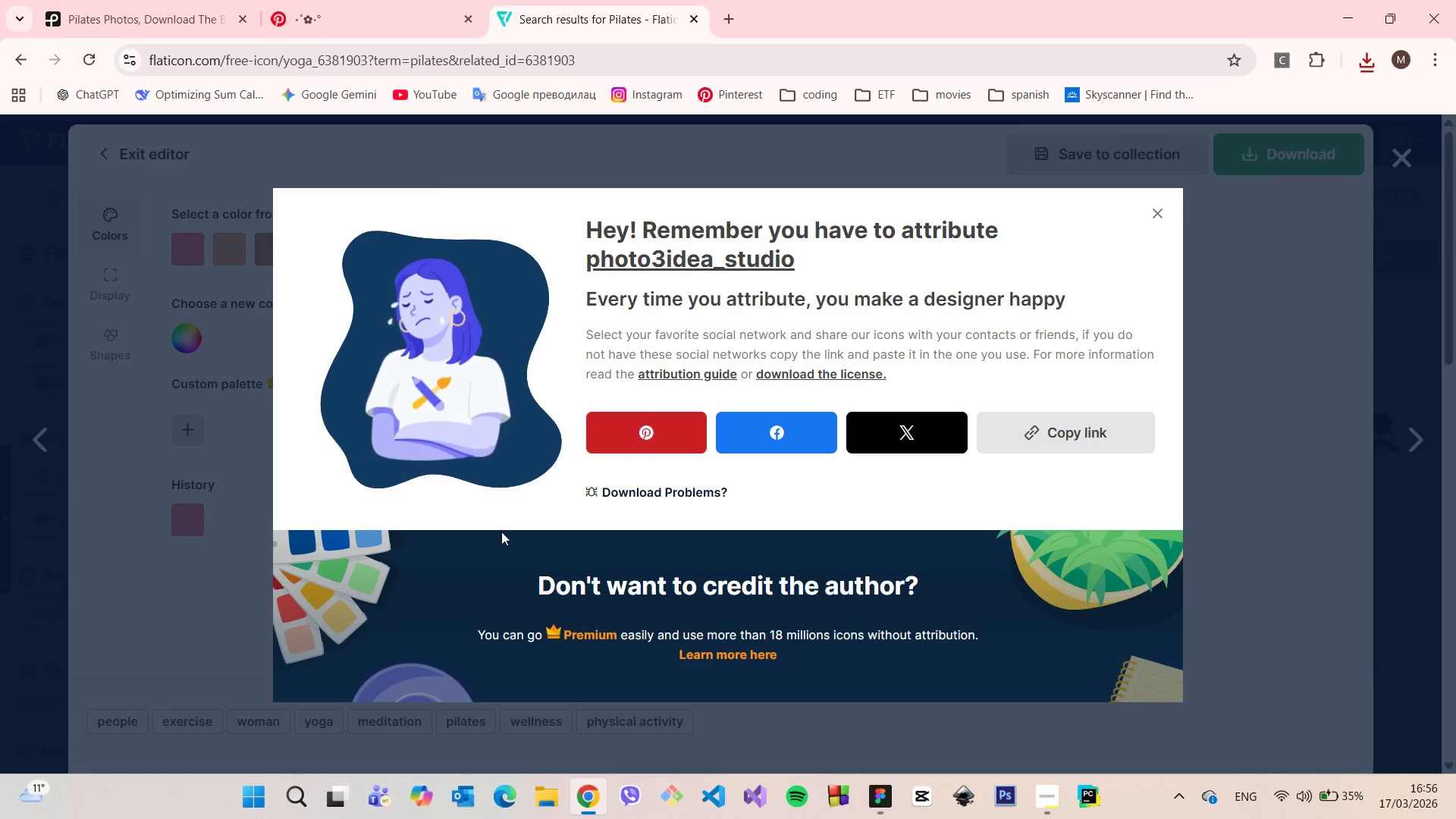 
left_click([1160, 211])
 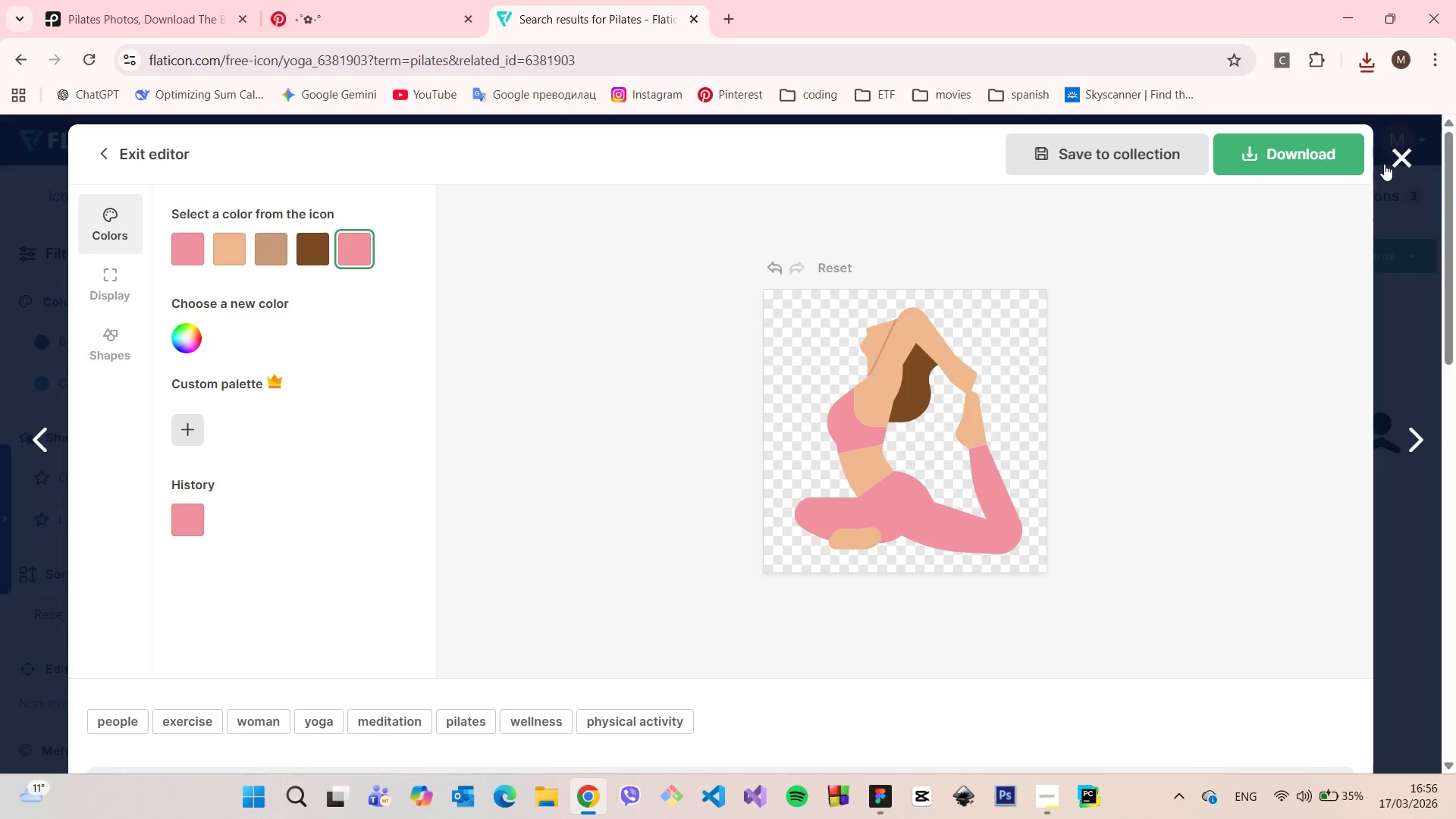 
left_click([1396, 159])
 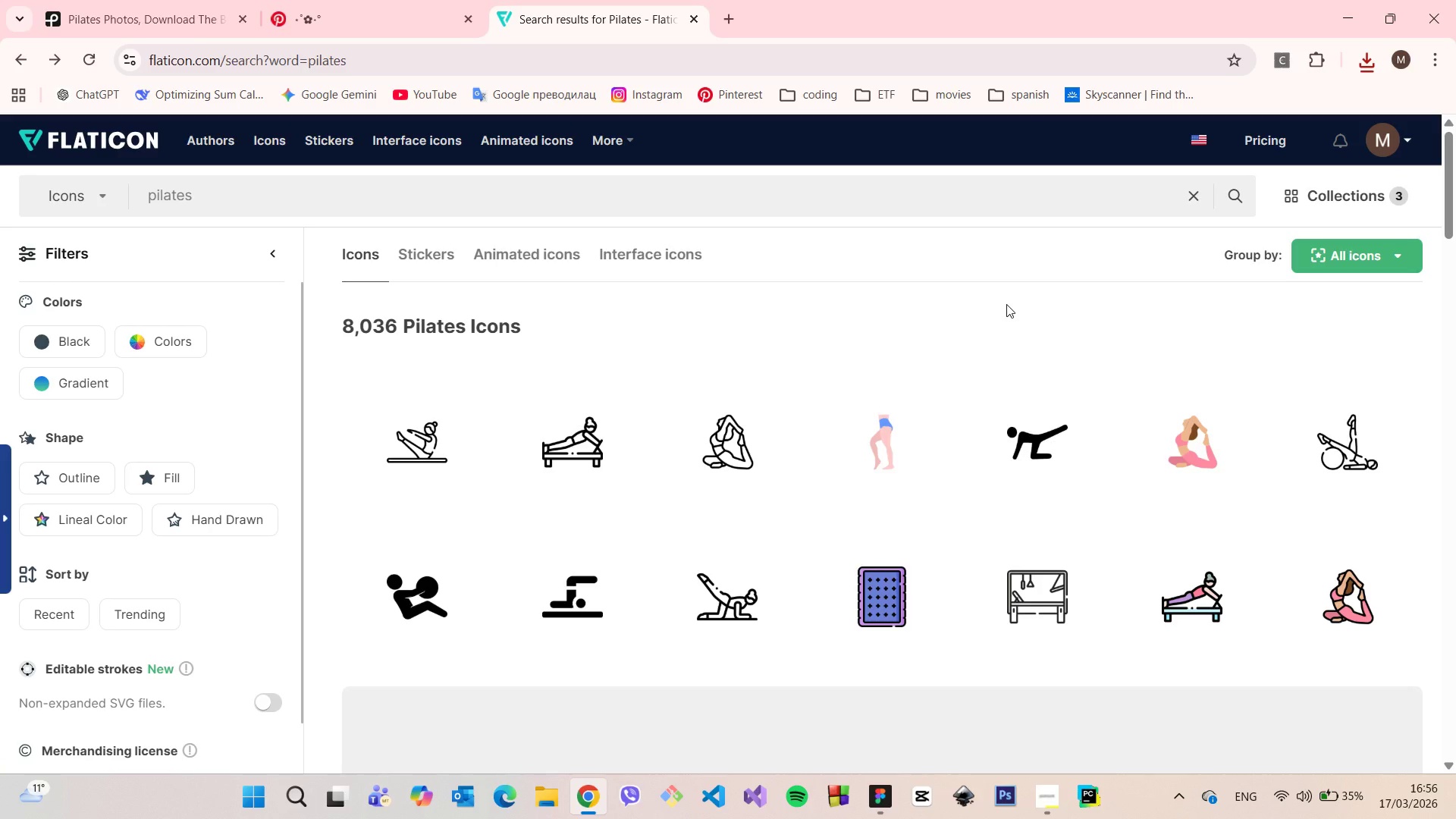 
wait(5.02)
 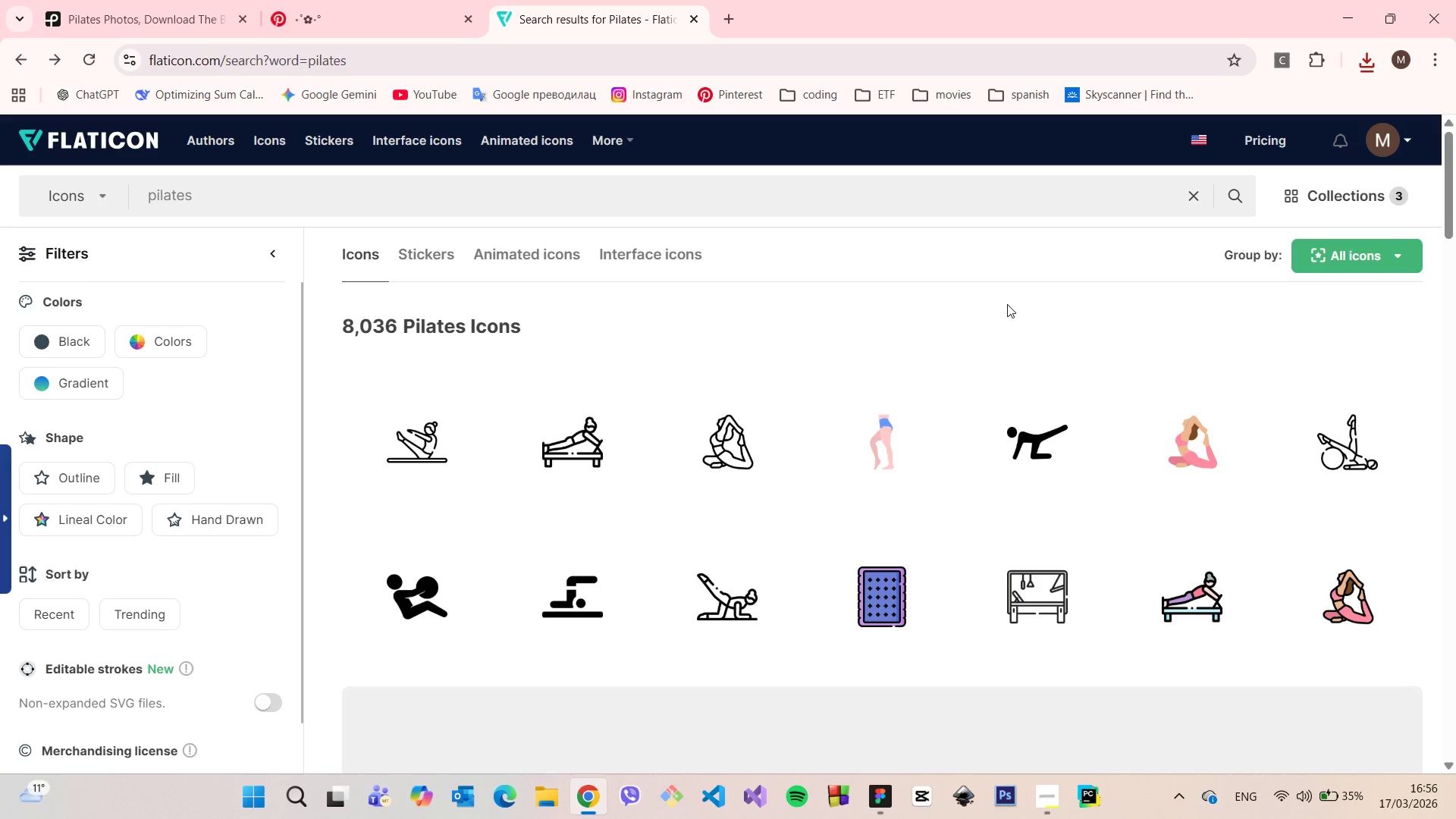 
scroll: coordinate [752, 256], scroll_direction: down, amount: 20.0
 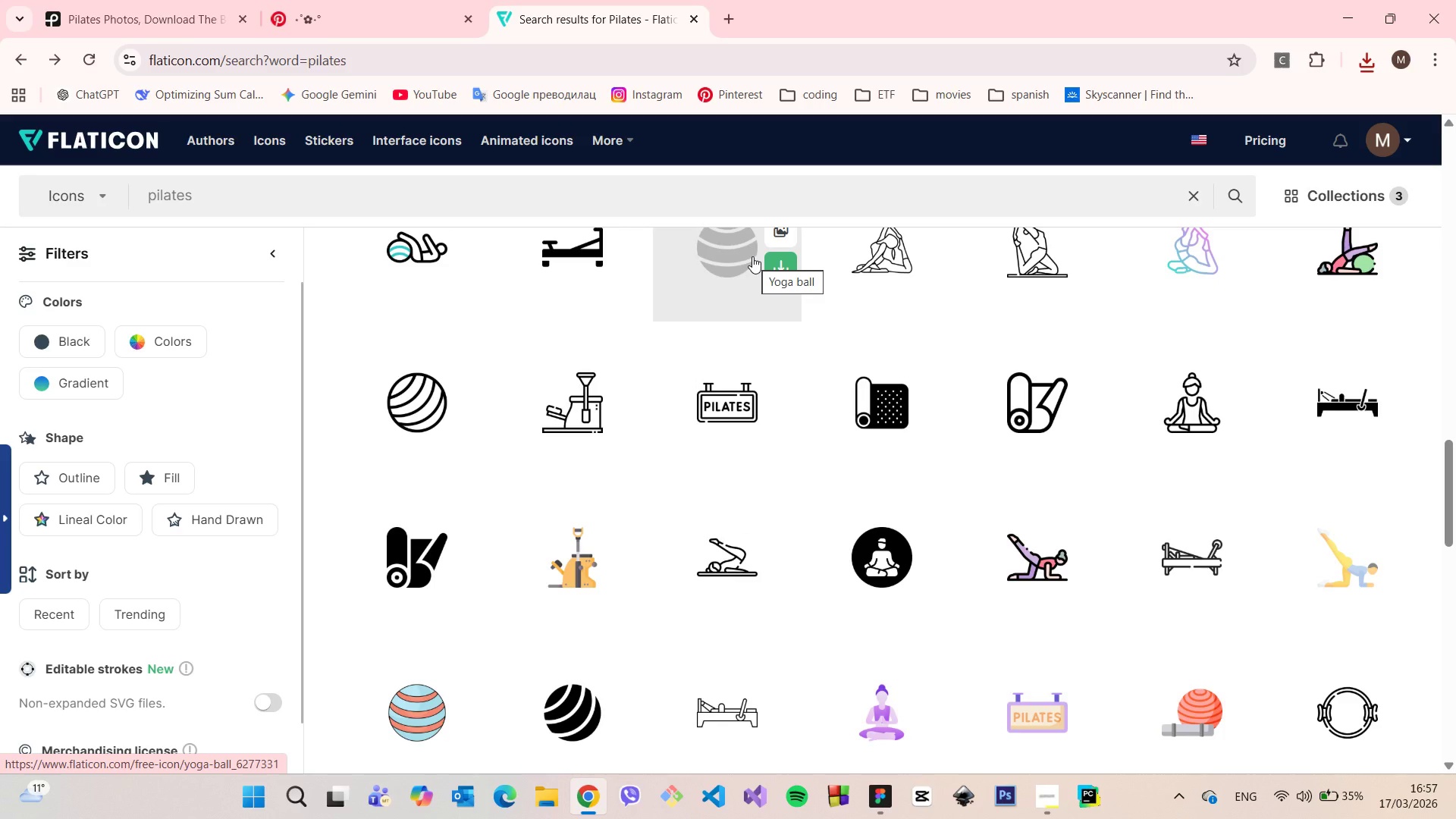 
scroll: coordinate [752, 256], scroll_direction: down, amount: 7.0
 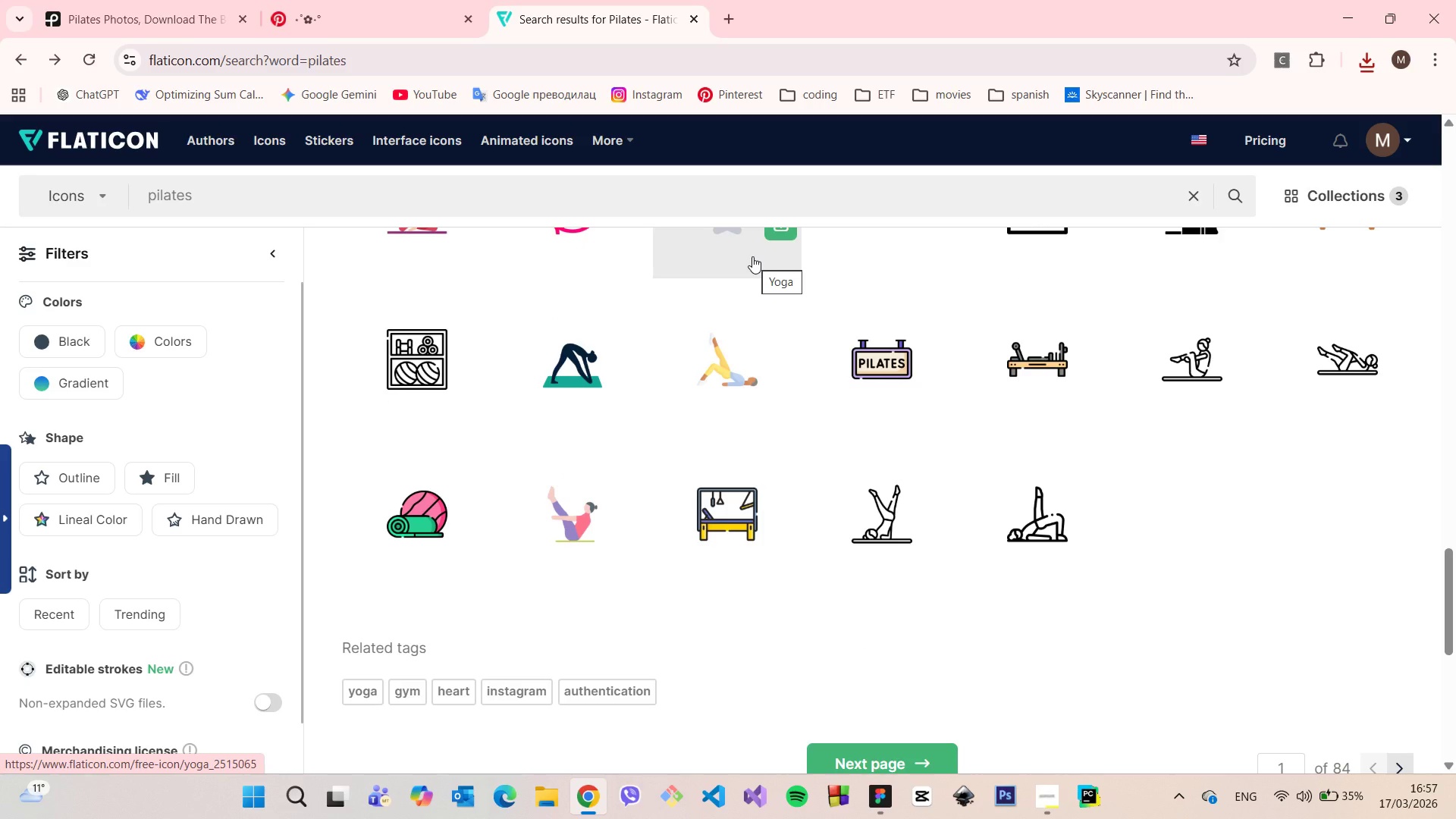 
wait(9.31)
 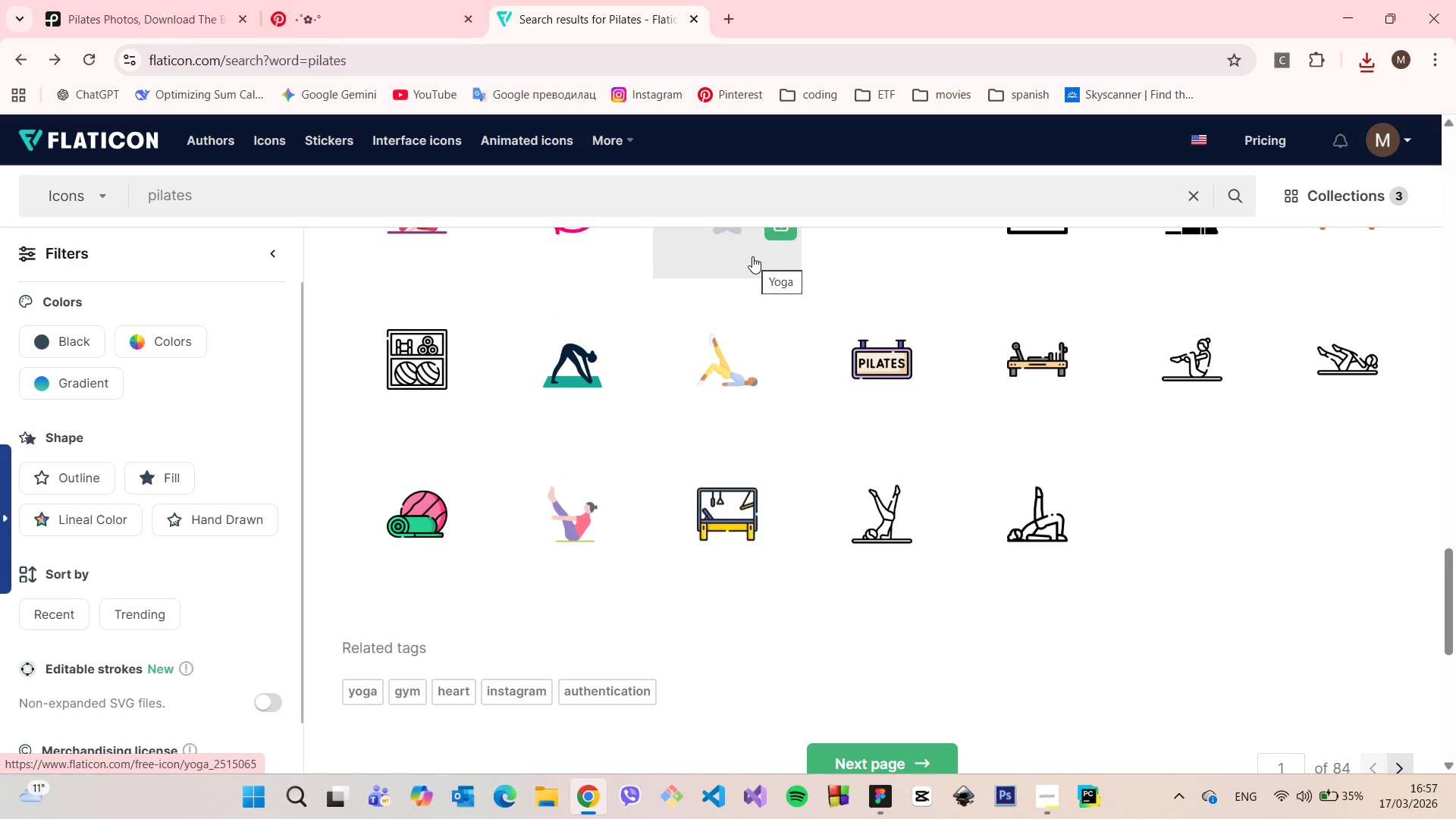 
left_click([164, 438])
 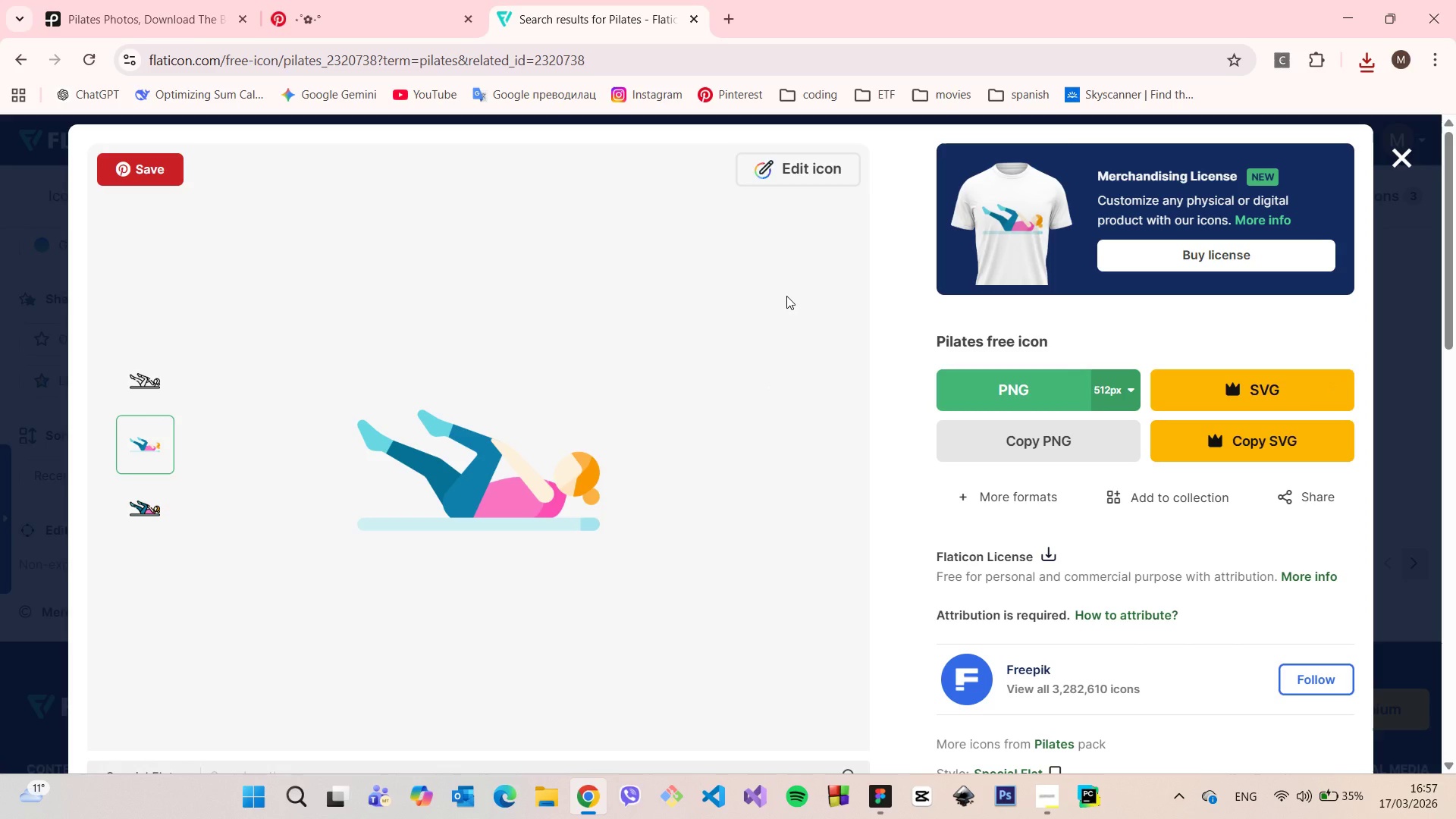 
left_click([806, 178])
 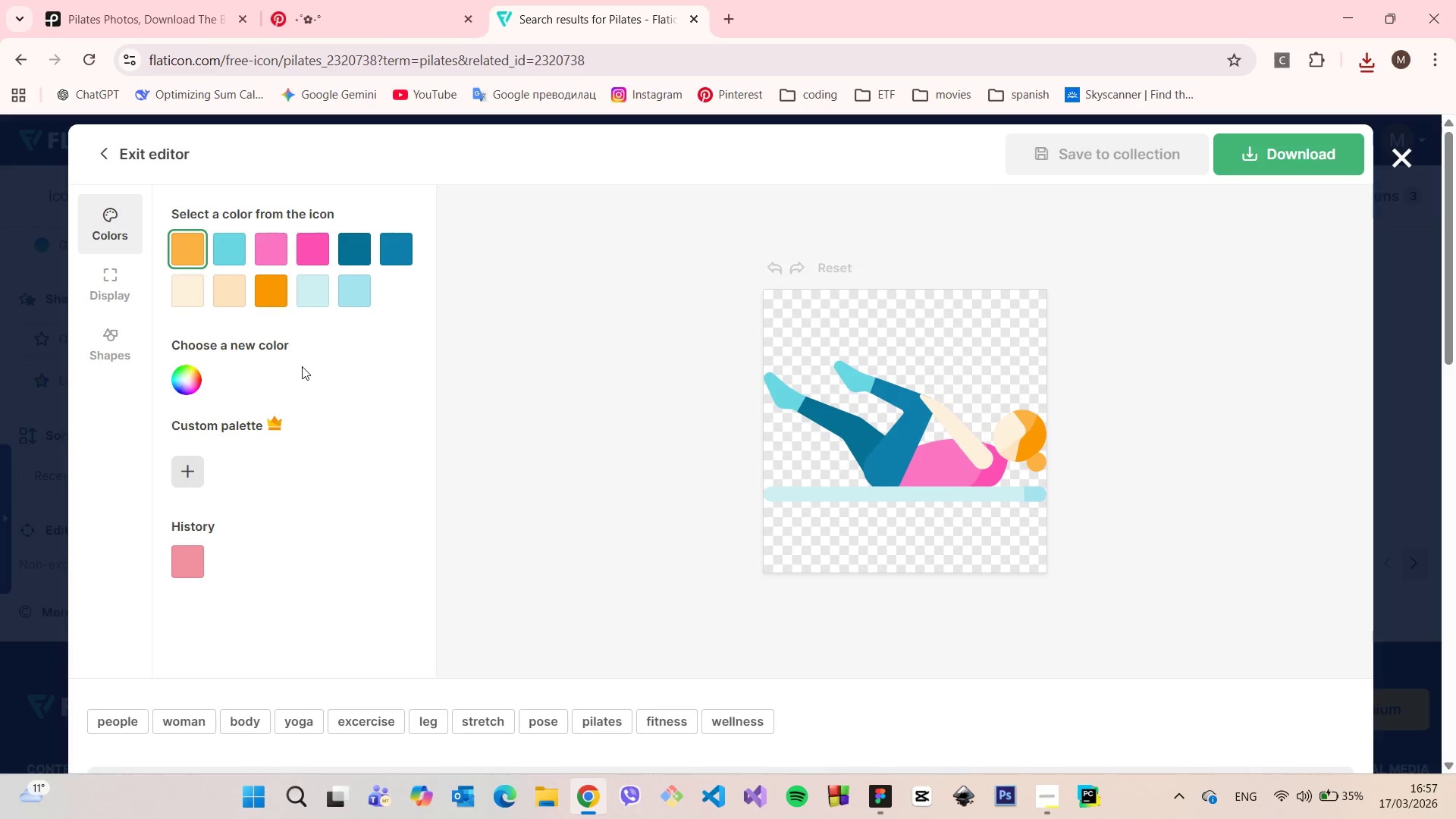 
left_click([190, 378])
 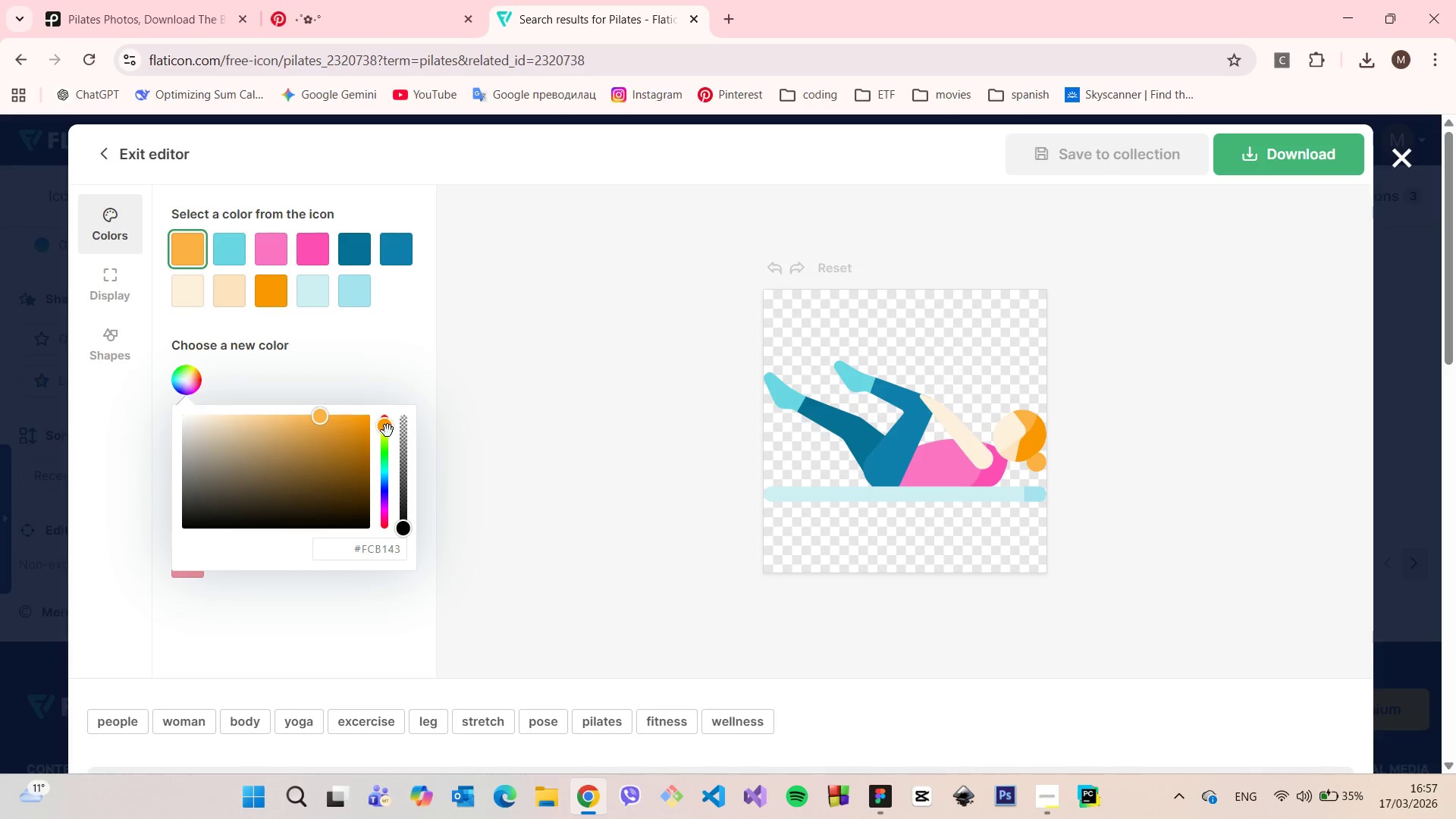 
left_click_drag(start_coordinate=[323, 420], to_coordinate=[381, 463])
 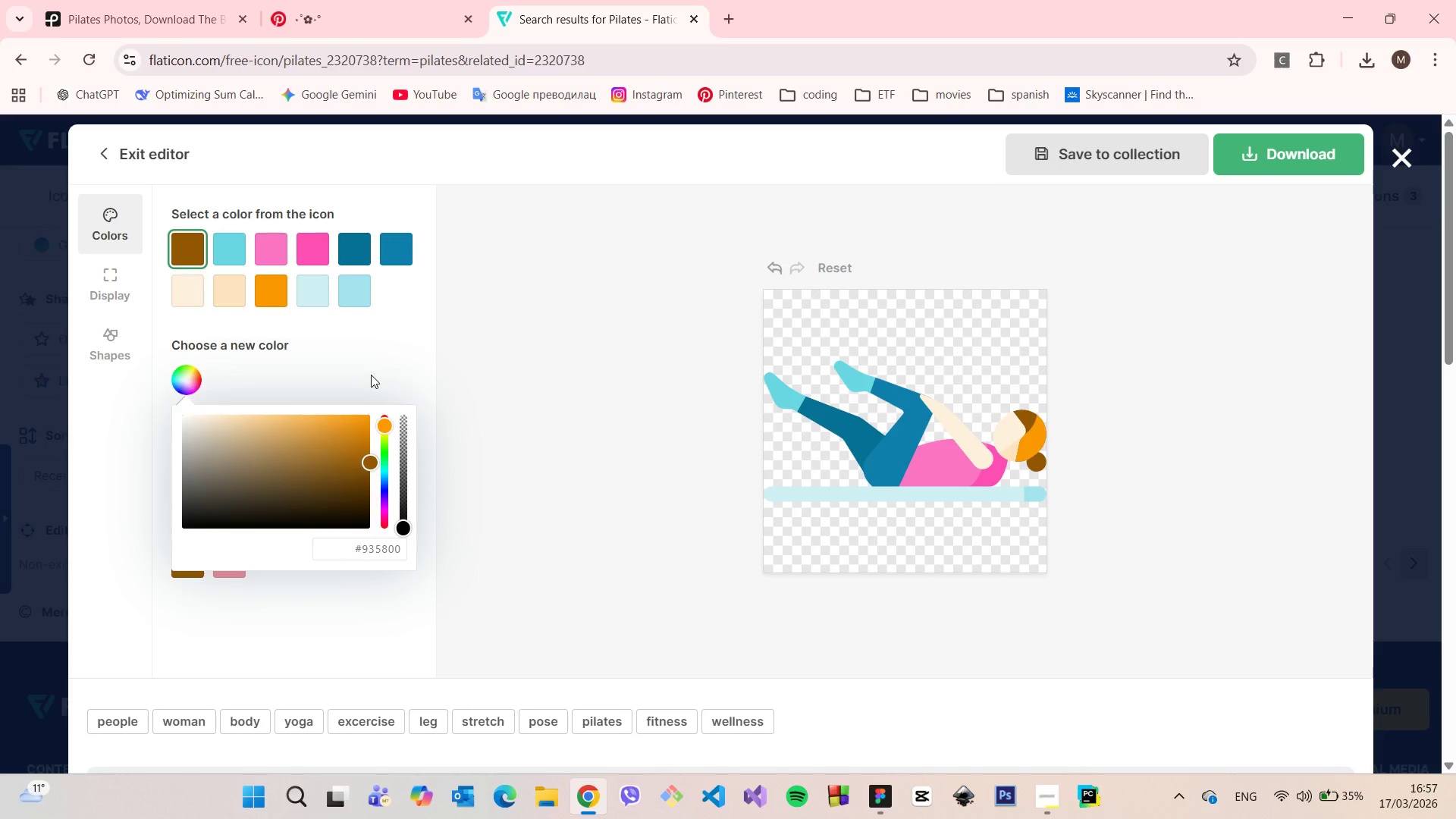 
left_click([371, 375])
 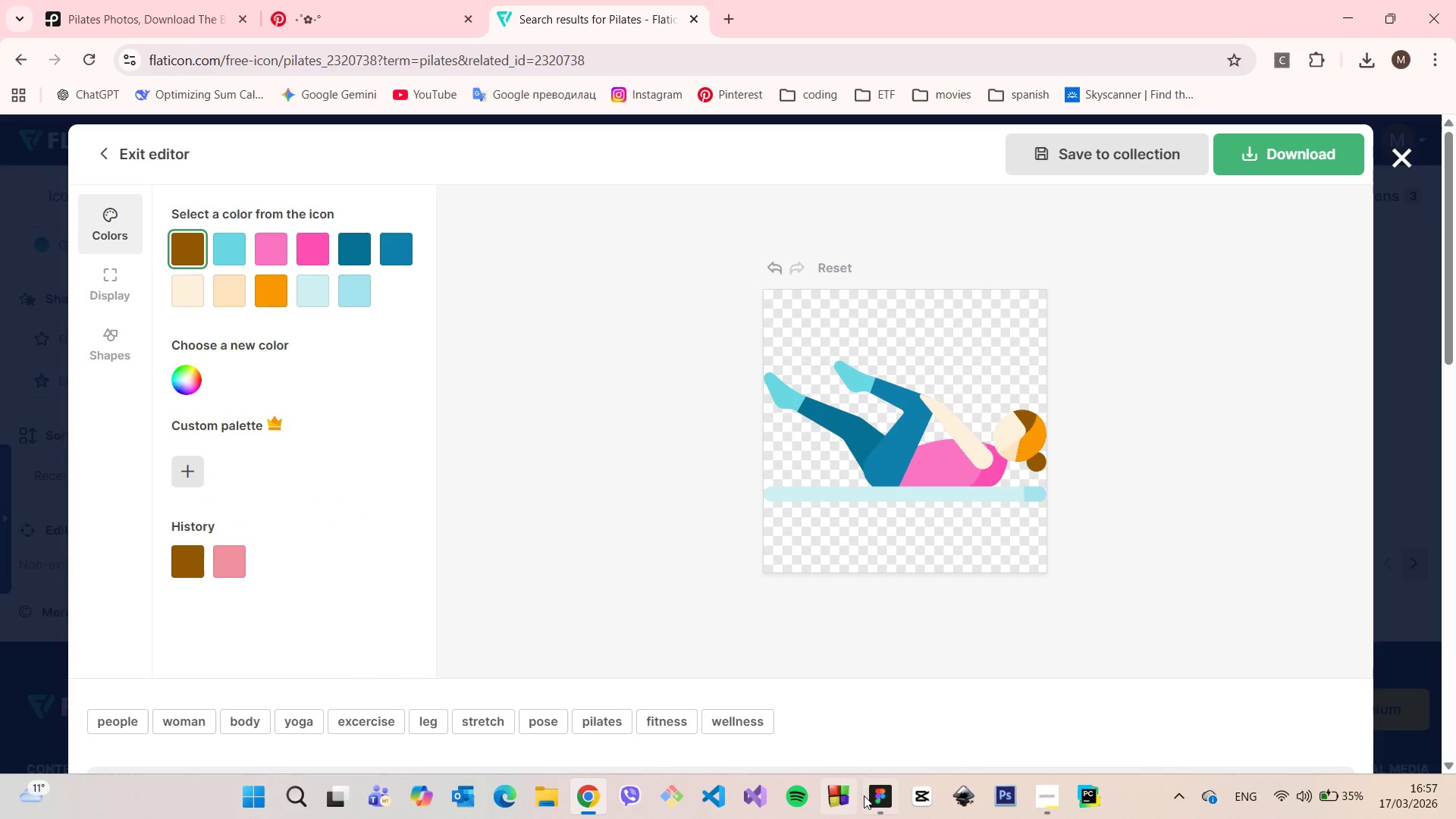 
left_click([873, 795])
 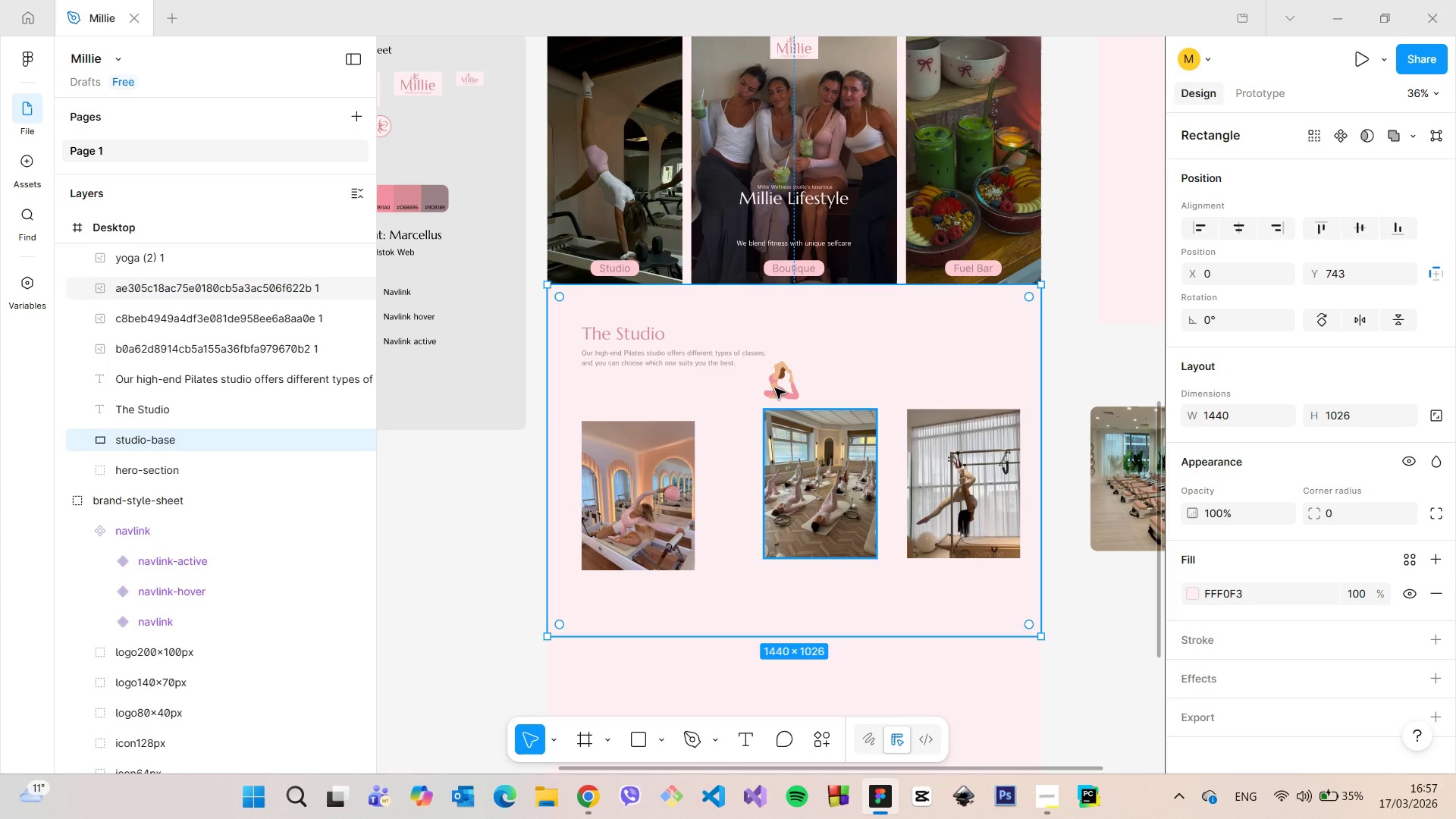 
left_click([805, 352])
 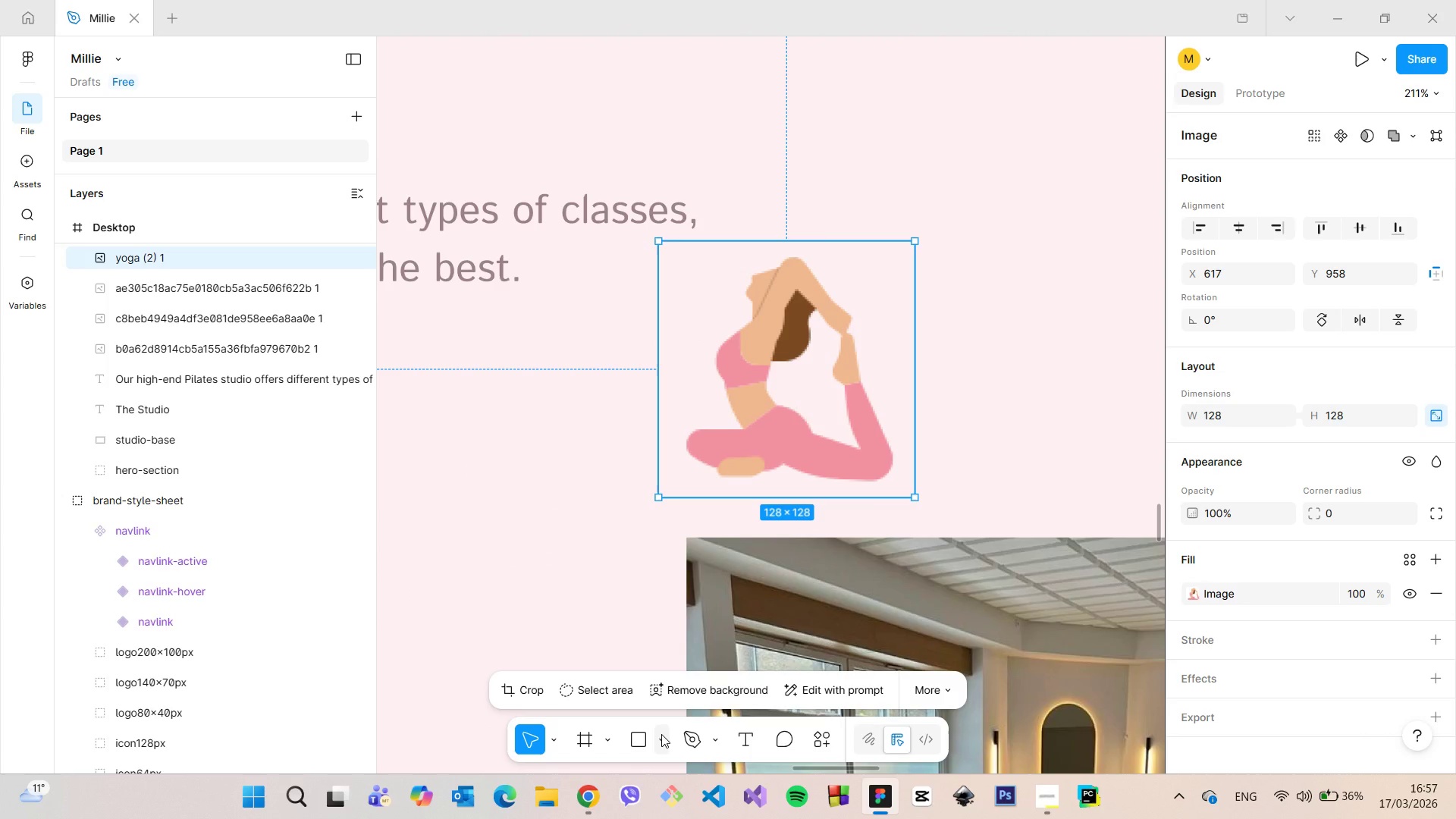 
scroll: coordinate [806, 388], scroll_direction: up, amount: 14.0
 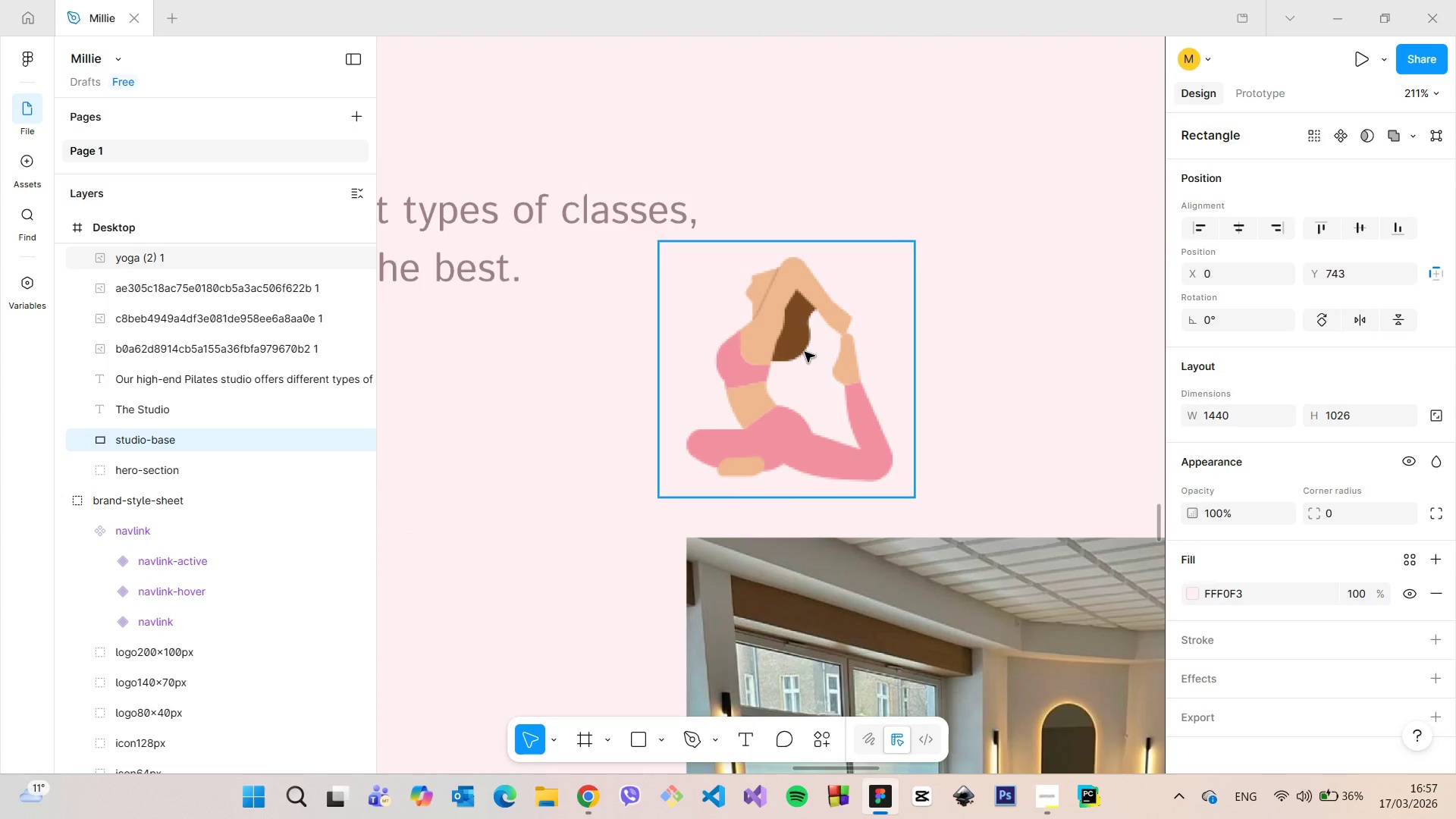 
left_click([661, 734])
 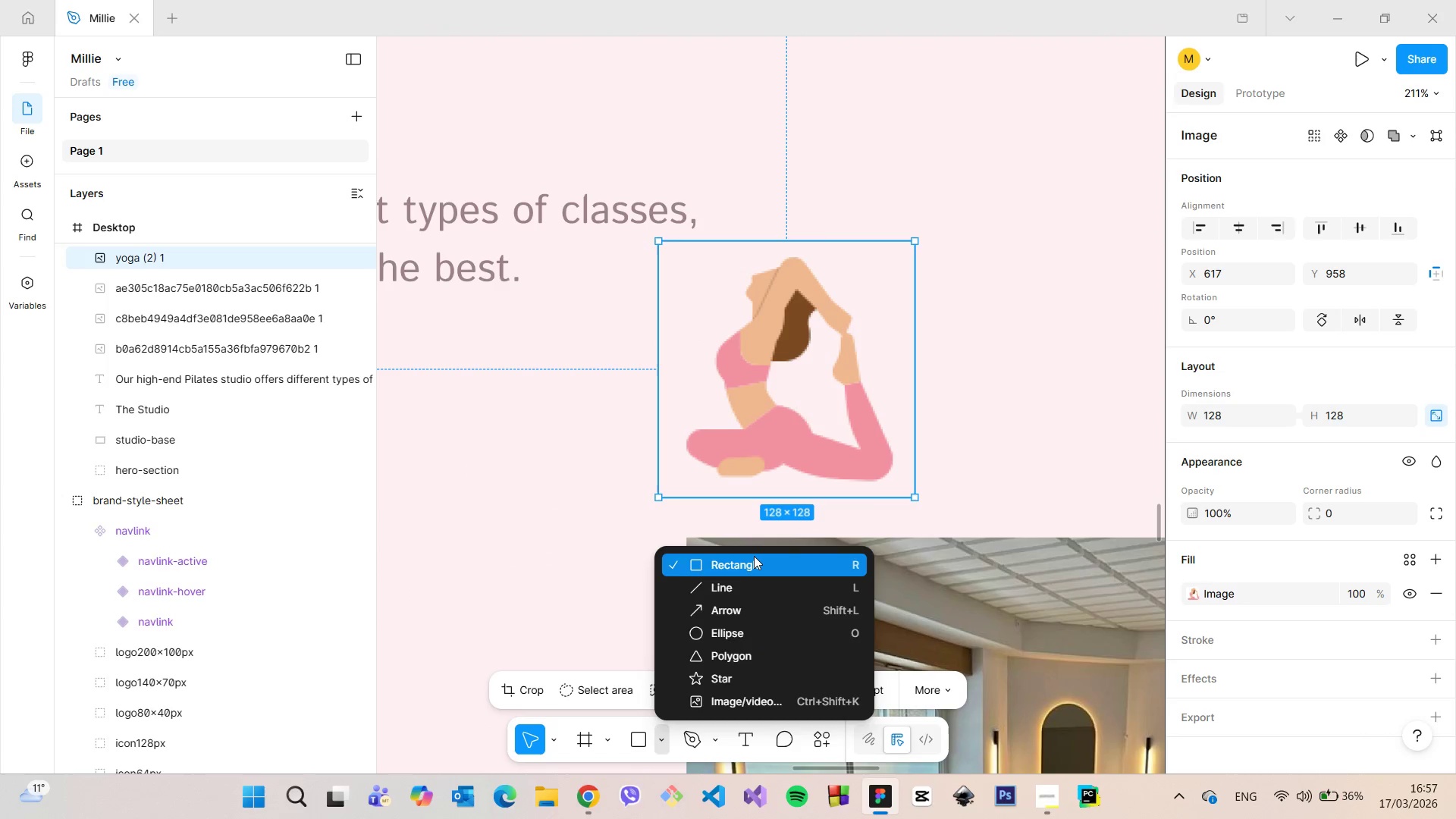 
left_click([754, 556])
 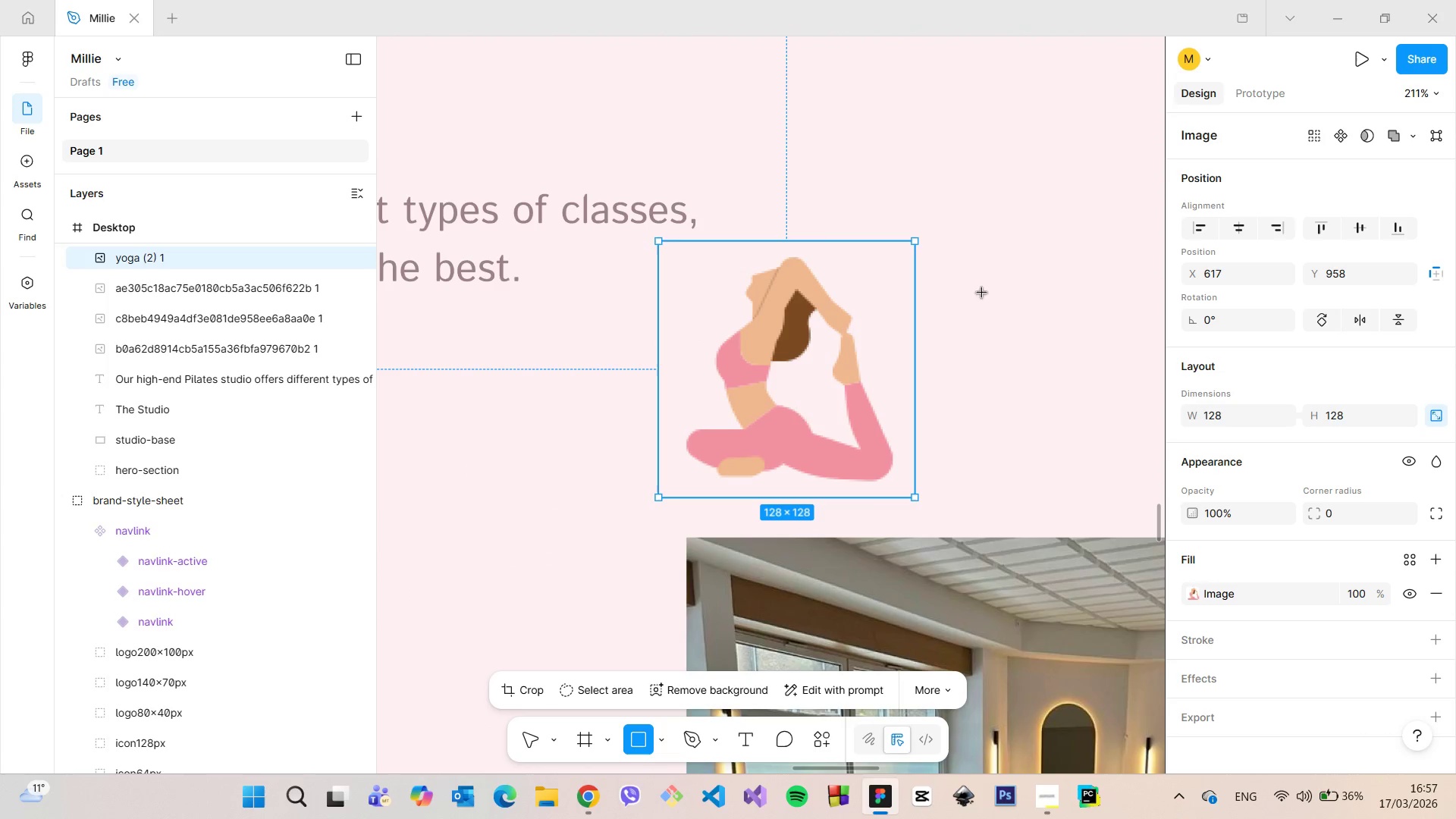 
left_click_drag(start_coordinate=[991, 215], to_coordinate=[1103, 391])
 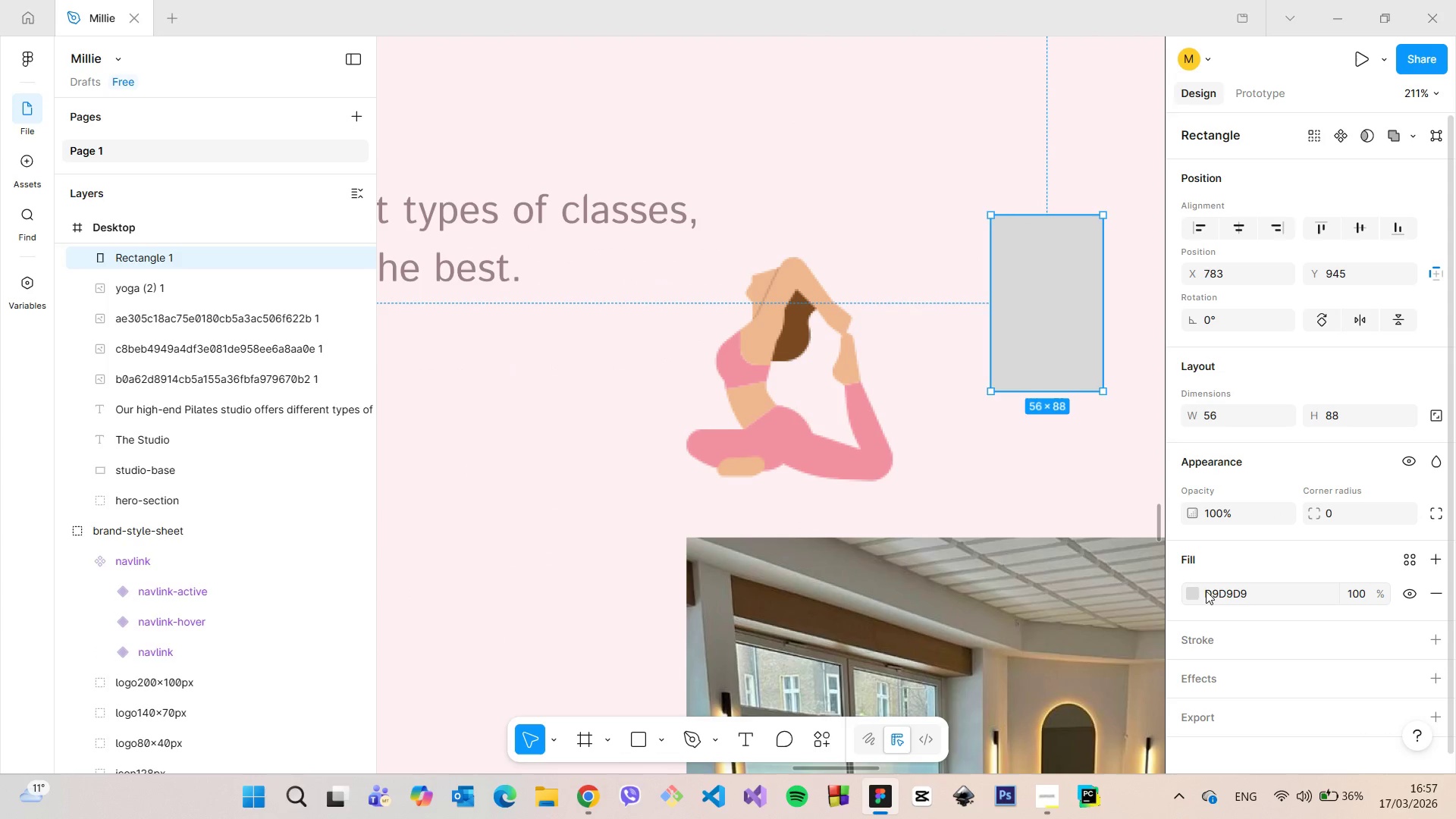 
left_click([1196, 594])
 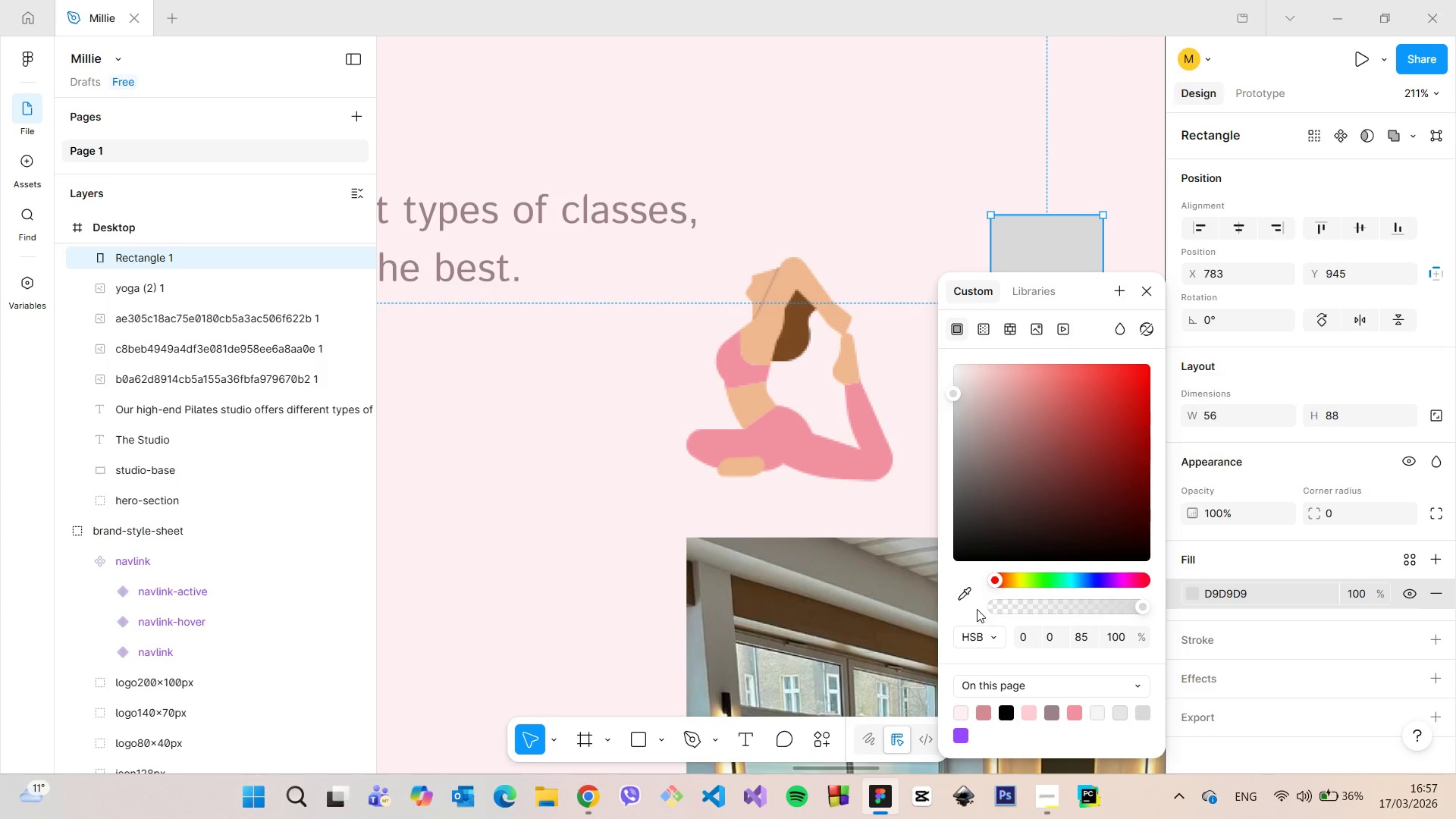 
left_click([970, 601])
 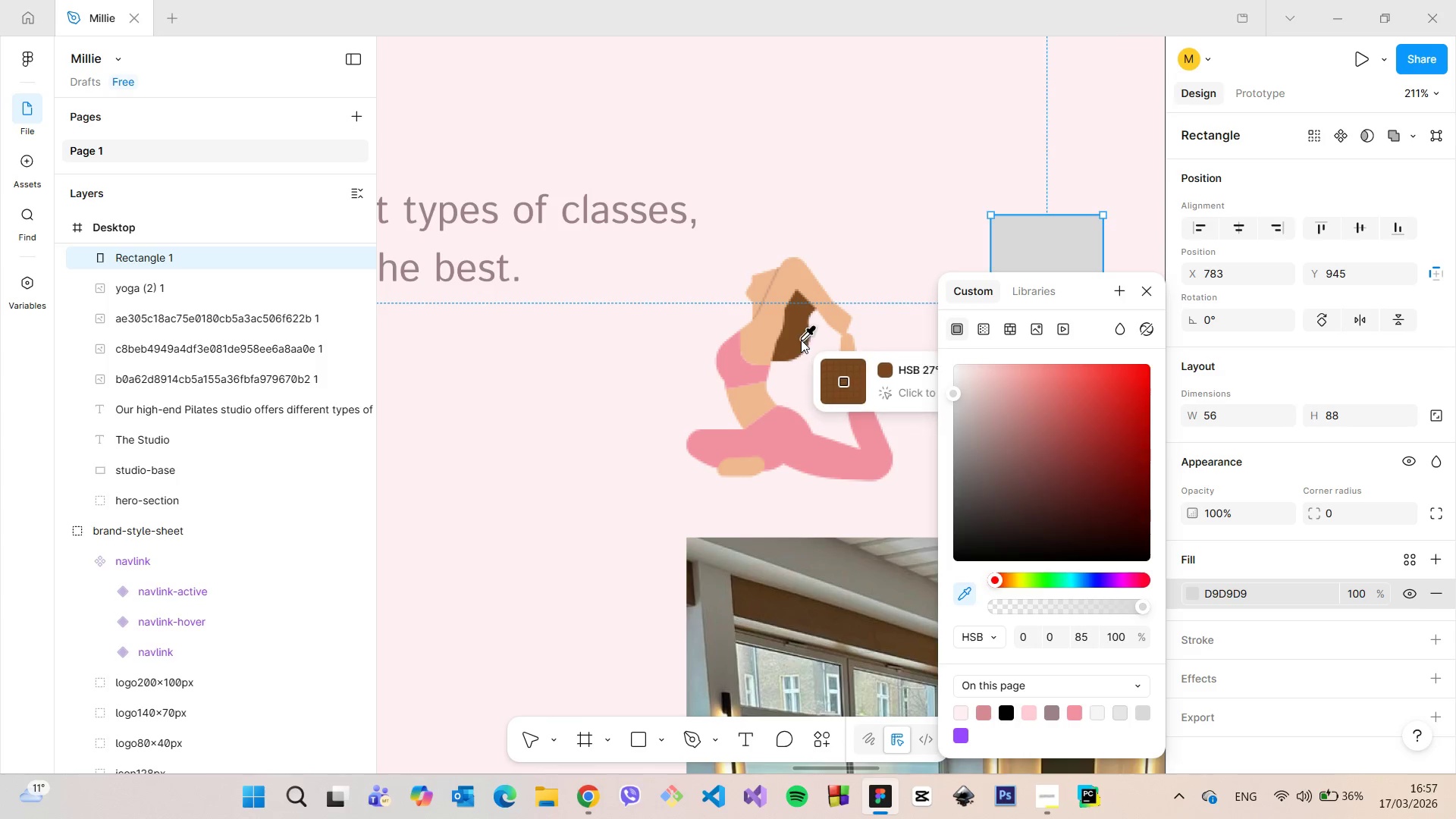 
left_click([796, 337])
 